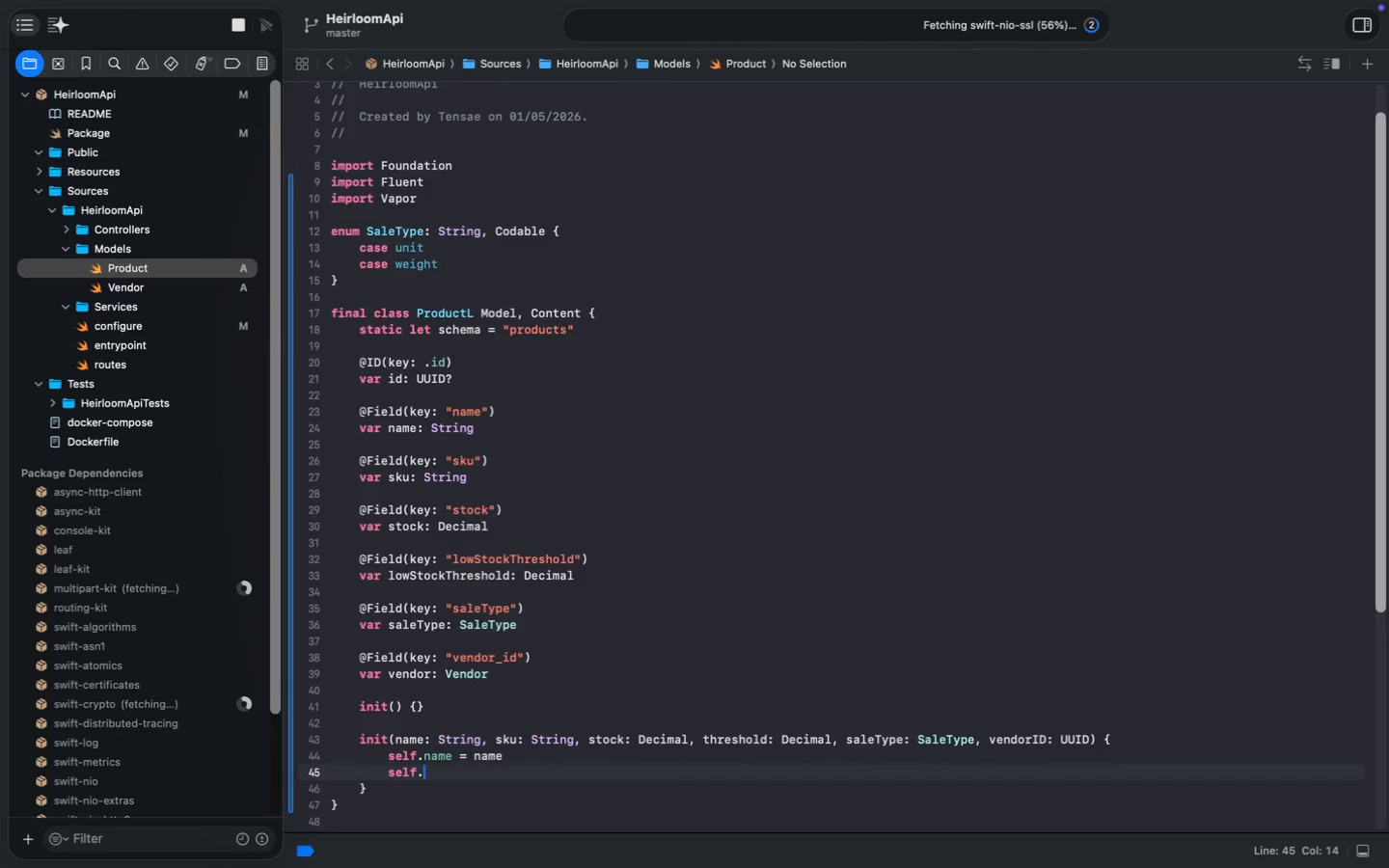 
type(self.)
key(Tab)
 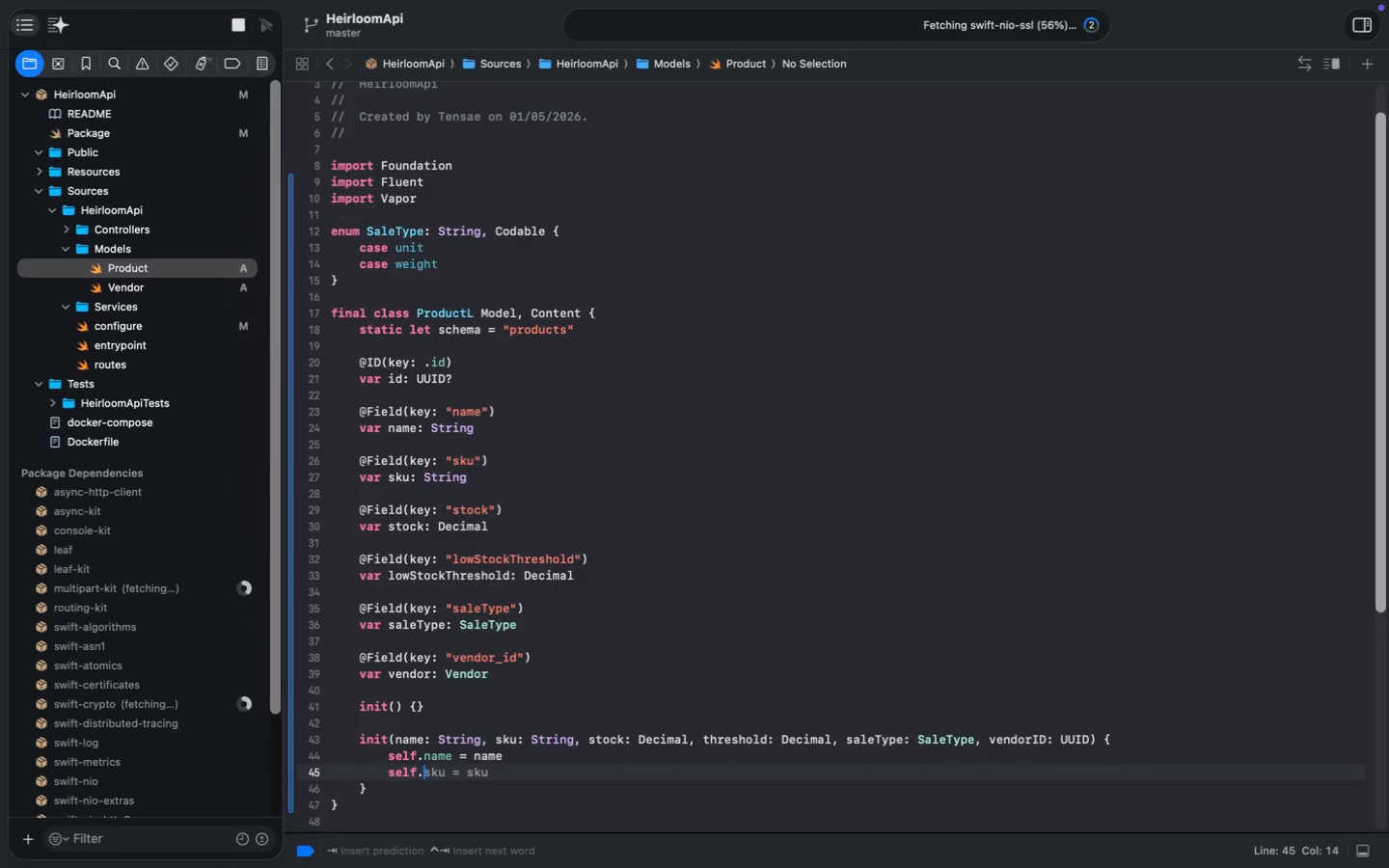 
key(Enter)
 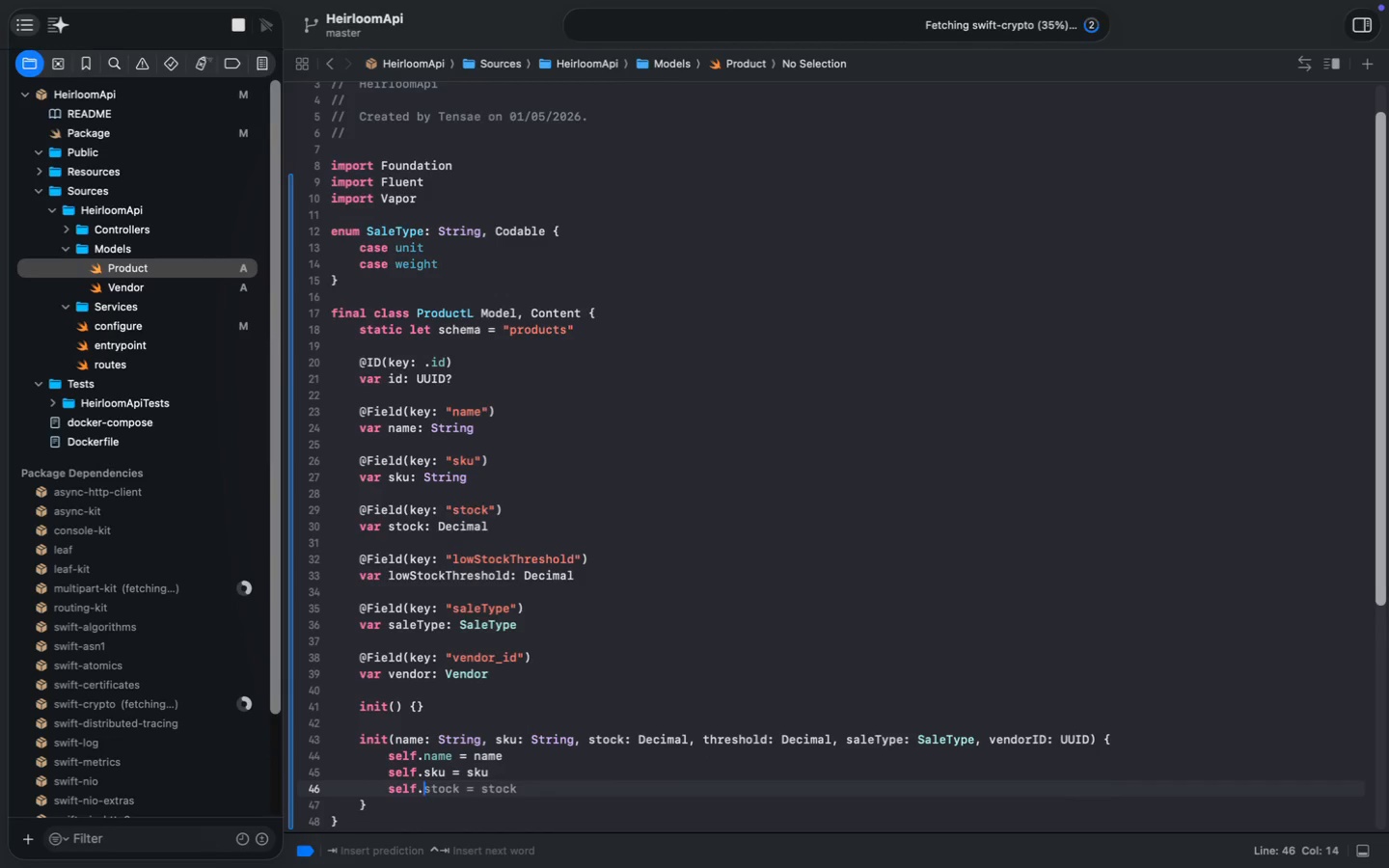 
type(self.)
 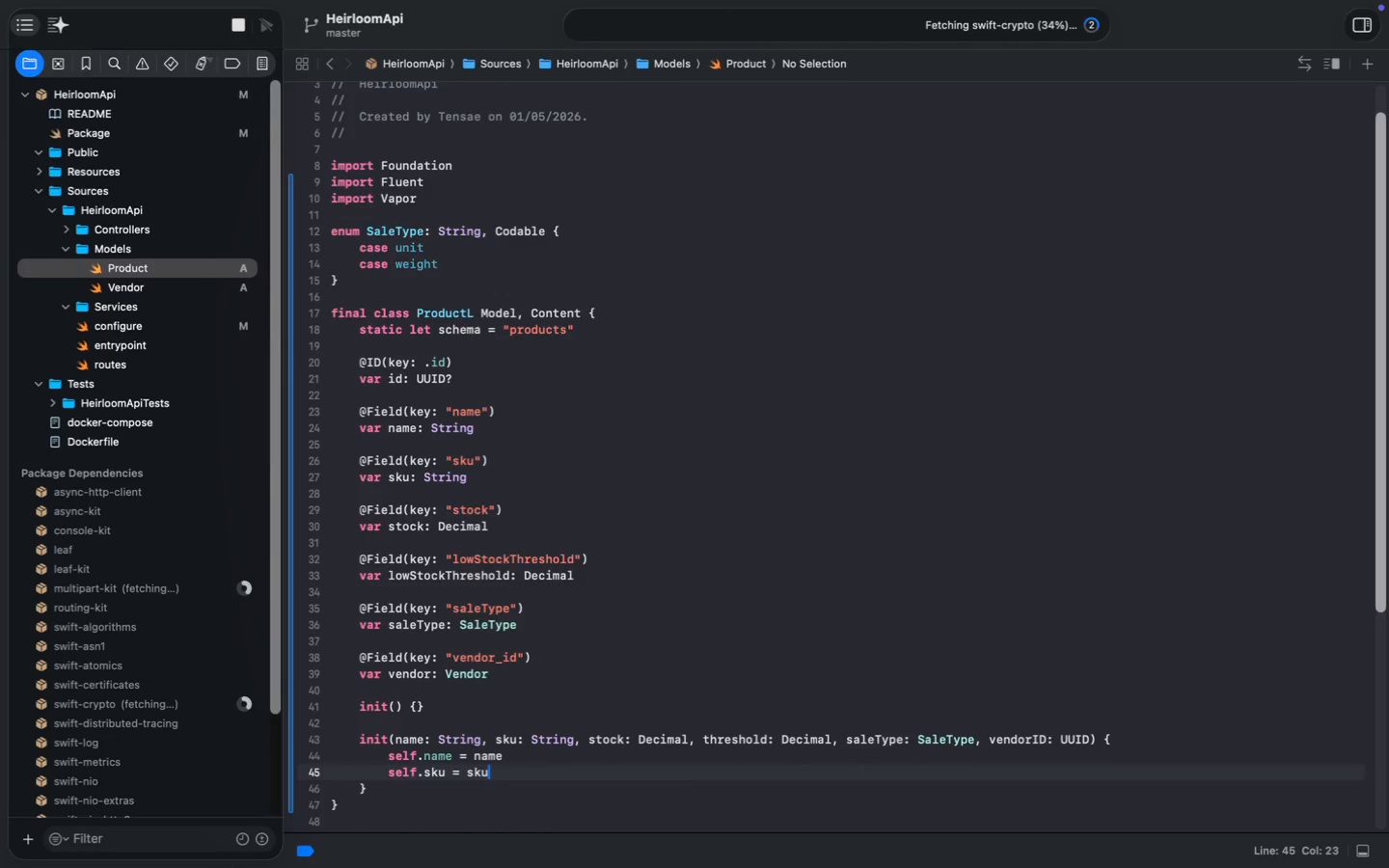 
key(Tab)
 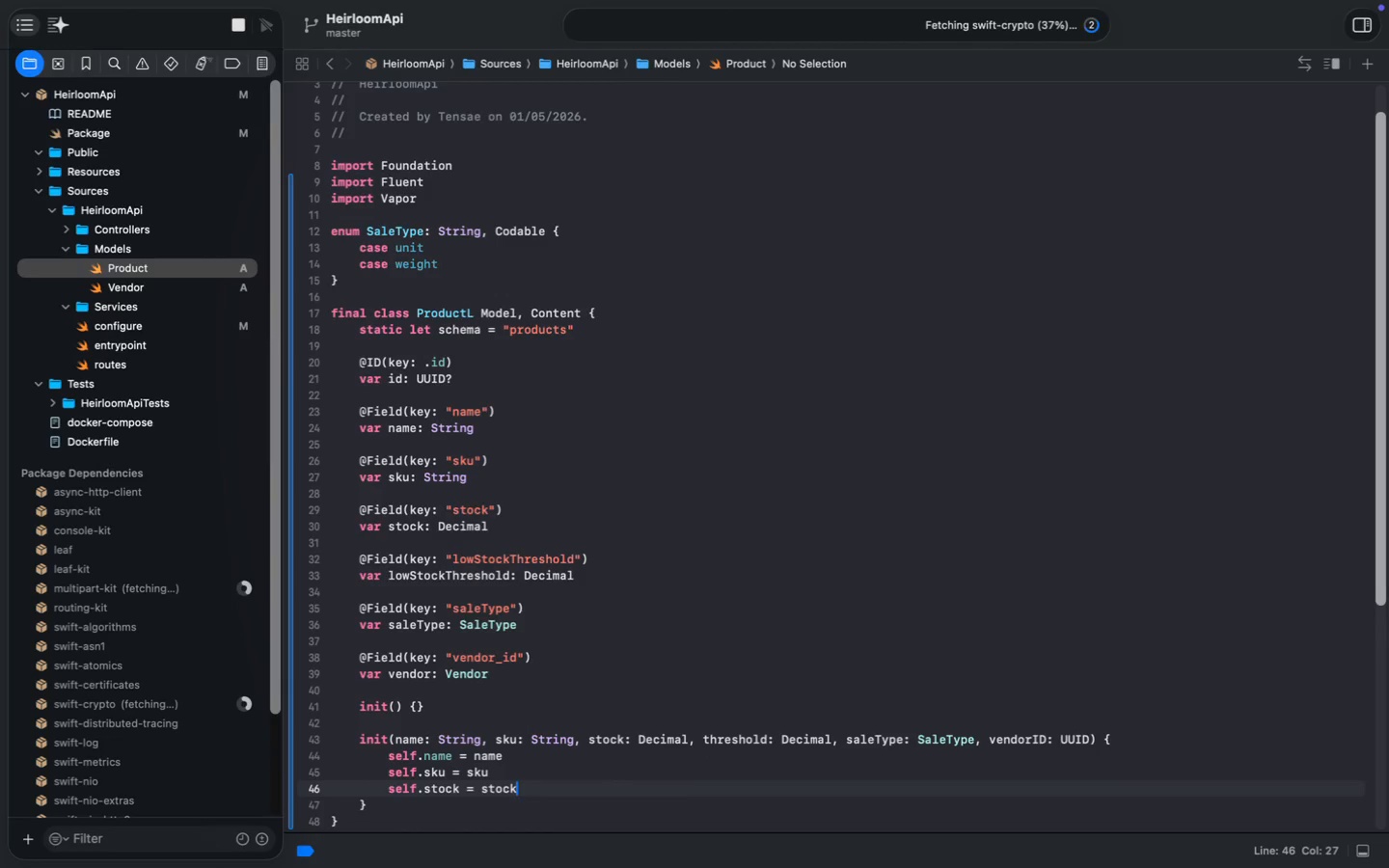 
key(Enter)
 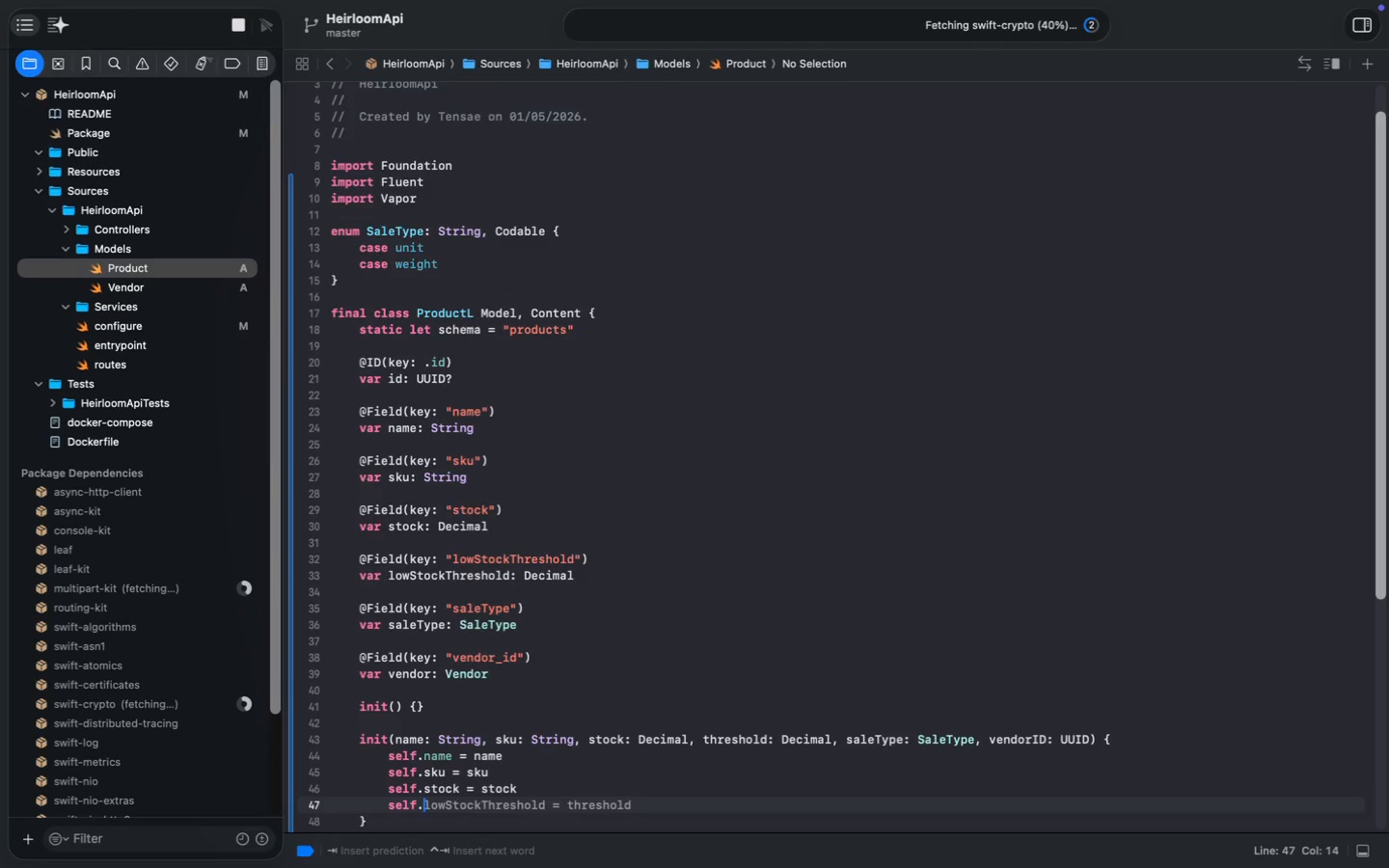 
type(self.)
key(Tab)
 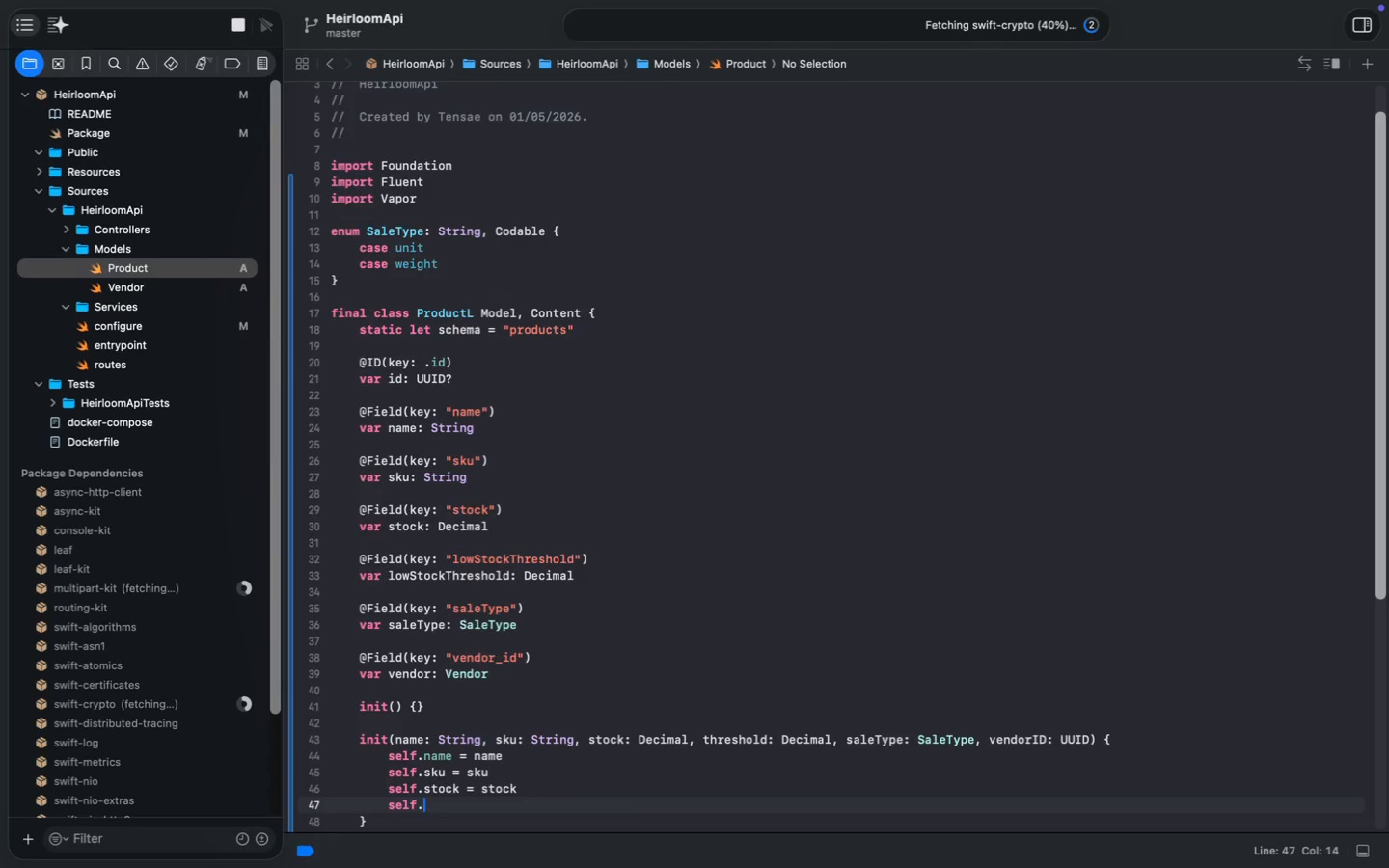 
key(Enter)
 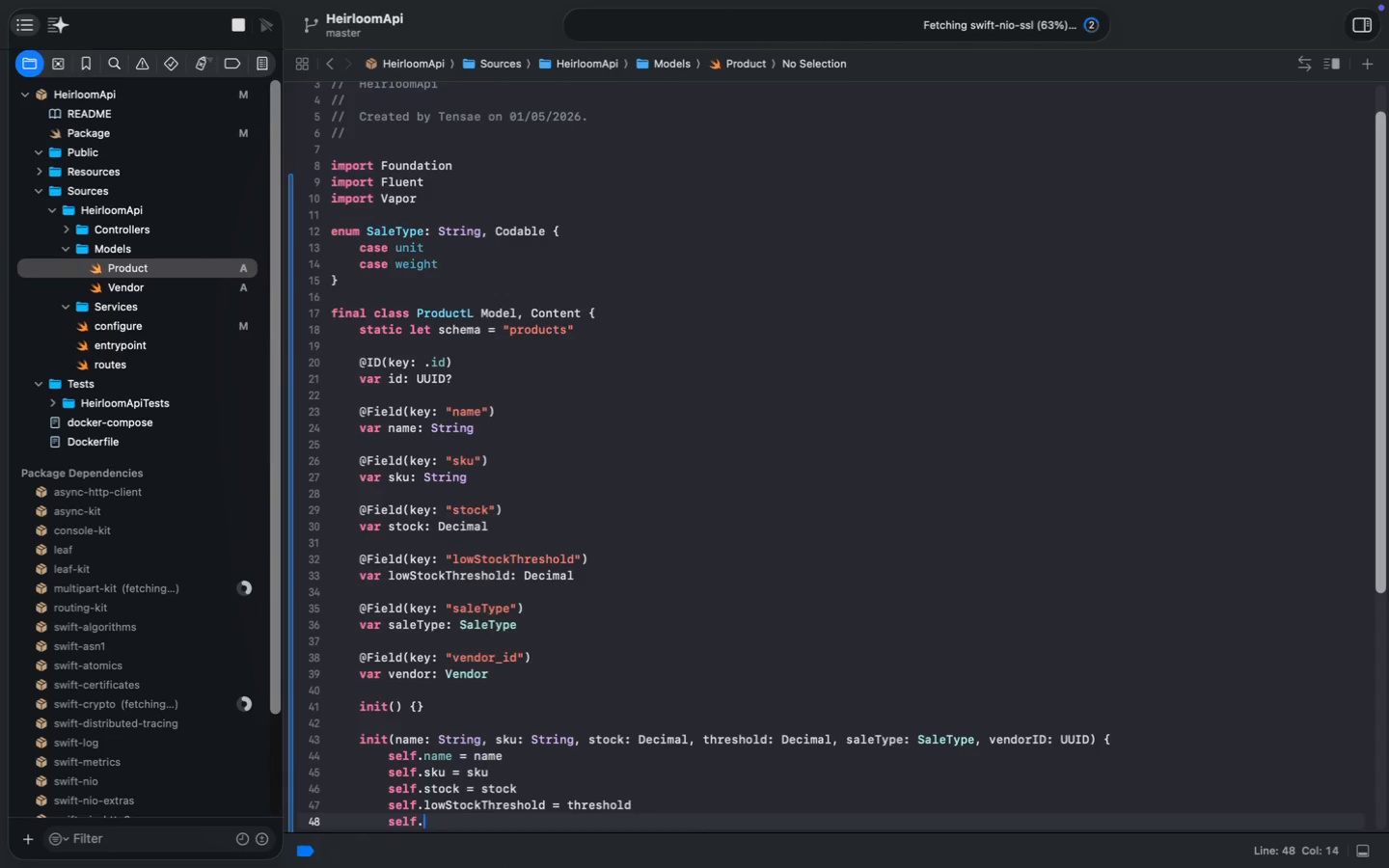 
type(sl)
key(Backspace)
type(elf.sa)
 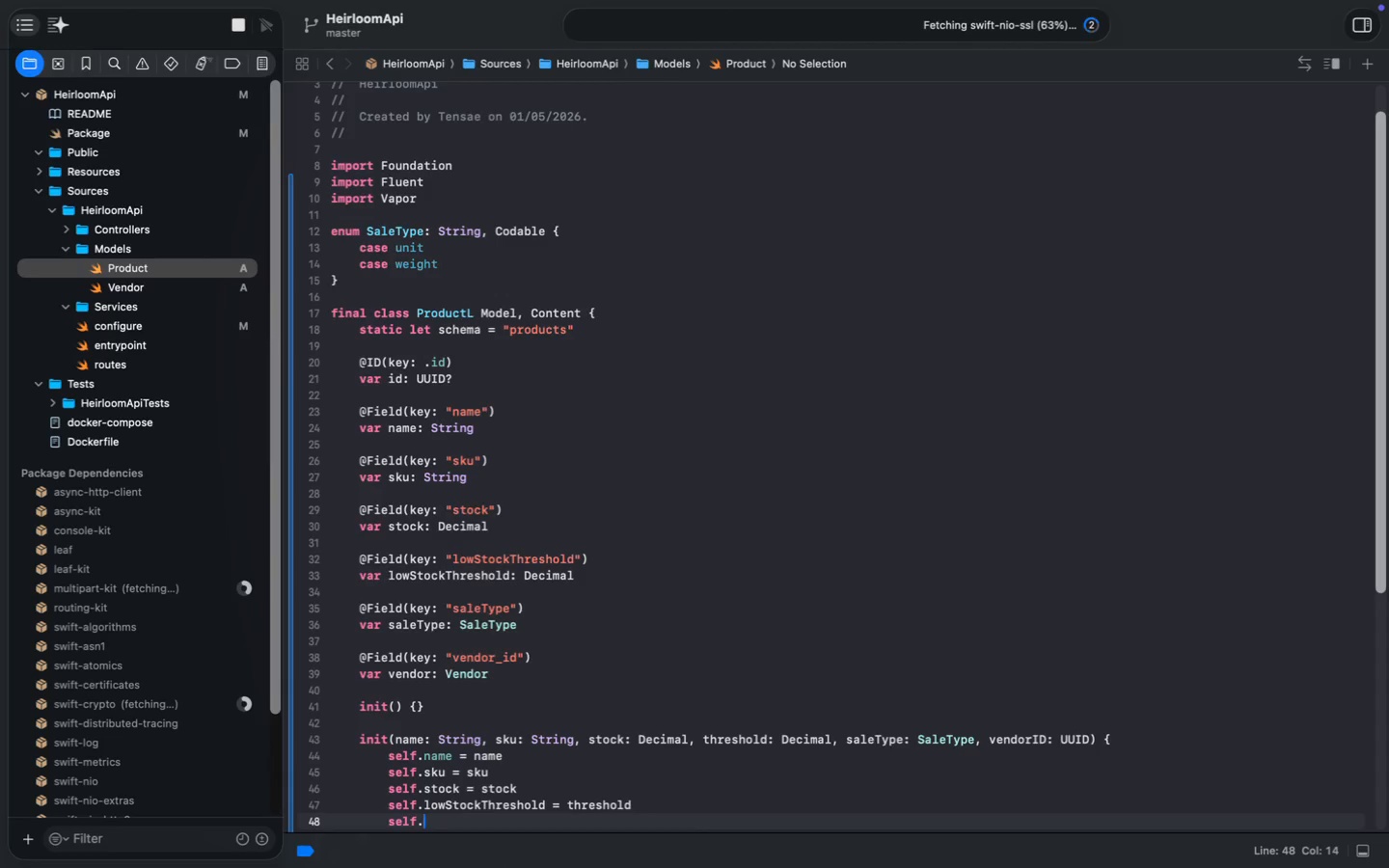 
scroll: coordinate [509, 702], scroll_direction: down, amount: 5.0
 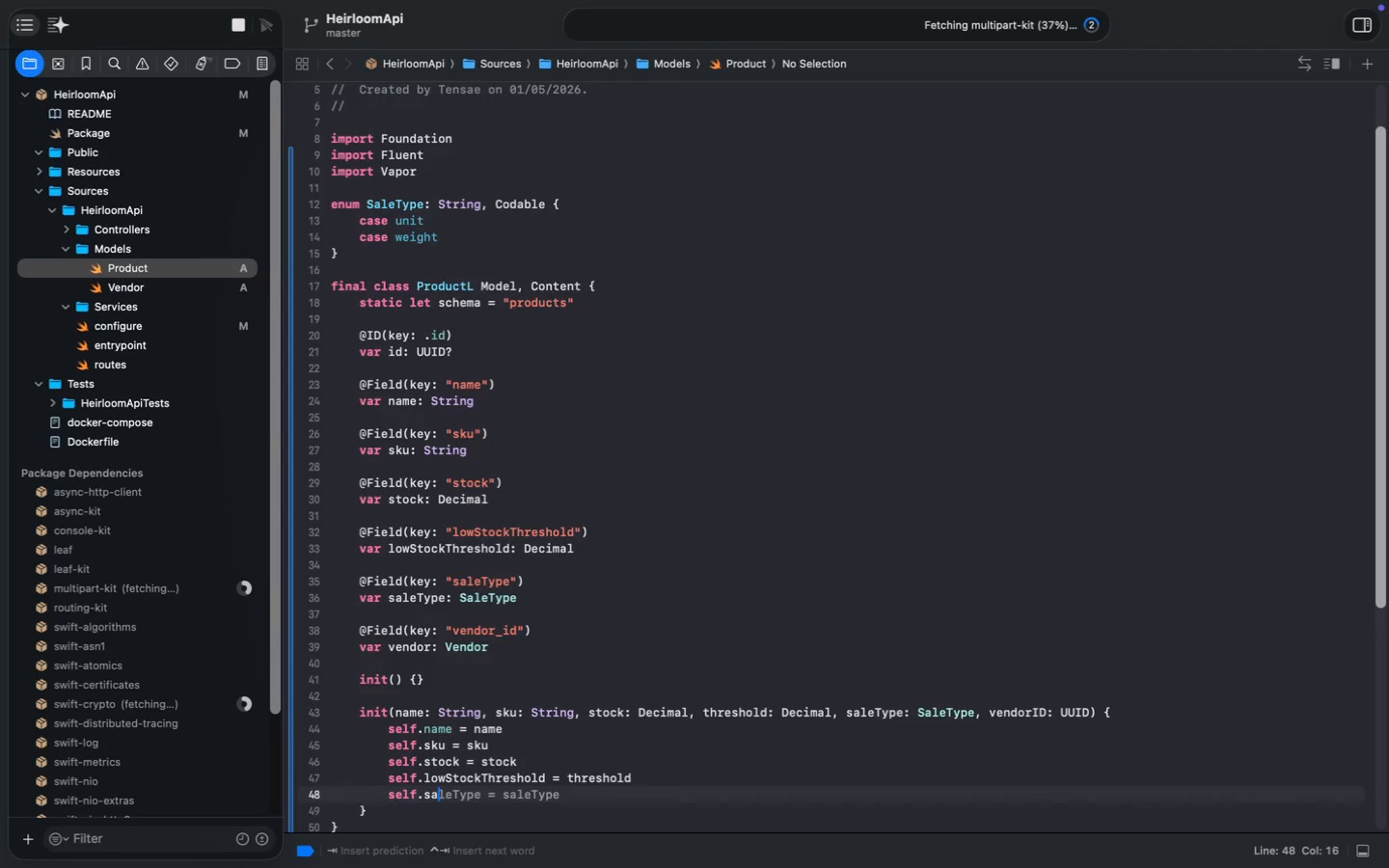 
key(Tab)
 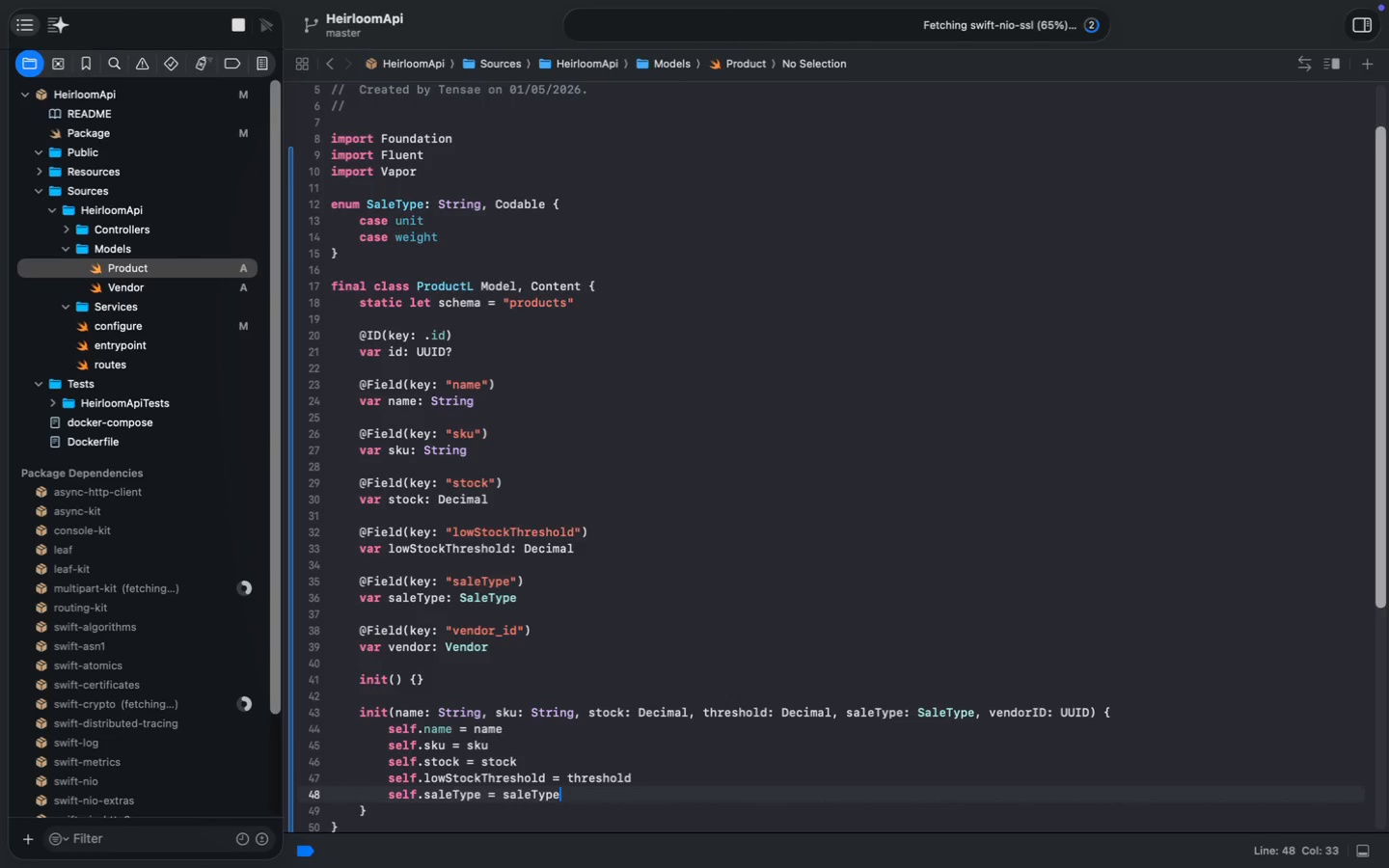 
key(Enter)
 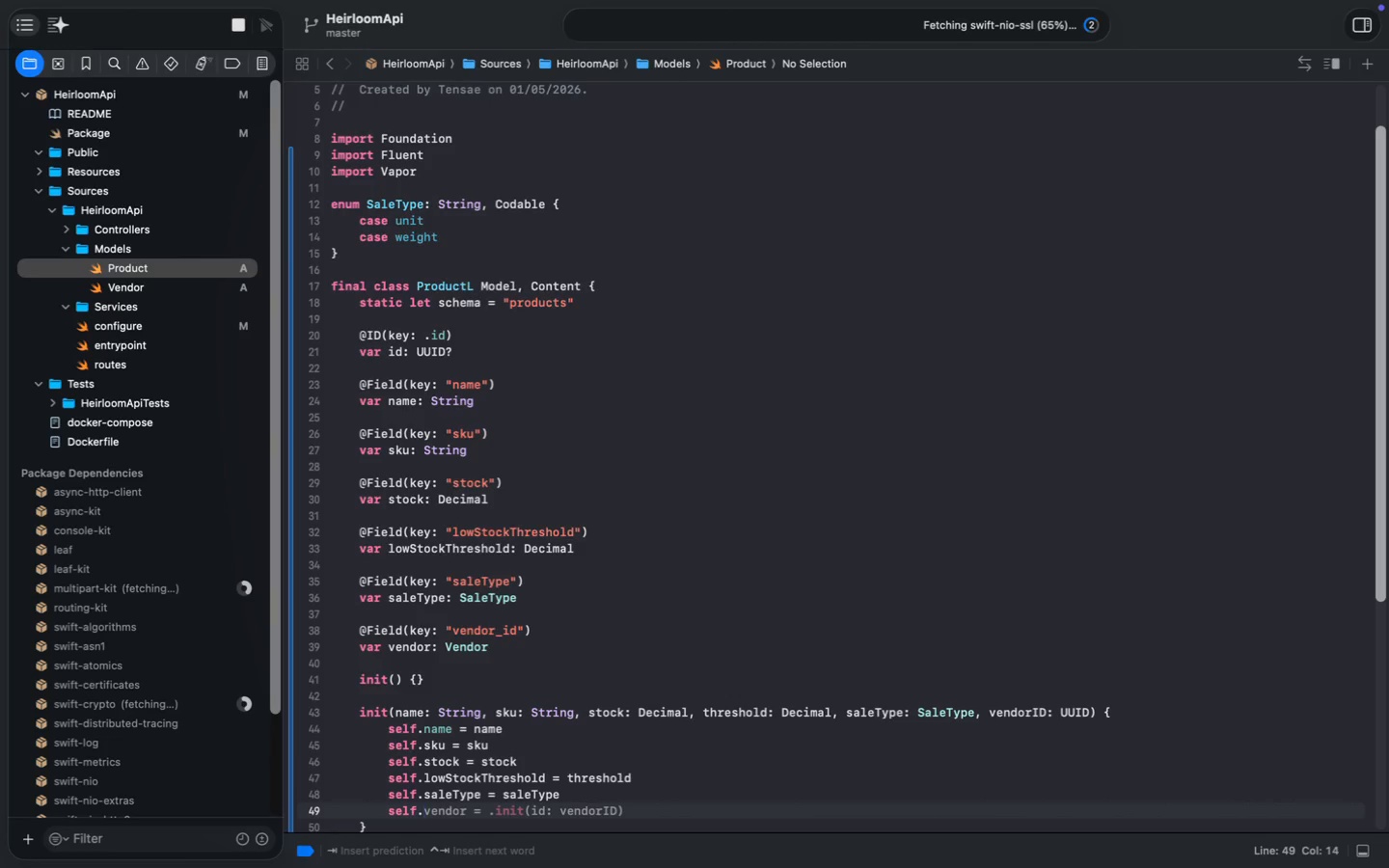 
type(self.)
 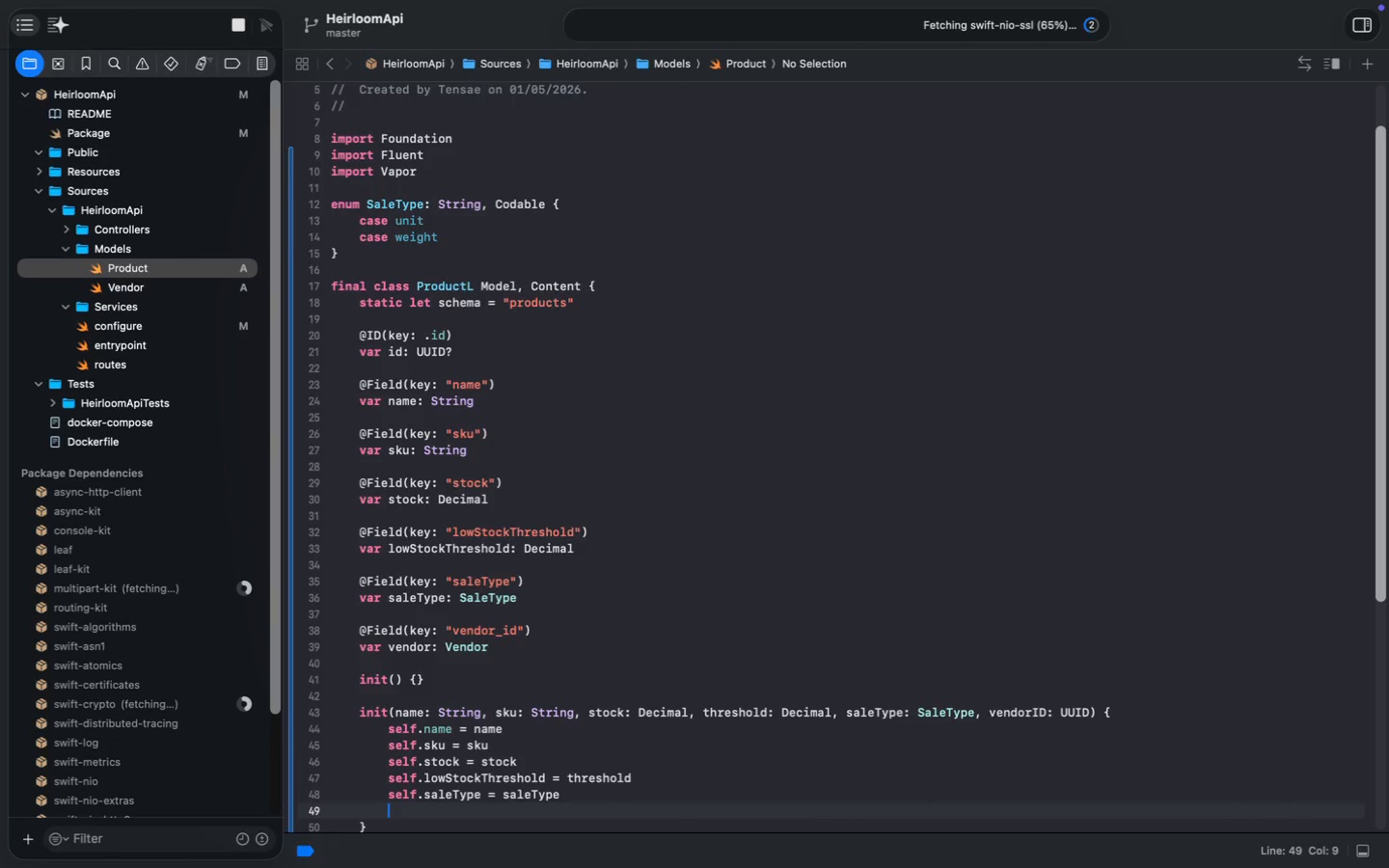 
wait(5.2)
 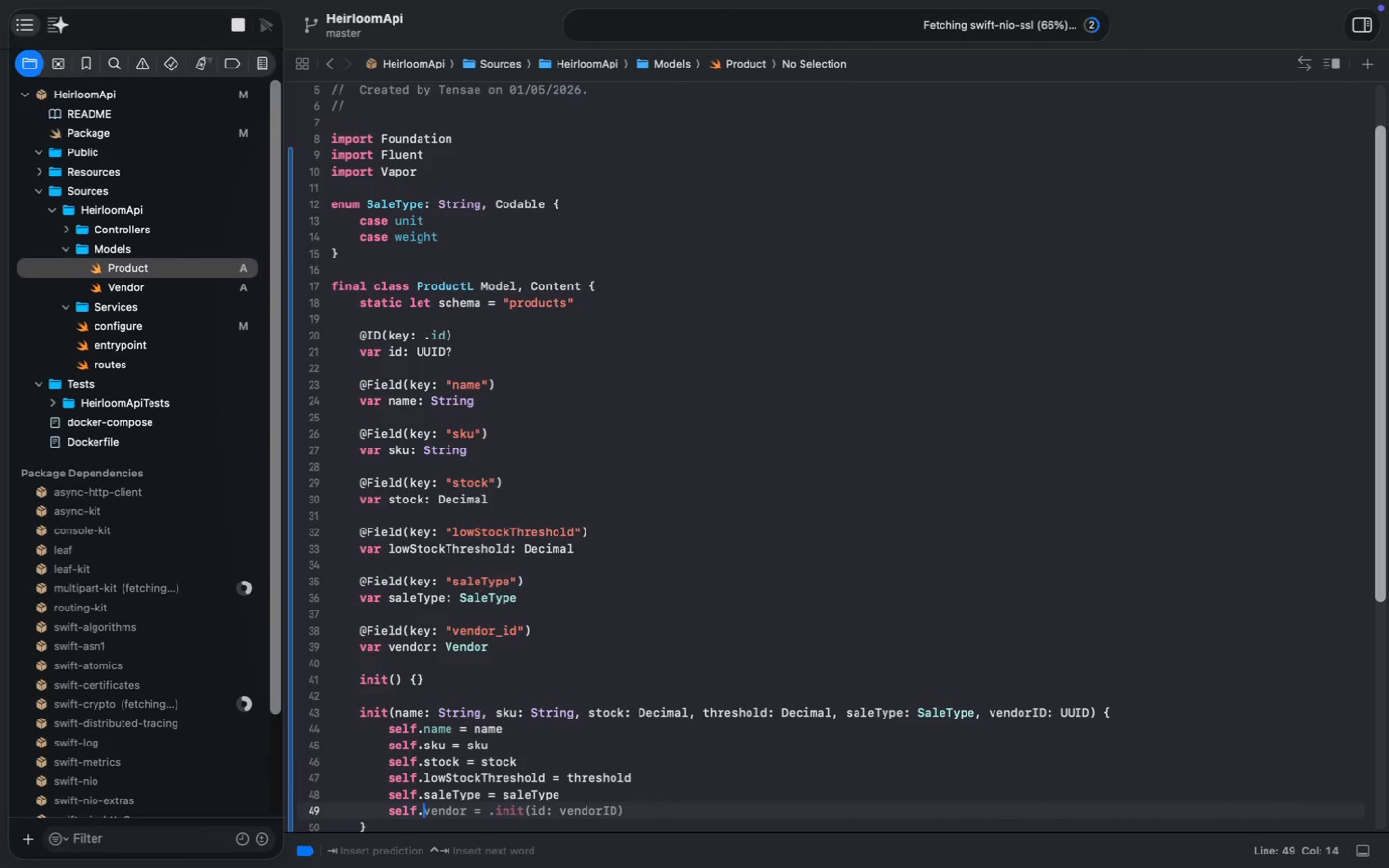 
key(Shift+4)
 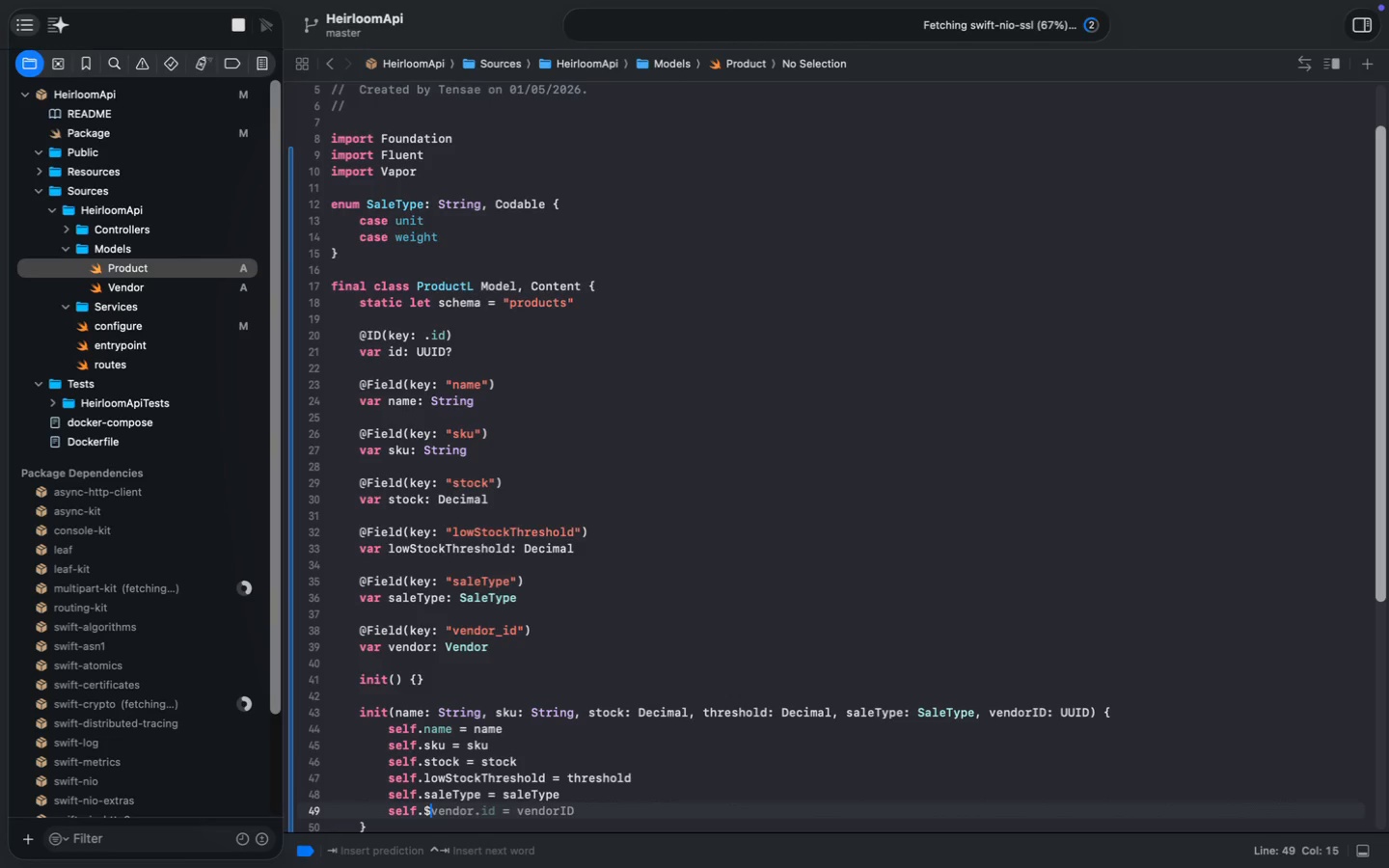 
key(Tab)
 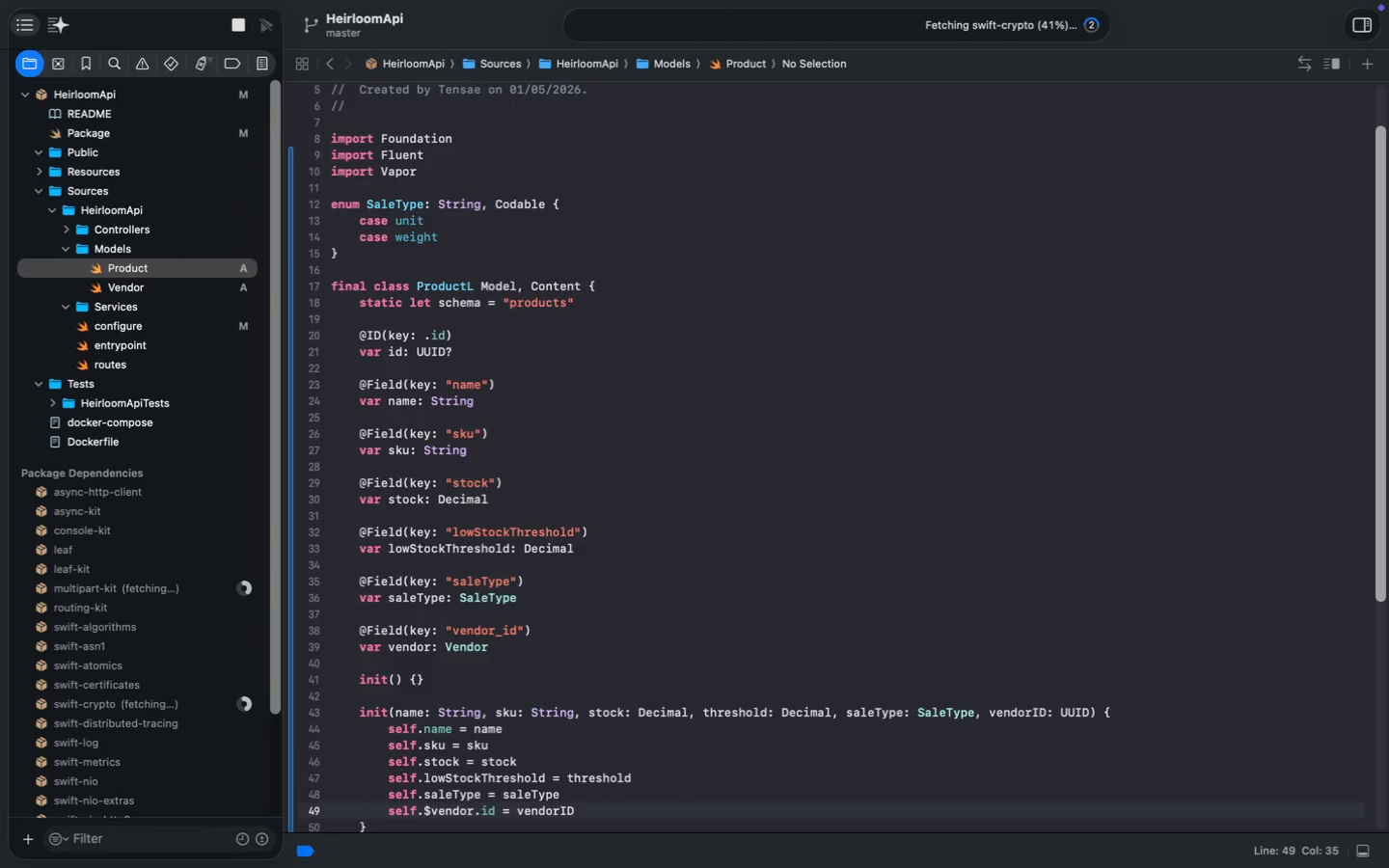 
key(Meta+S)
 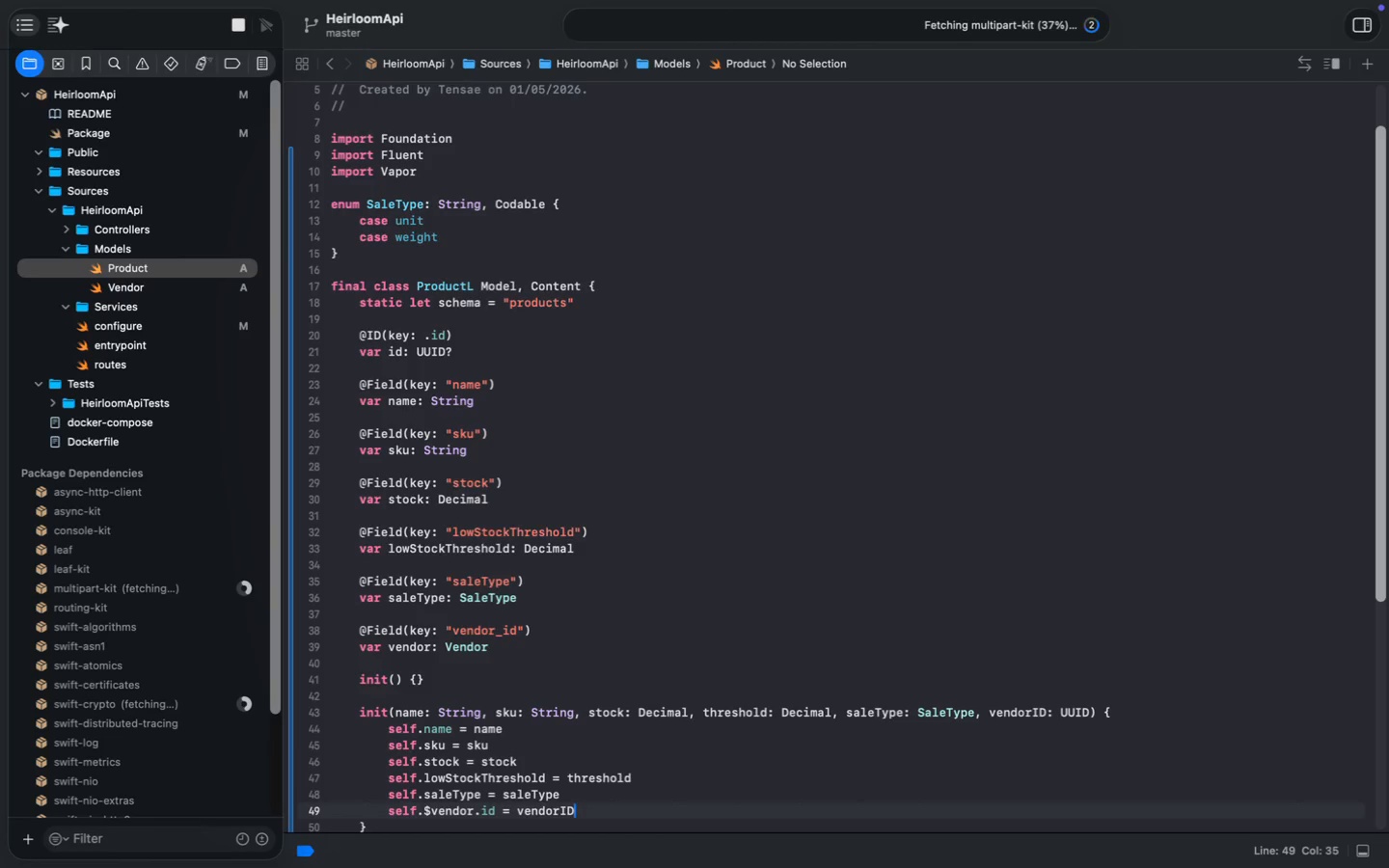 
key(Meta+S)
 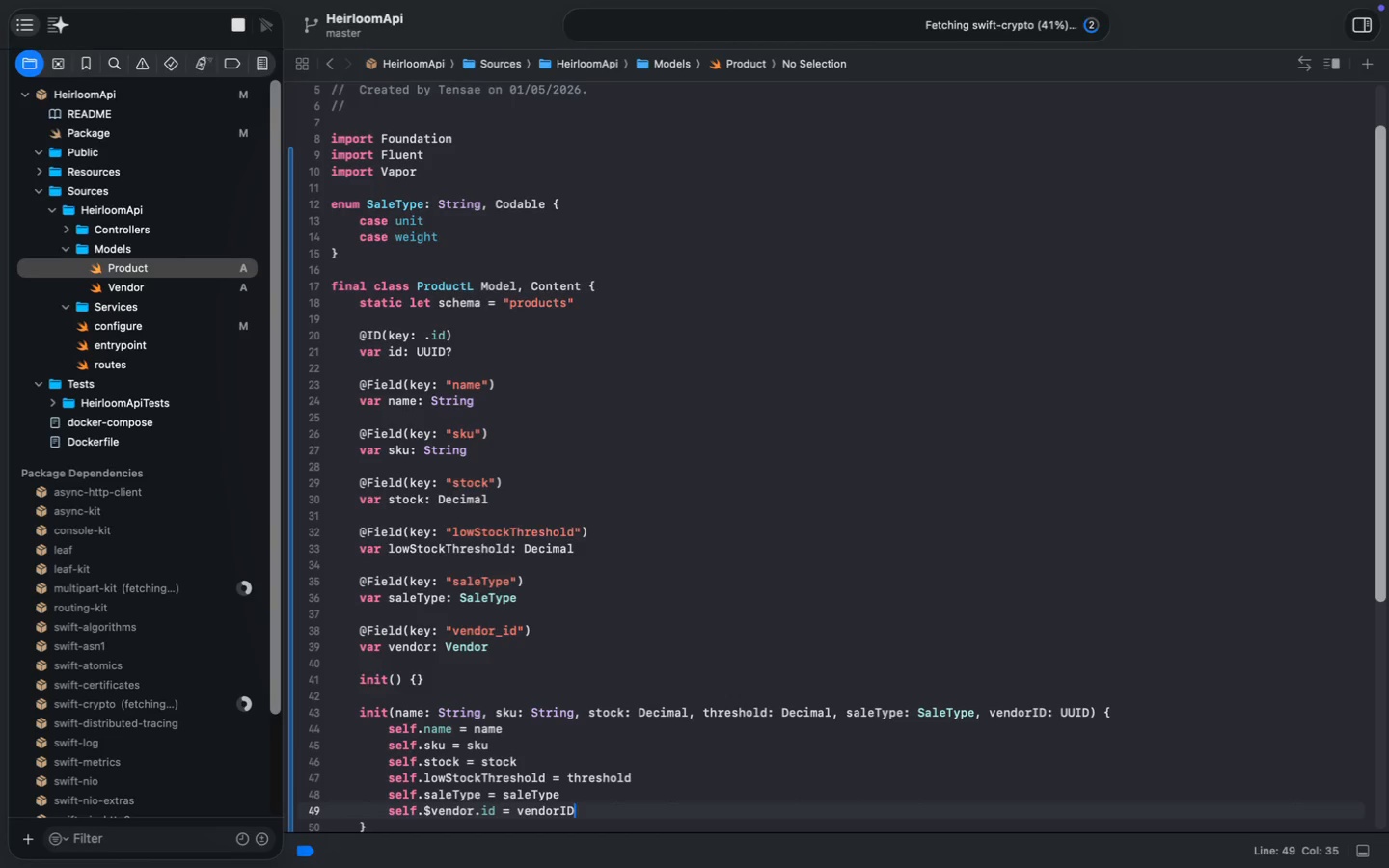 
wait(5.58)
 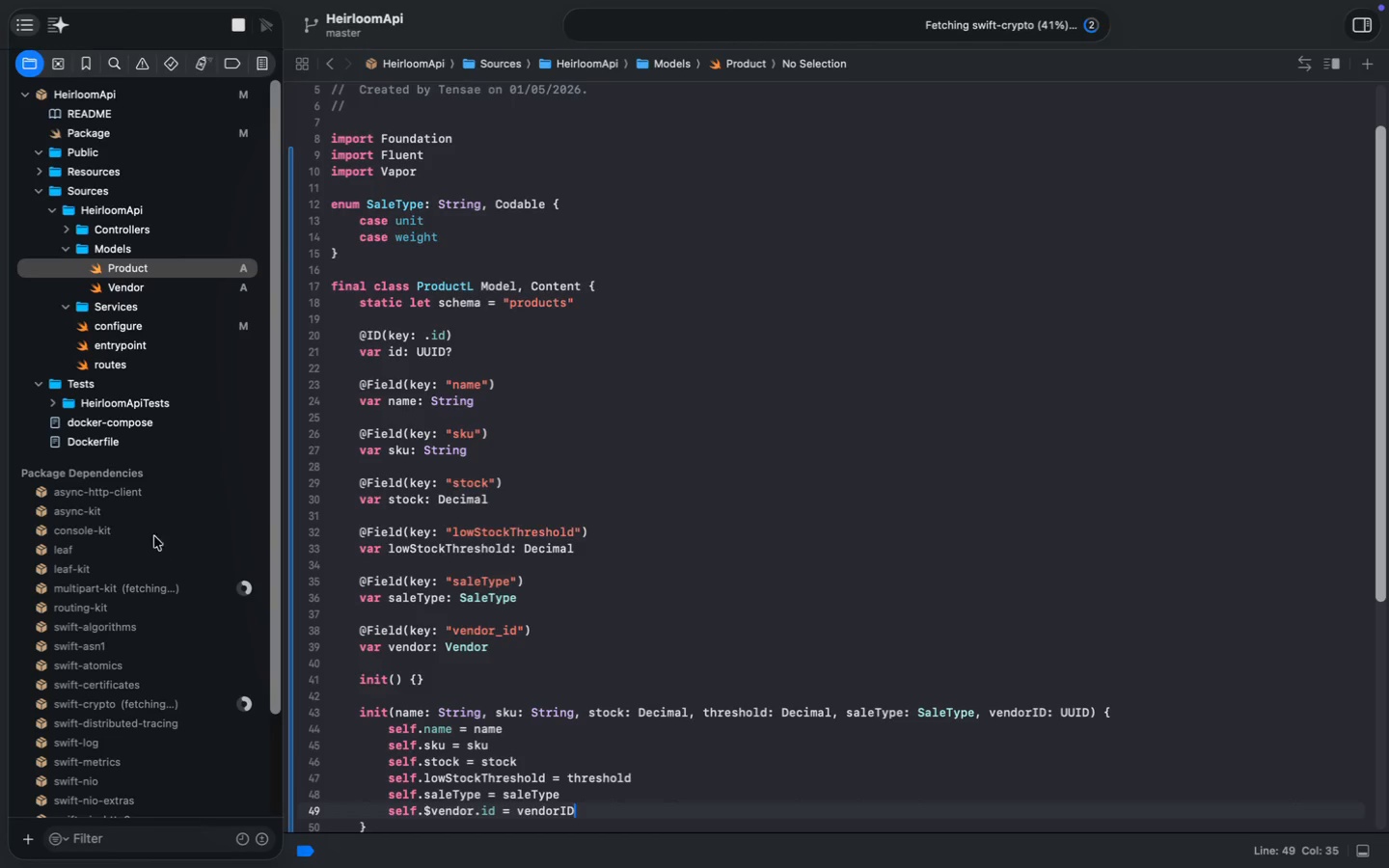 
key(Meta+N)
 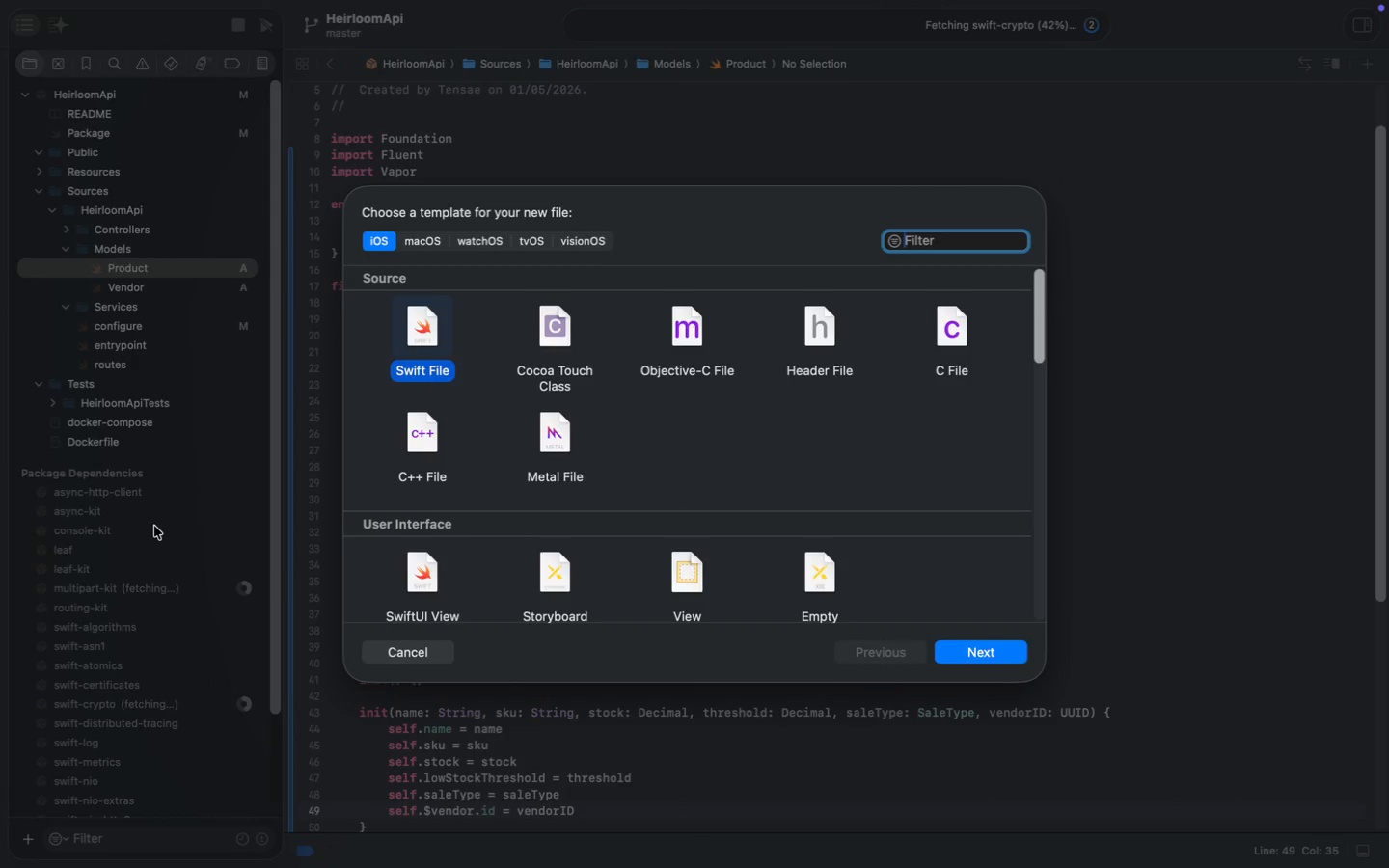 
key(Enter)
 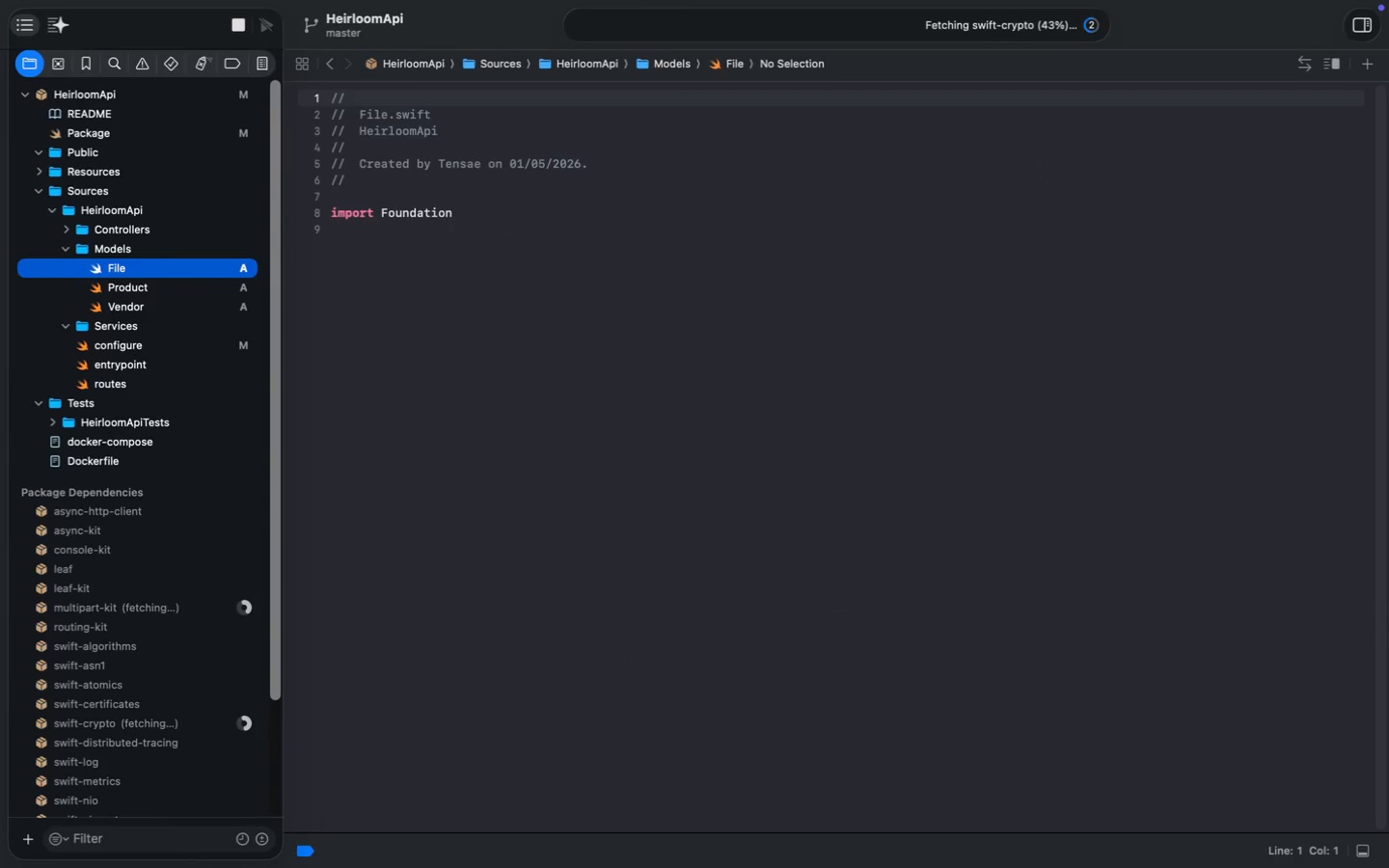 
key(Enter)
 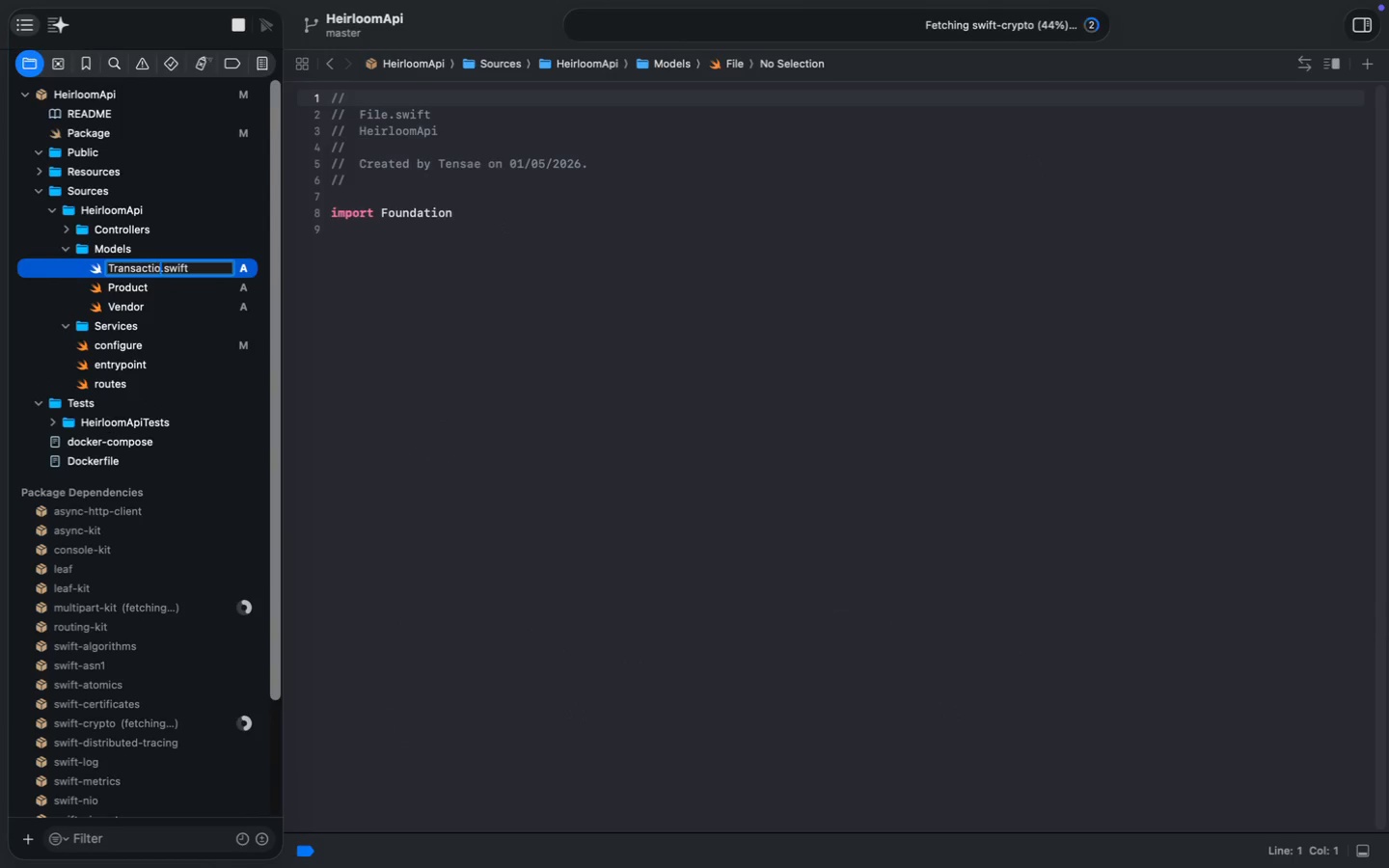 
type(Transaction)
 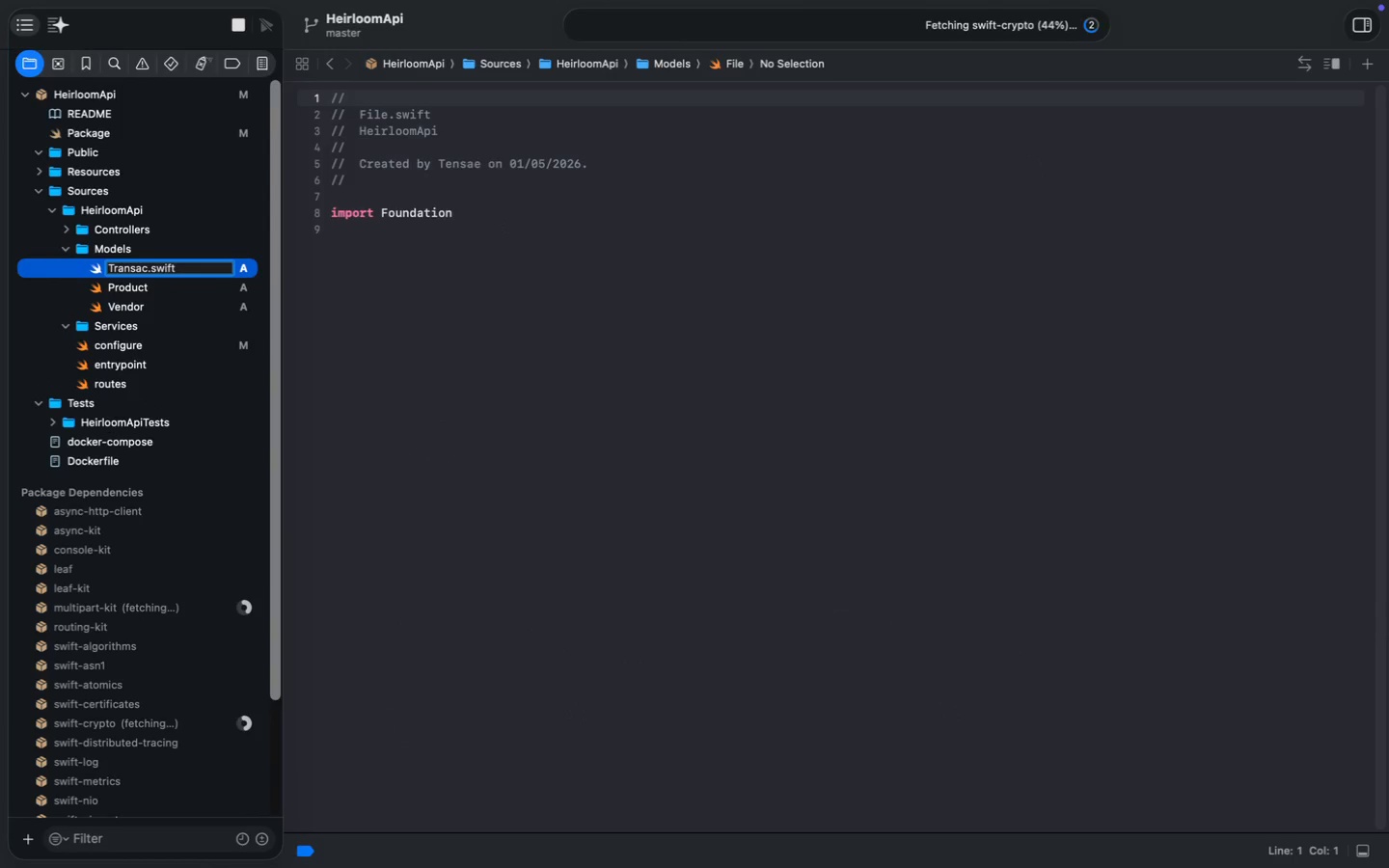 
key(Enter)
 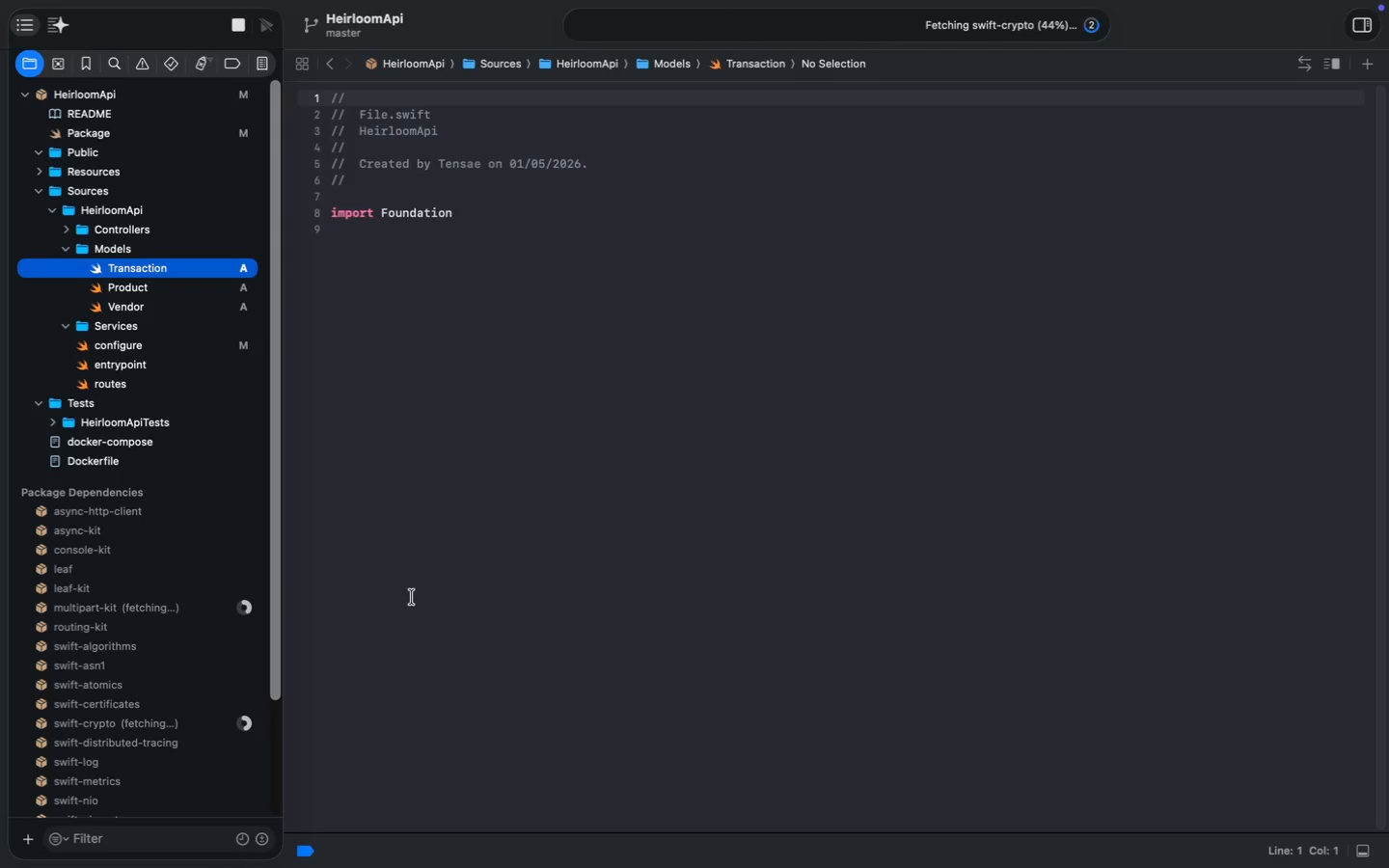 
left_click([386, 231])
 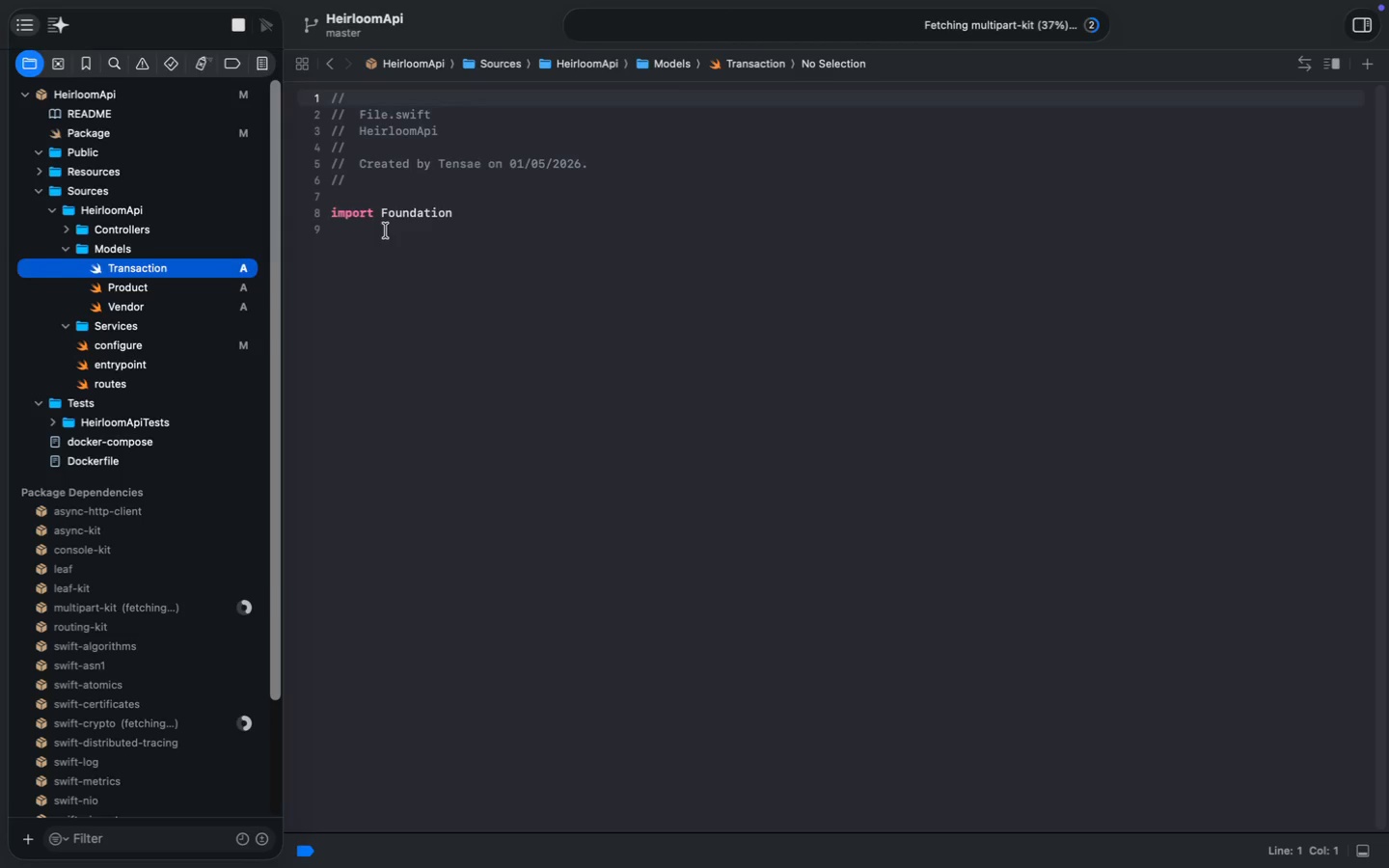 
type(import Vapor)
 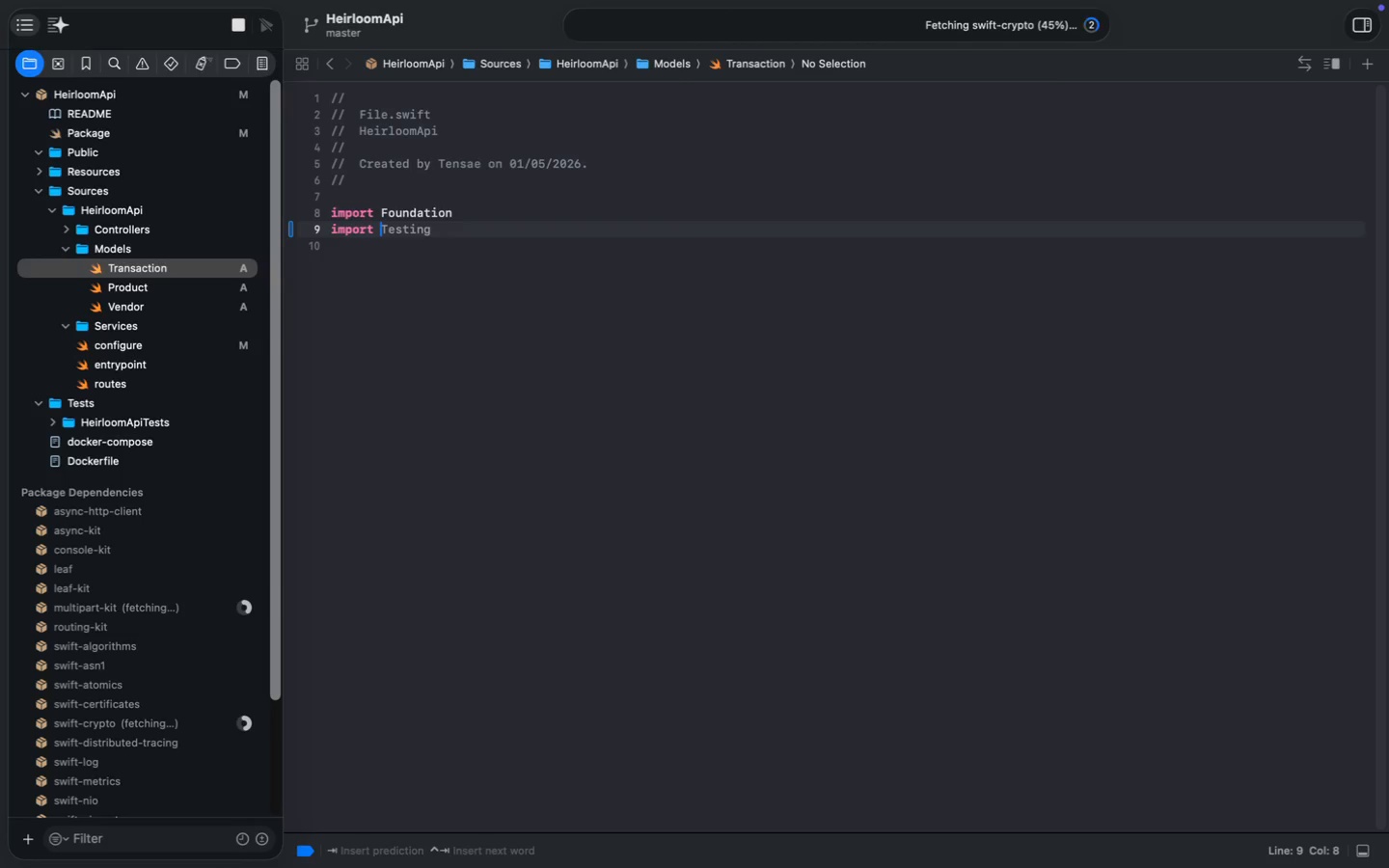 
key(Enter)
 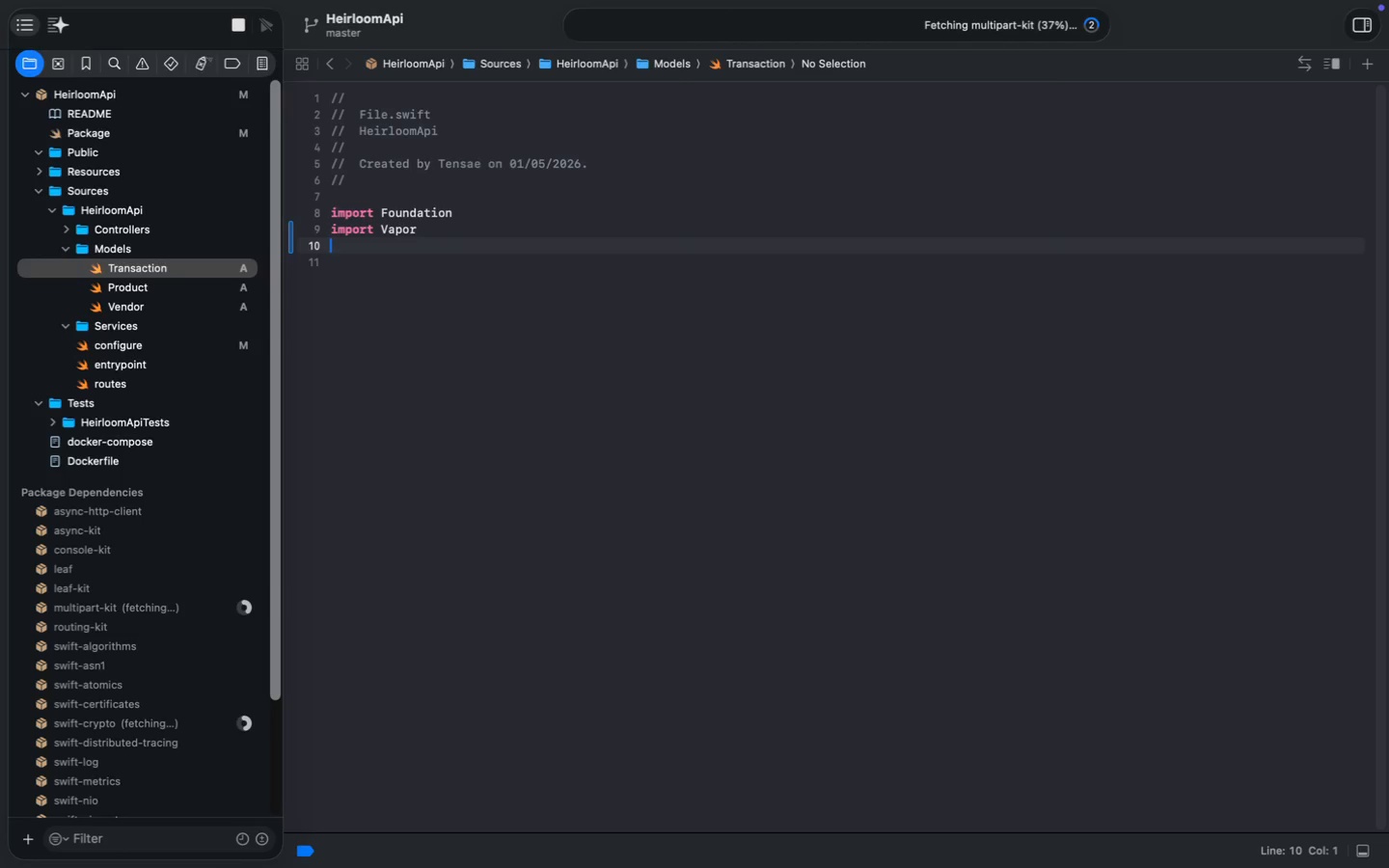 
type(import Foundation)
key(Escape)
 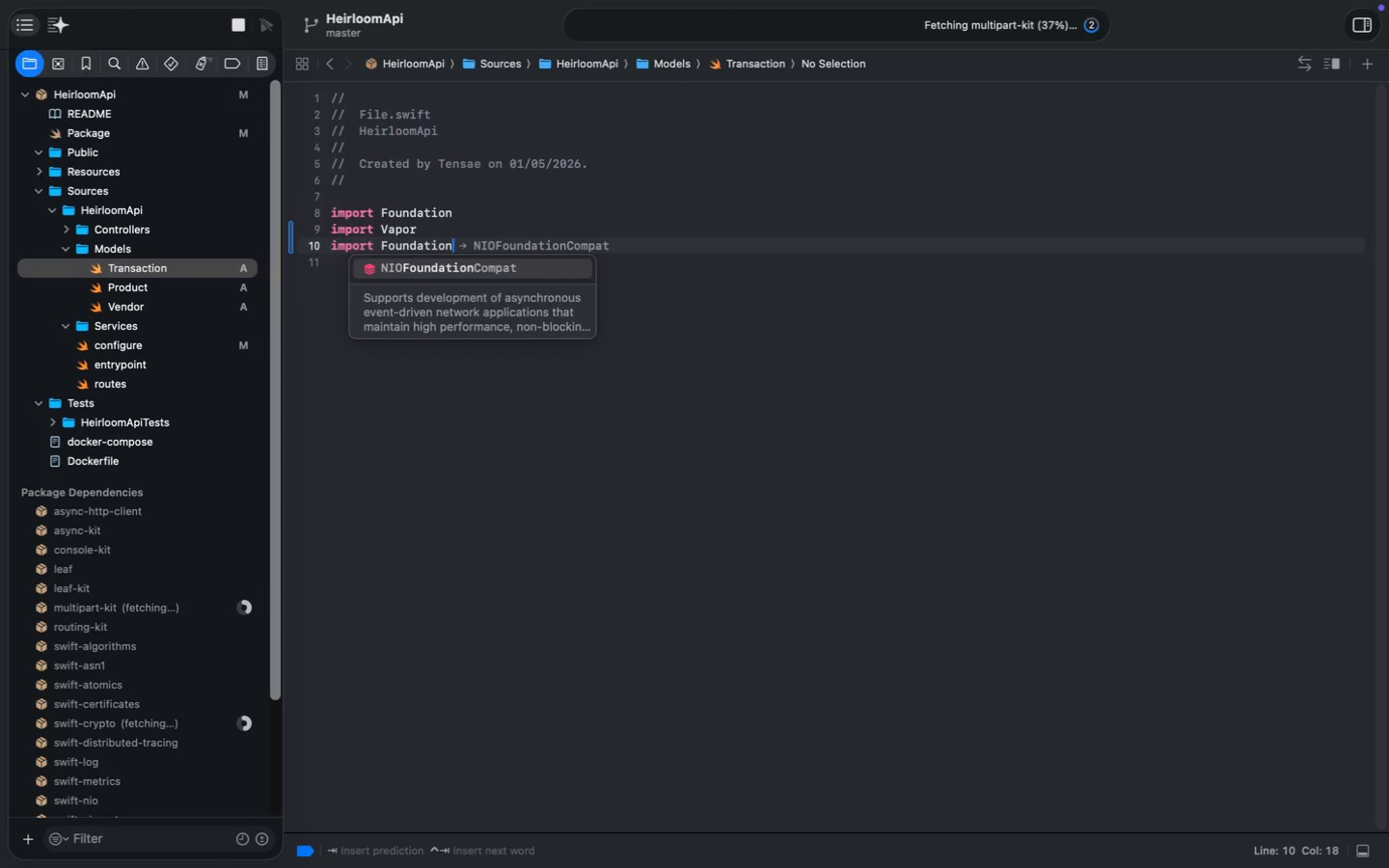 
 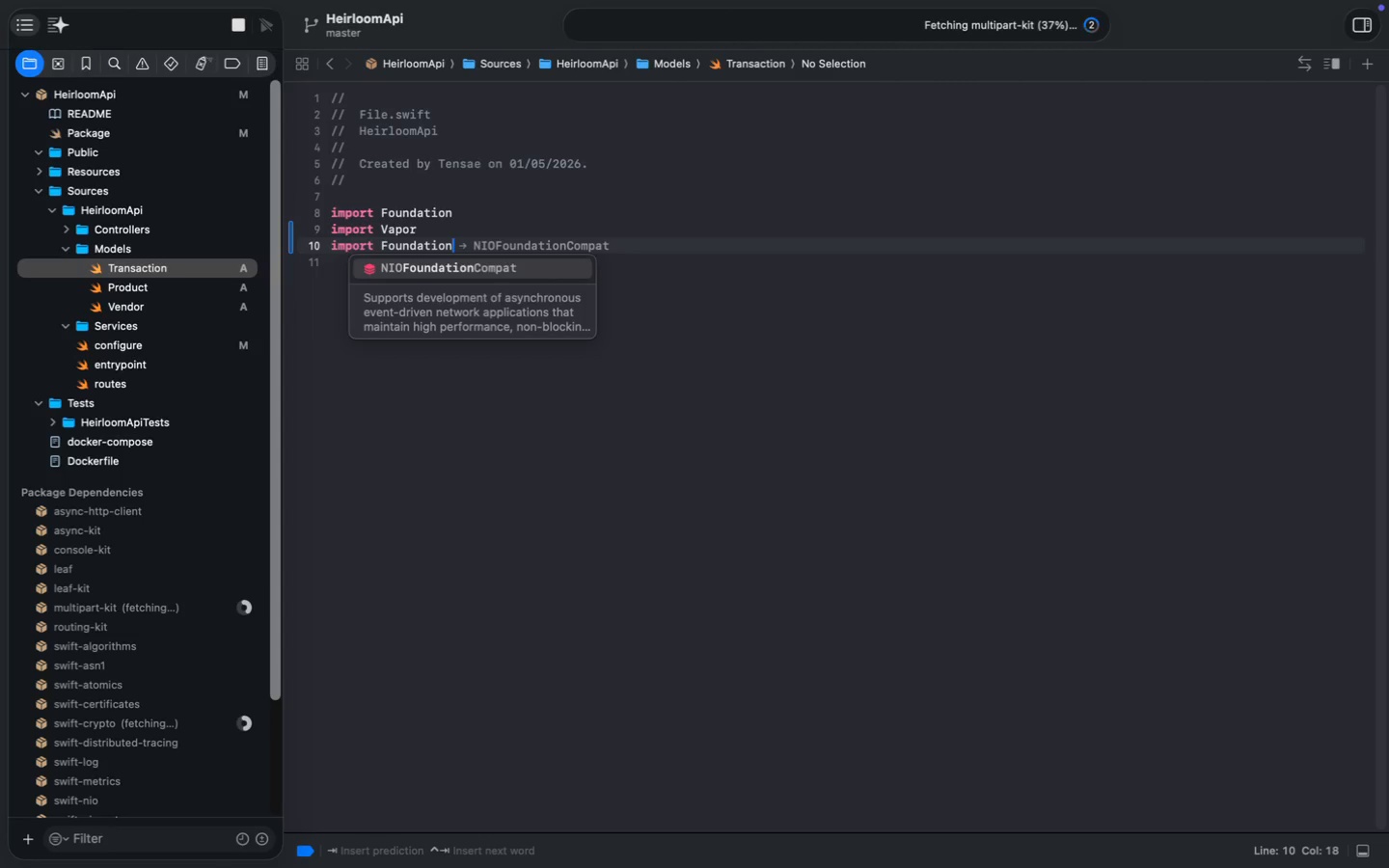 
key(Enter)
 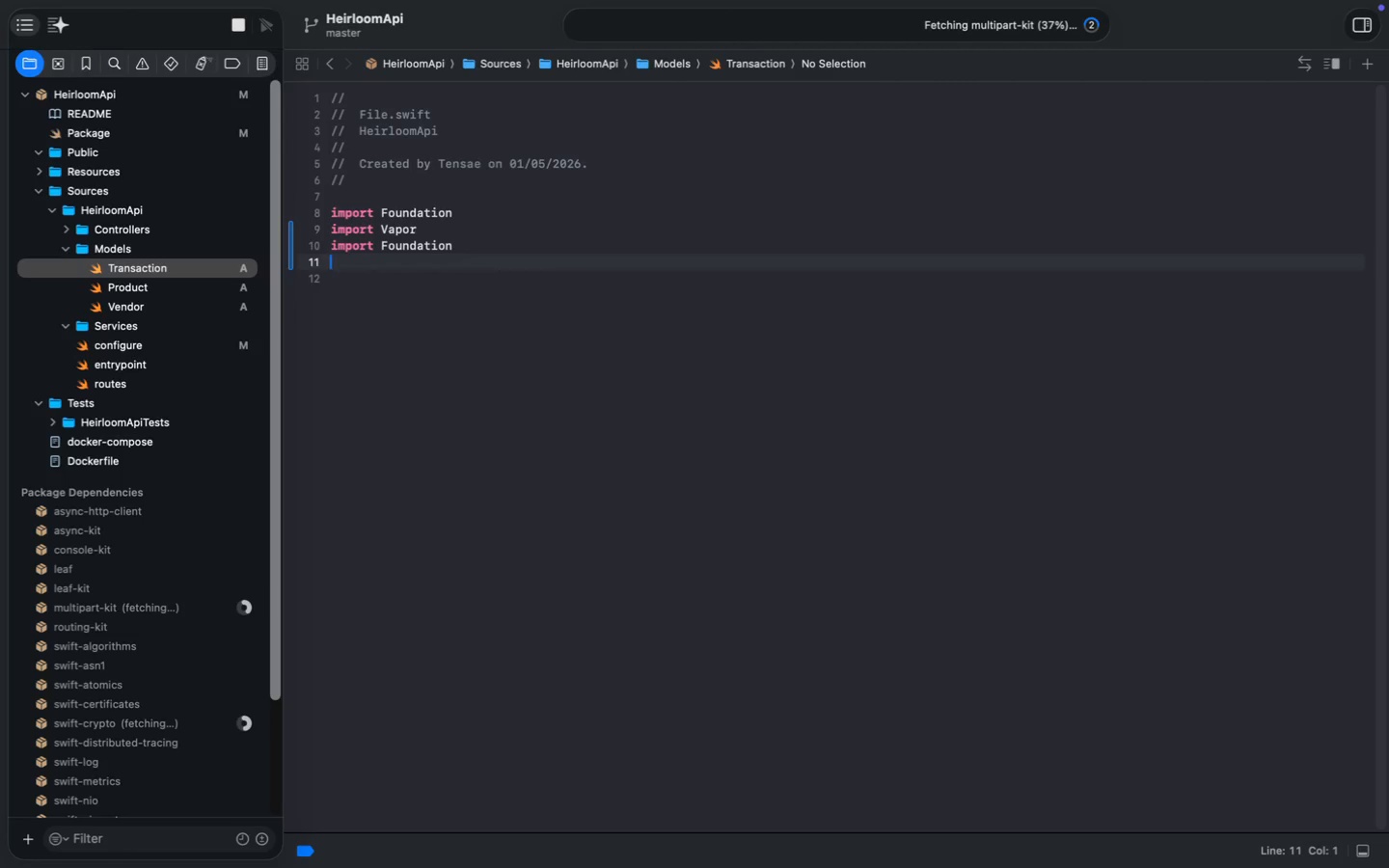 
key(Enter)
 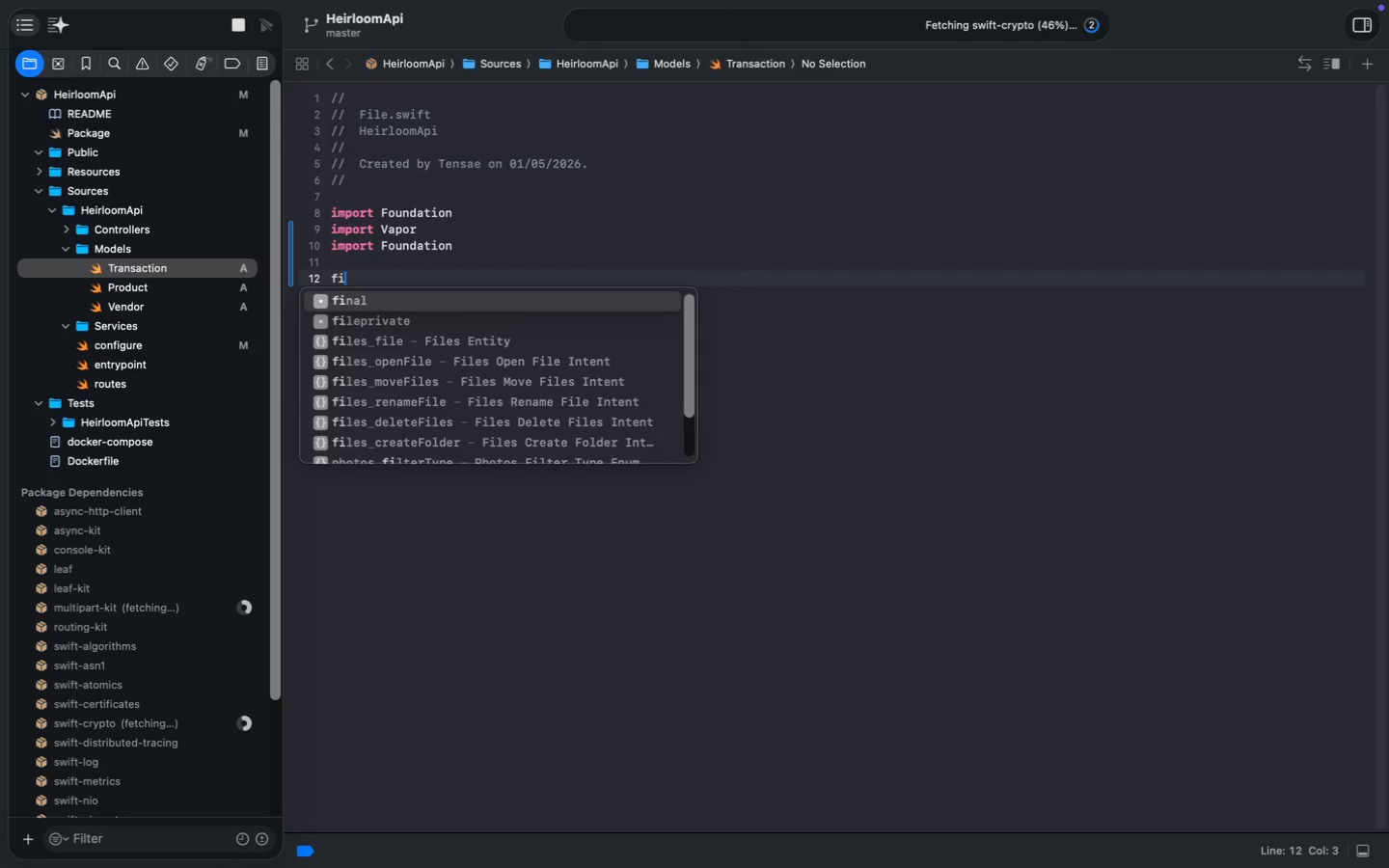 
type(final class Transaction: Model, COnten)
key(Backspace)
key(Backspace)
key(Backspace)
key(Backspace)
key(Backspace)
type(ontent {)
 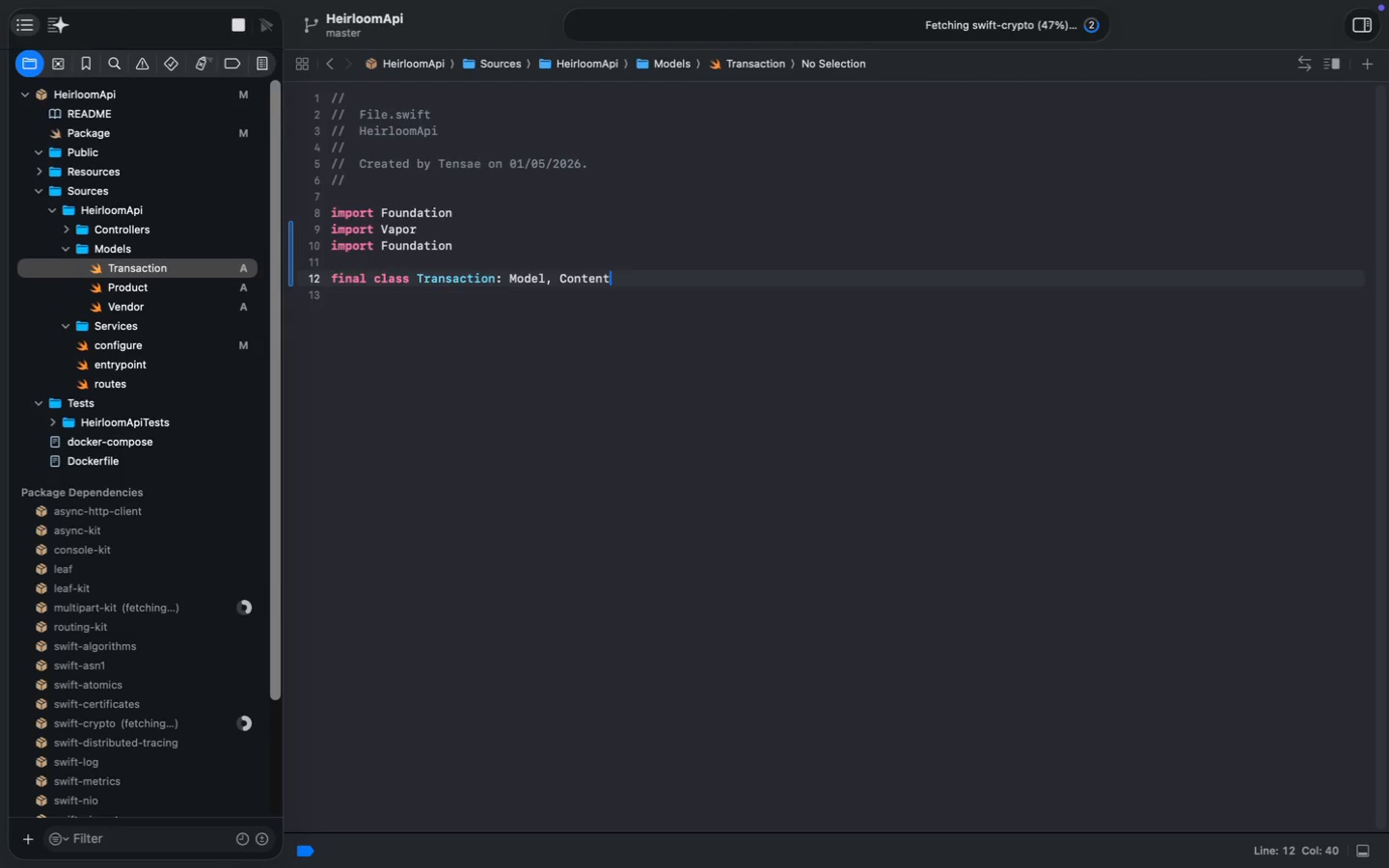 
 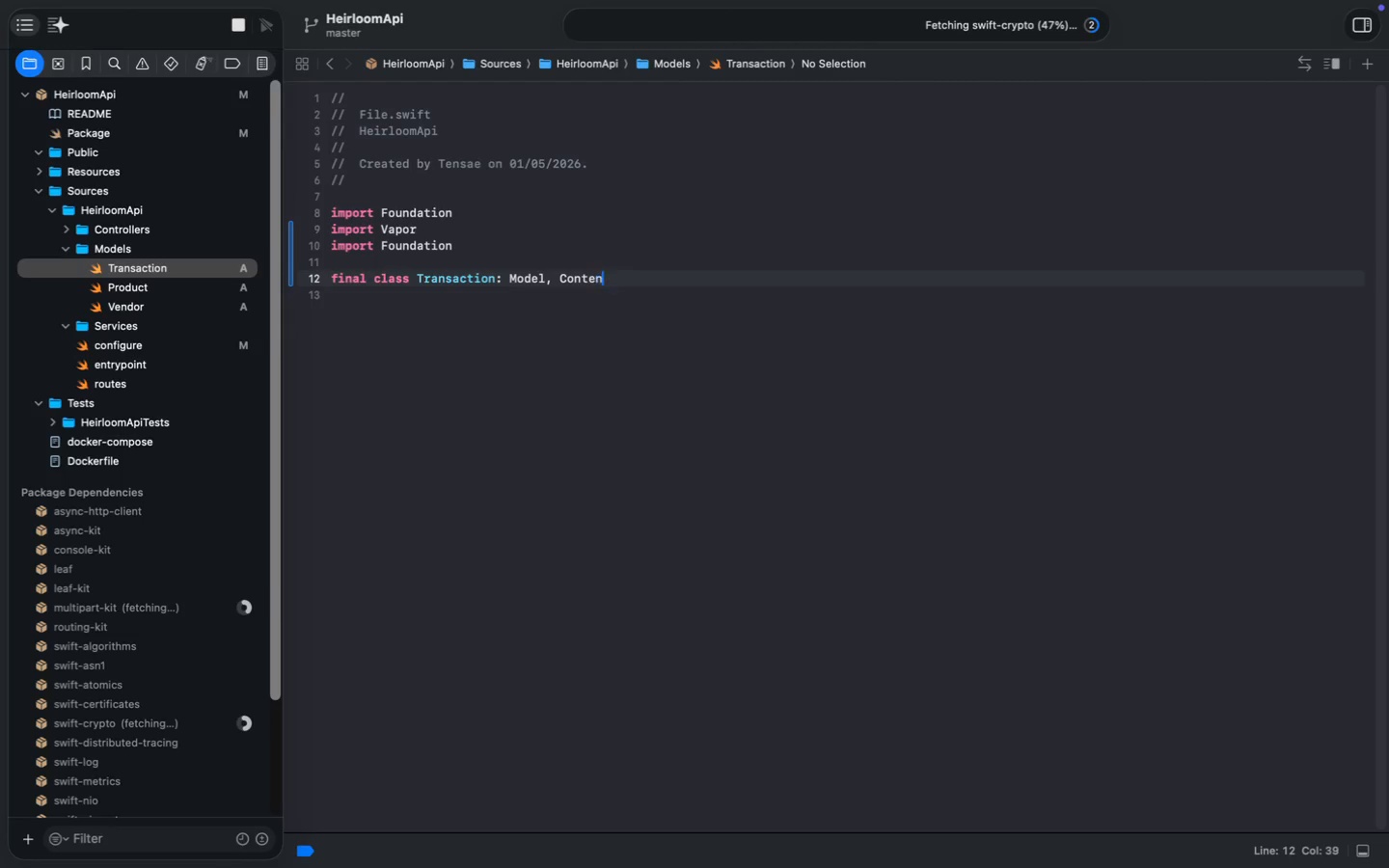 
key(Enter)
 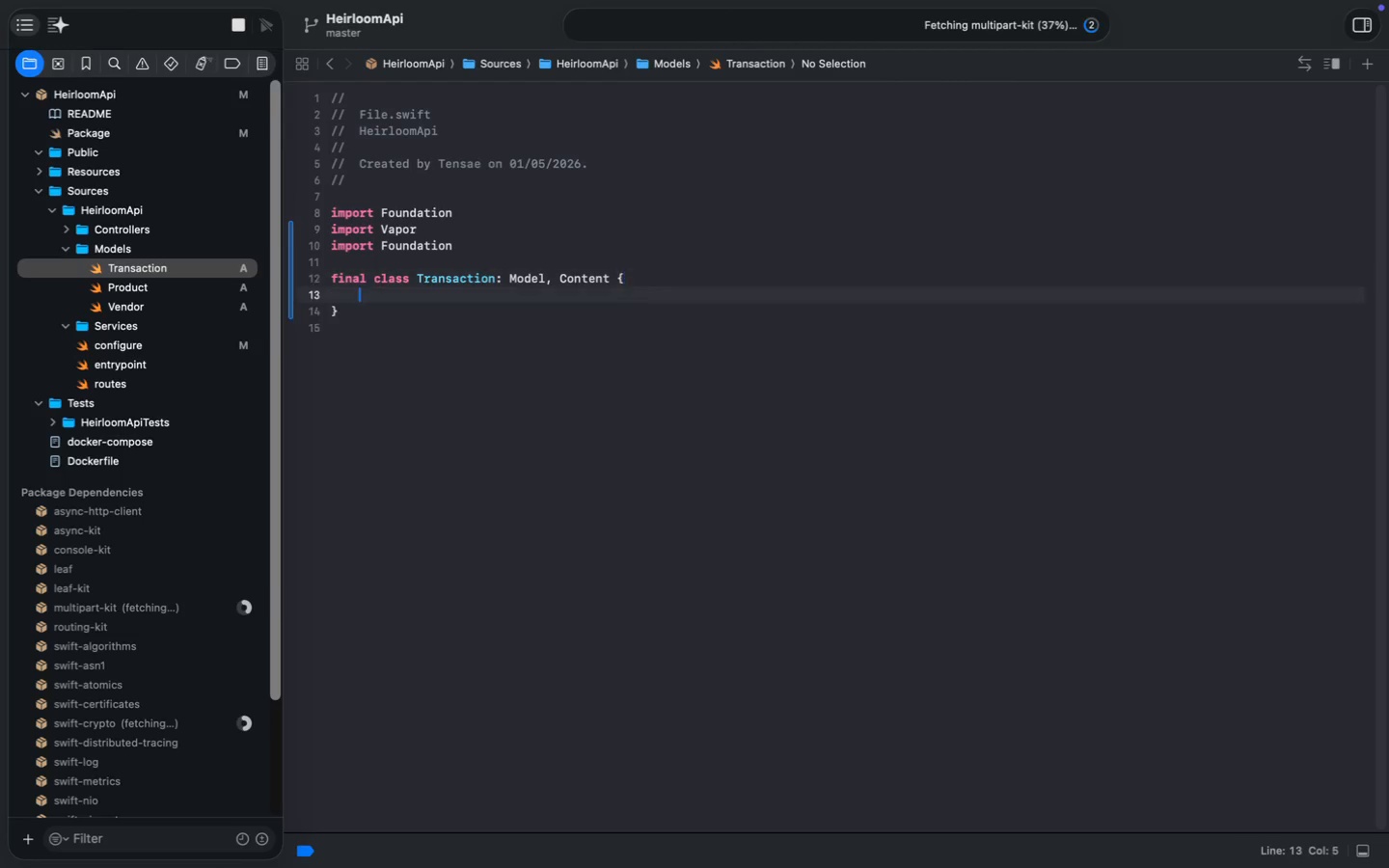 
type(static let schema = "transaction)
 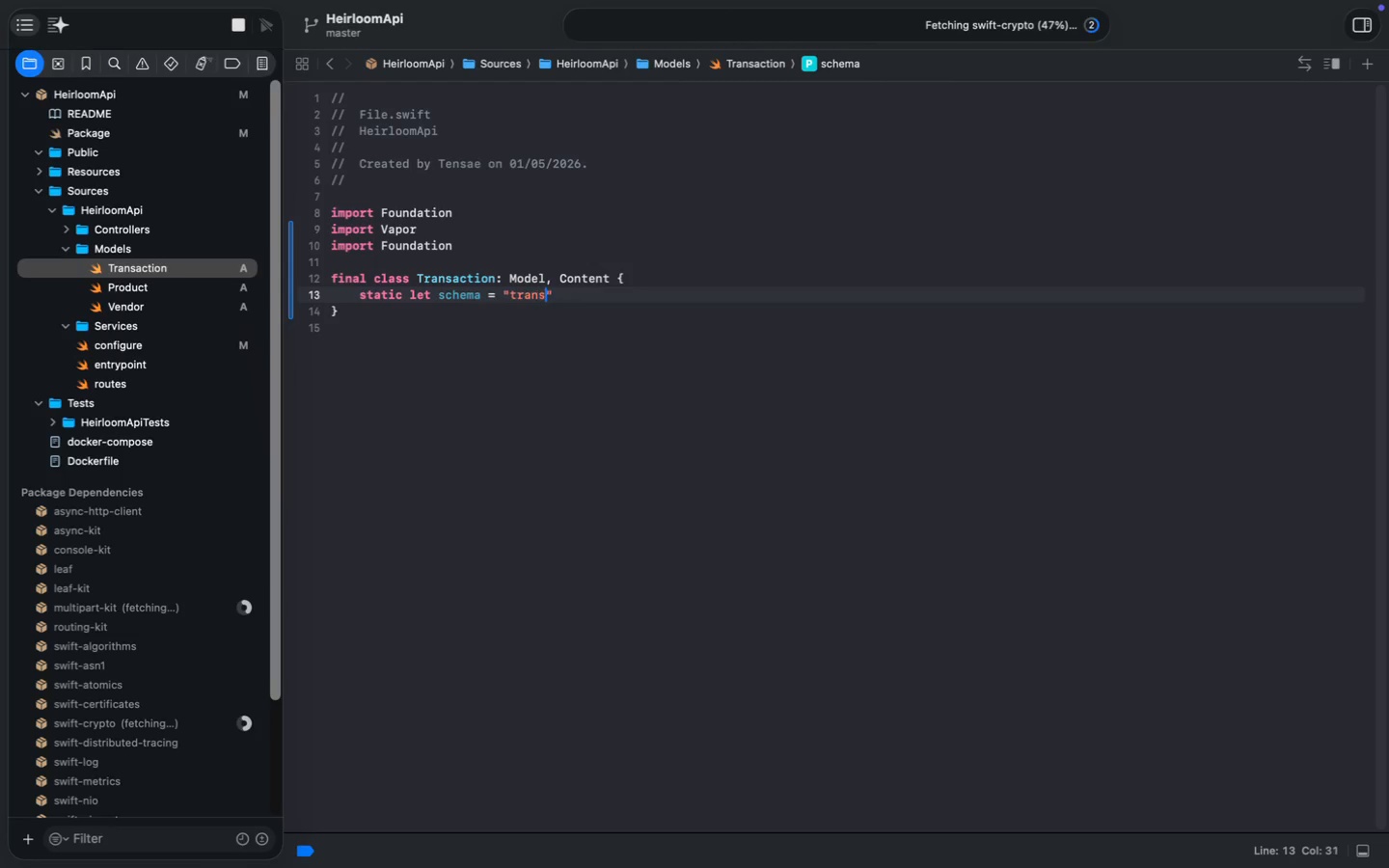 
key(Meta+MetaRight)
 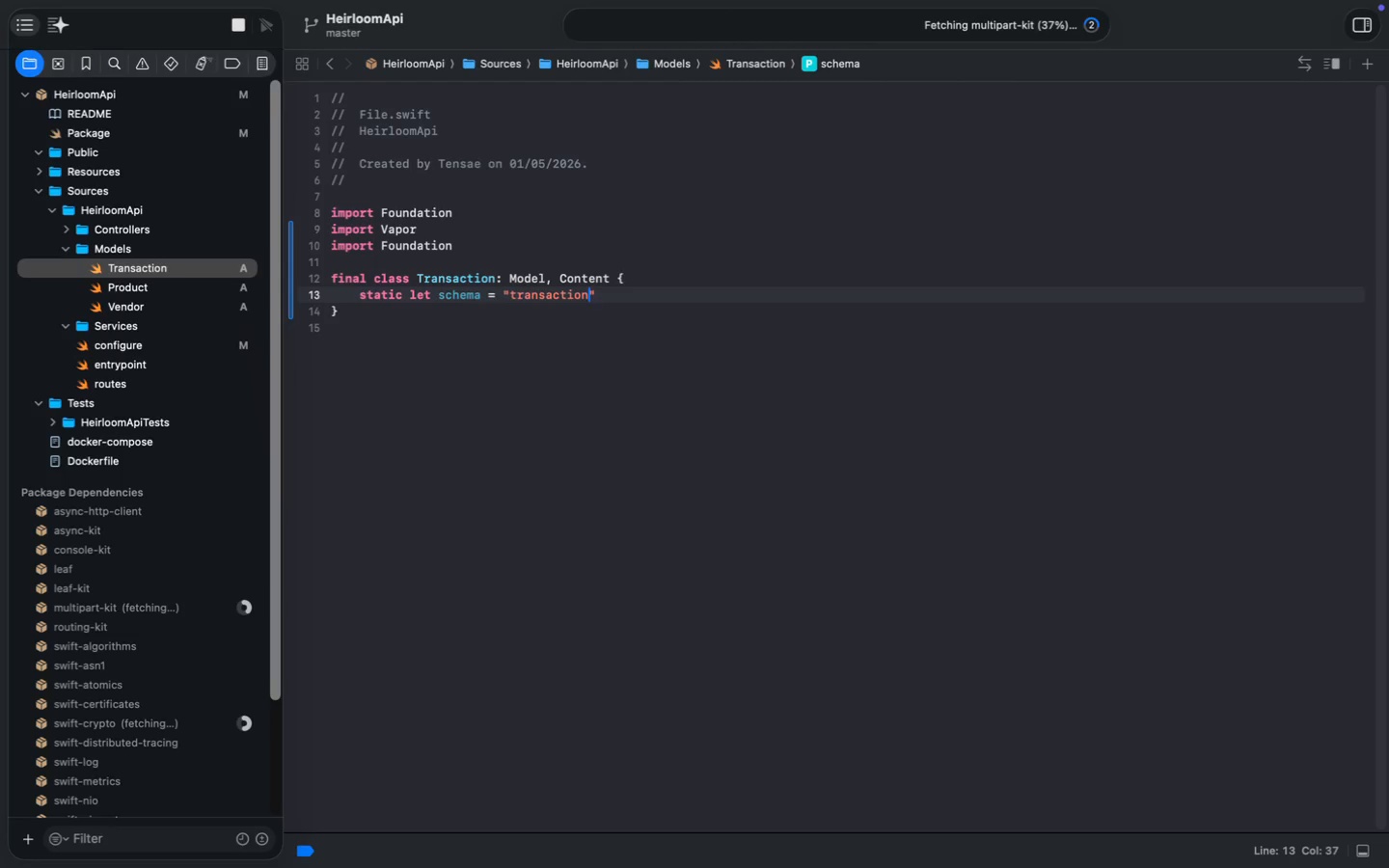 
key(Meta+ArrowRight)
 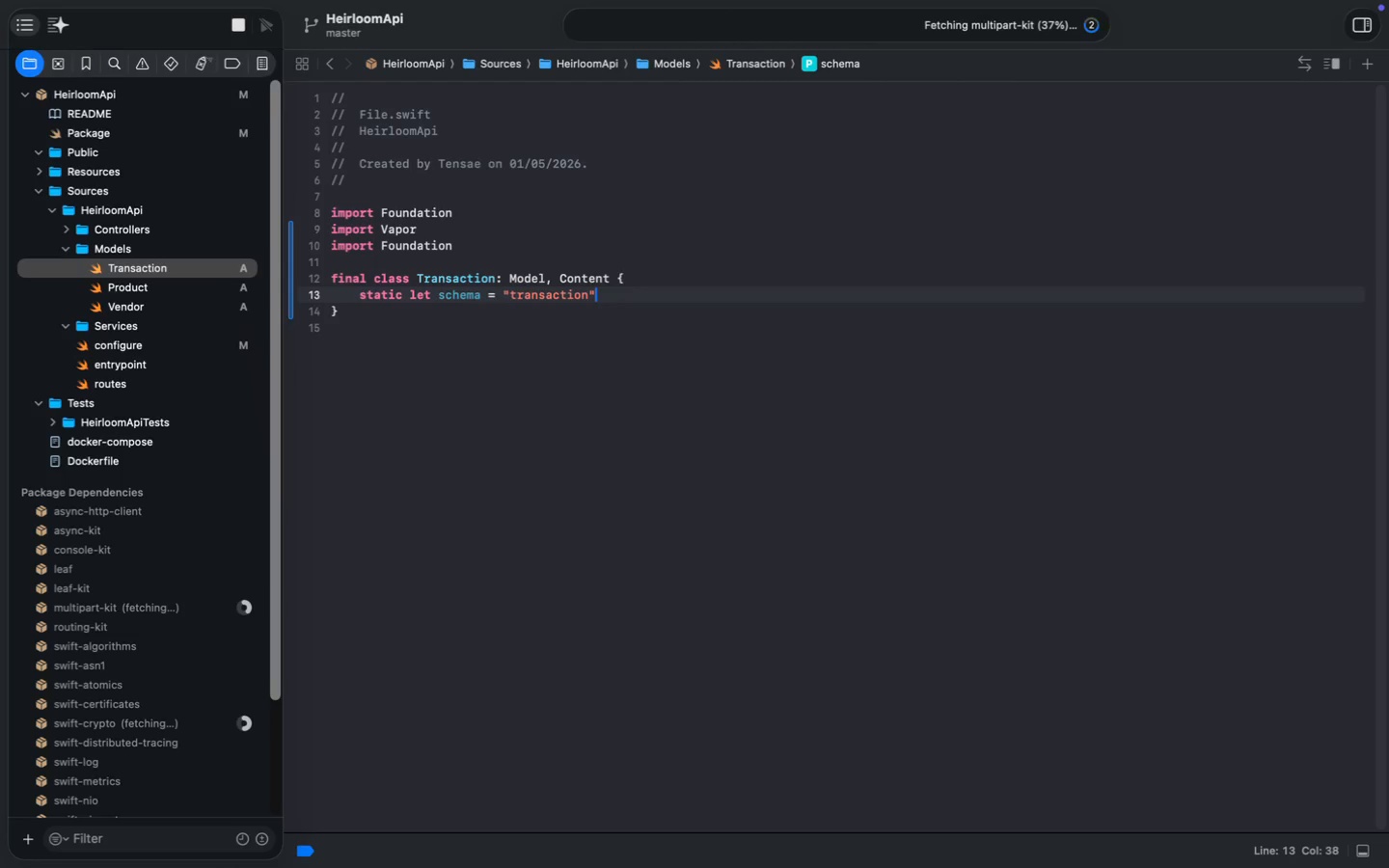 
key(ArrowLeft)
 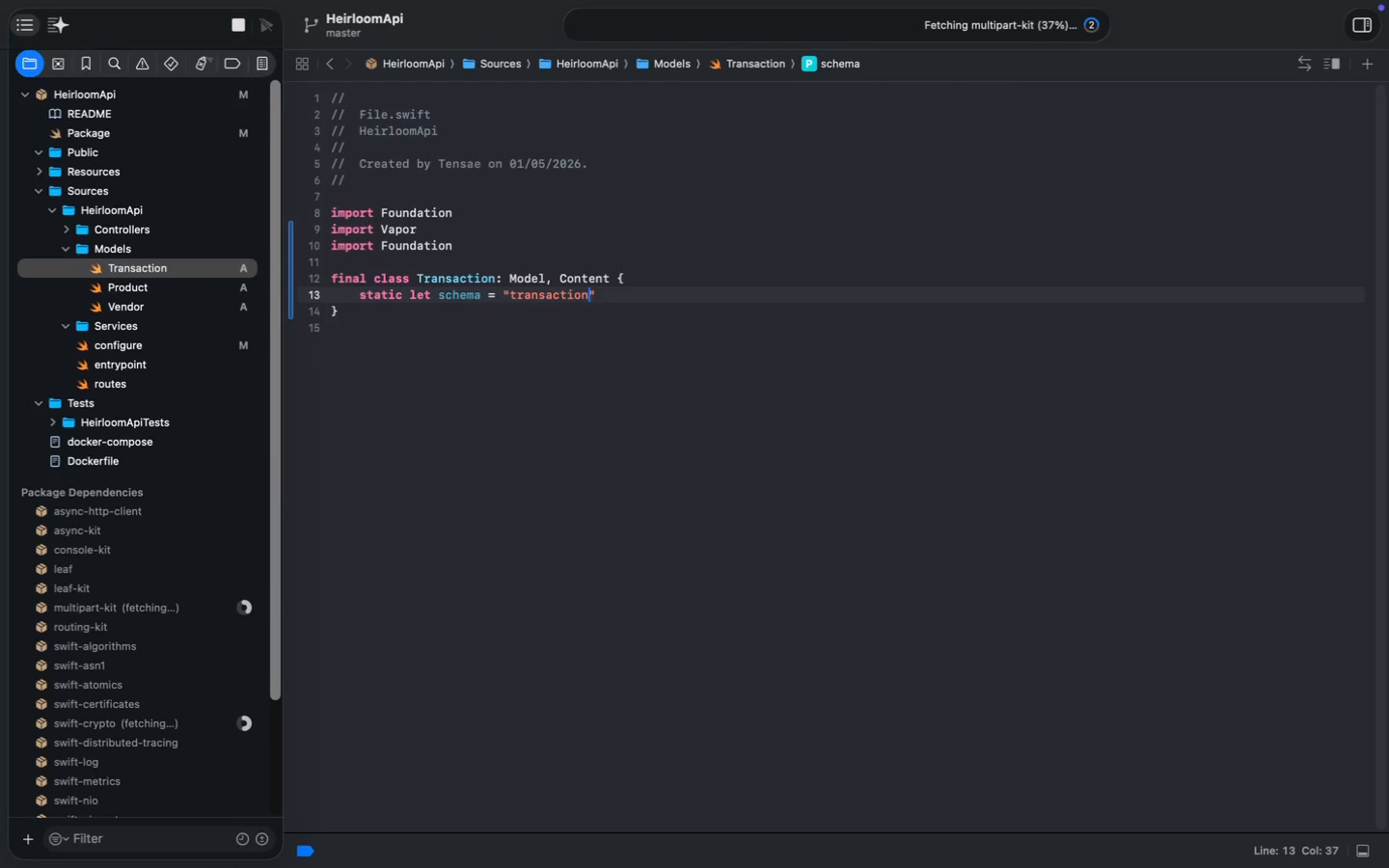 
key(S)
 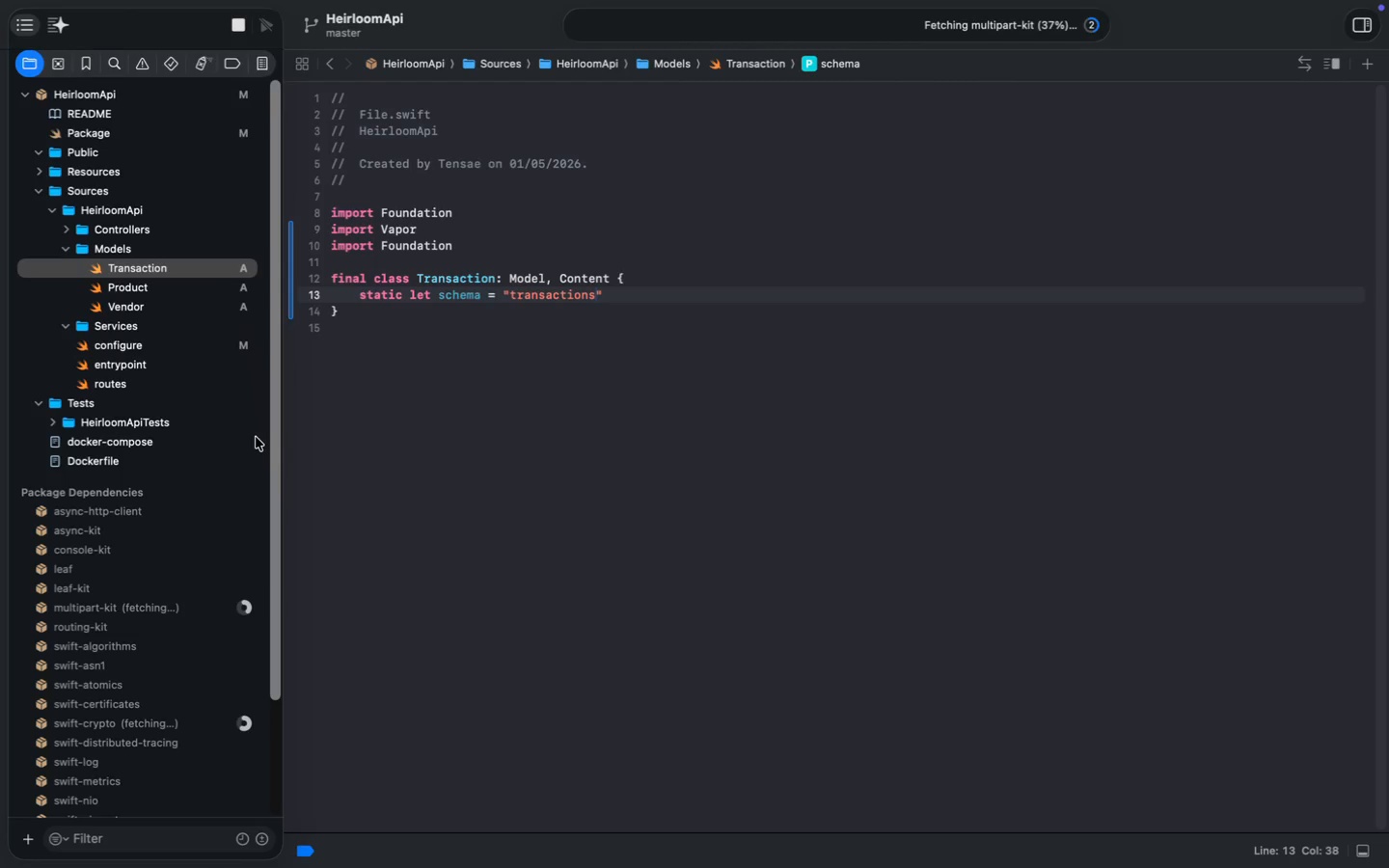 
wait(27.11)
 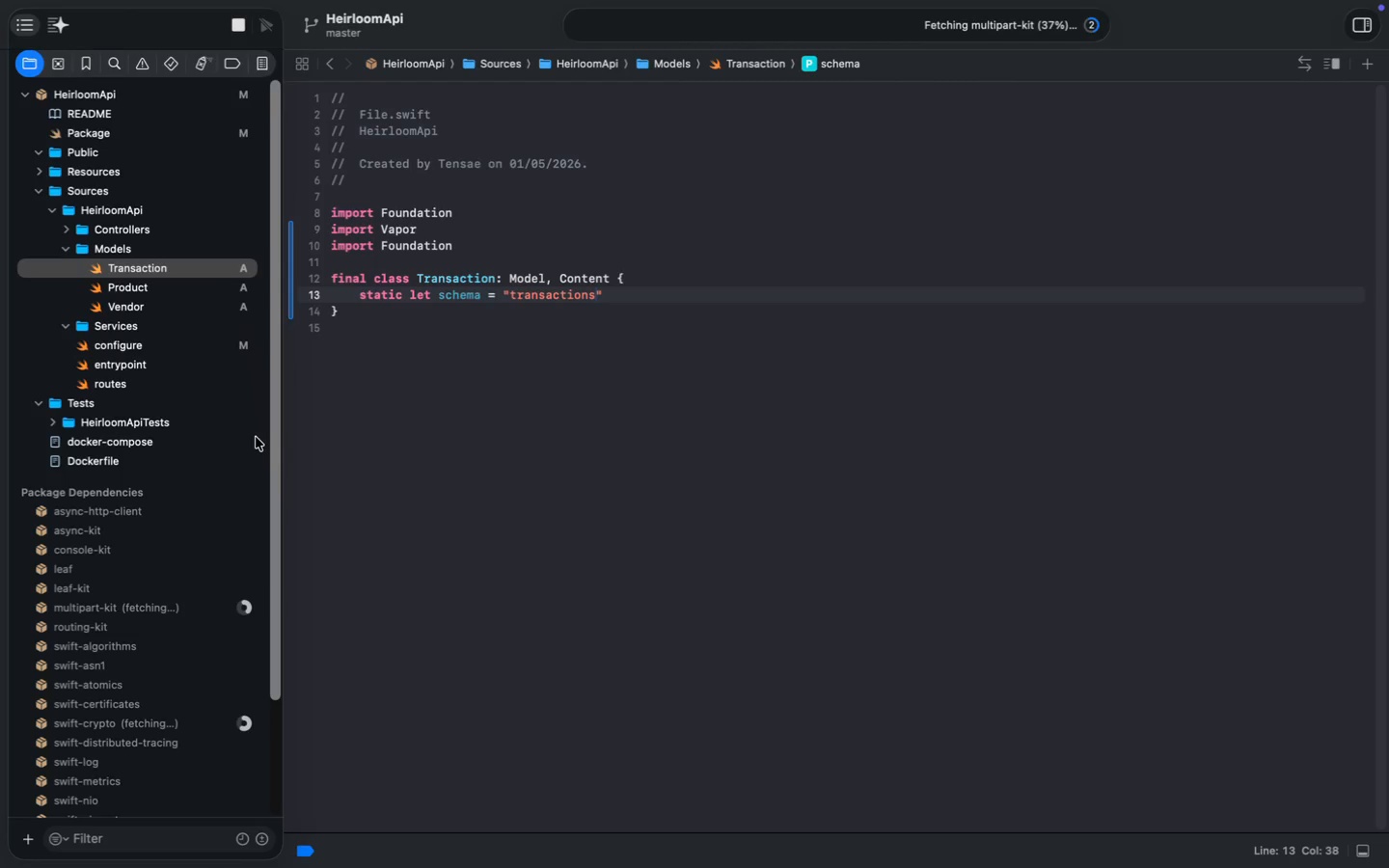 
left_click([645, 295])
 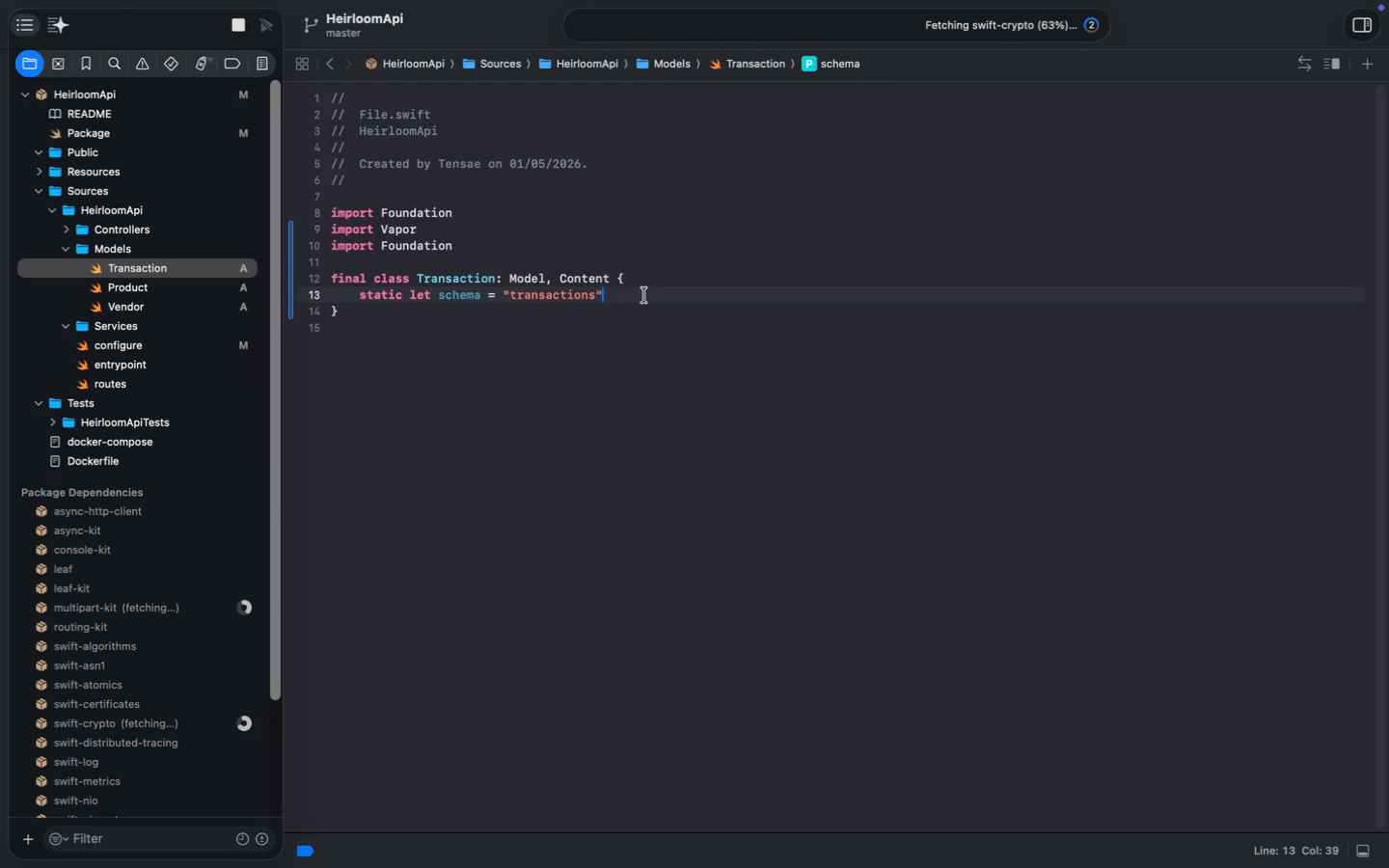 
wait(6.36)
 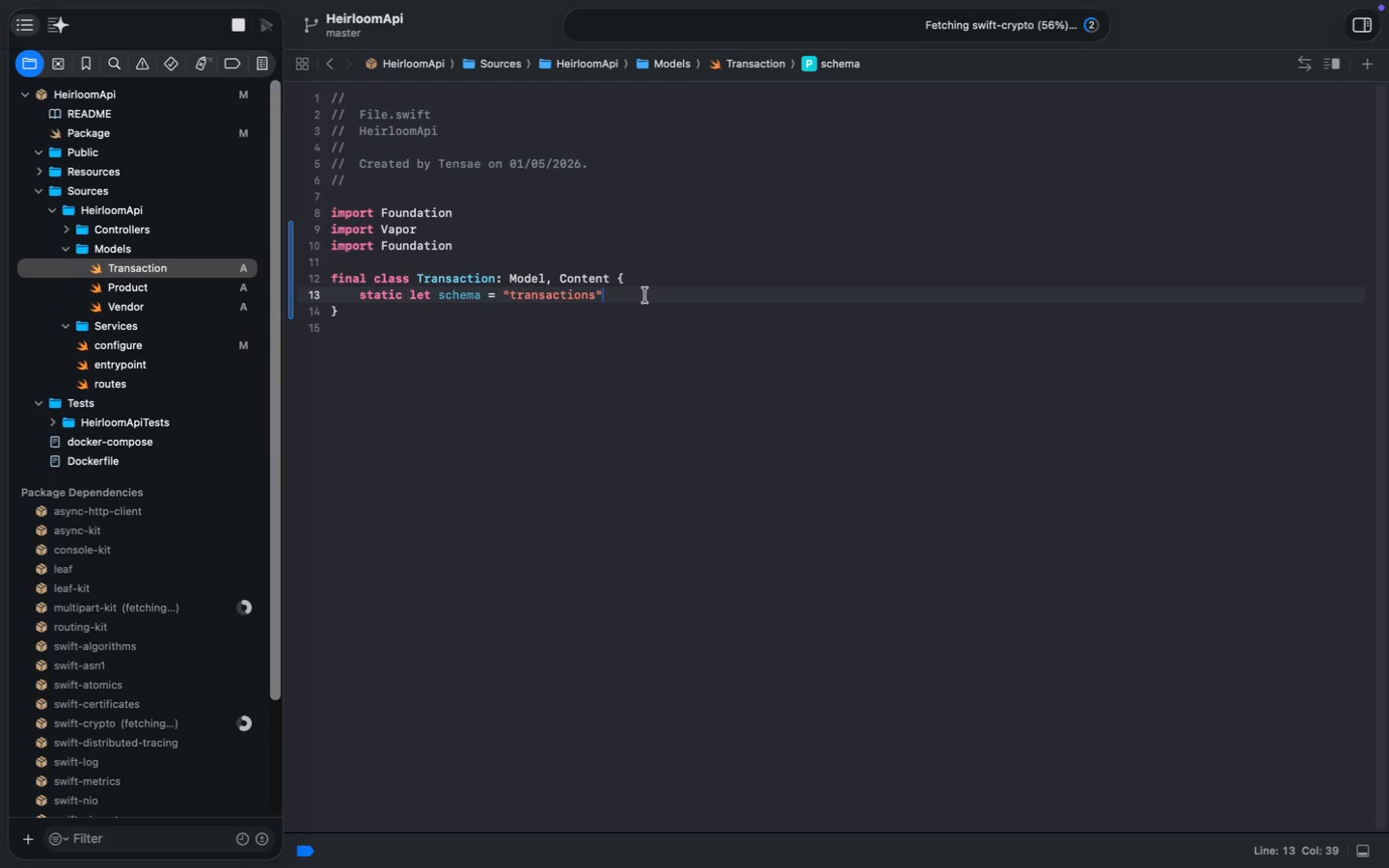 
key(Enter)
 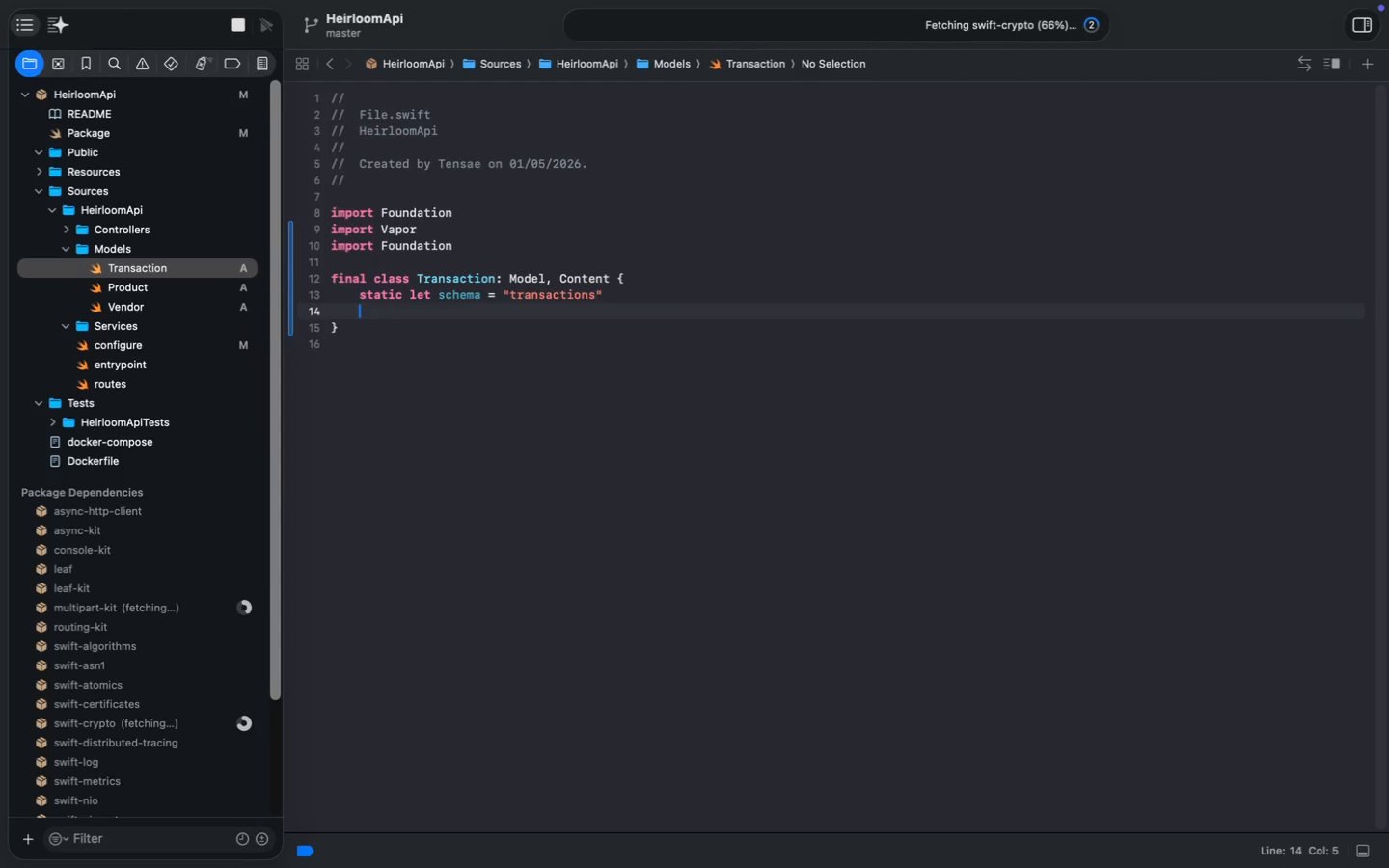 
key(Enter)
 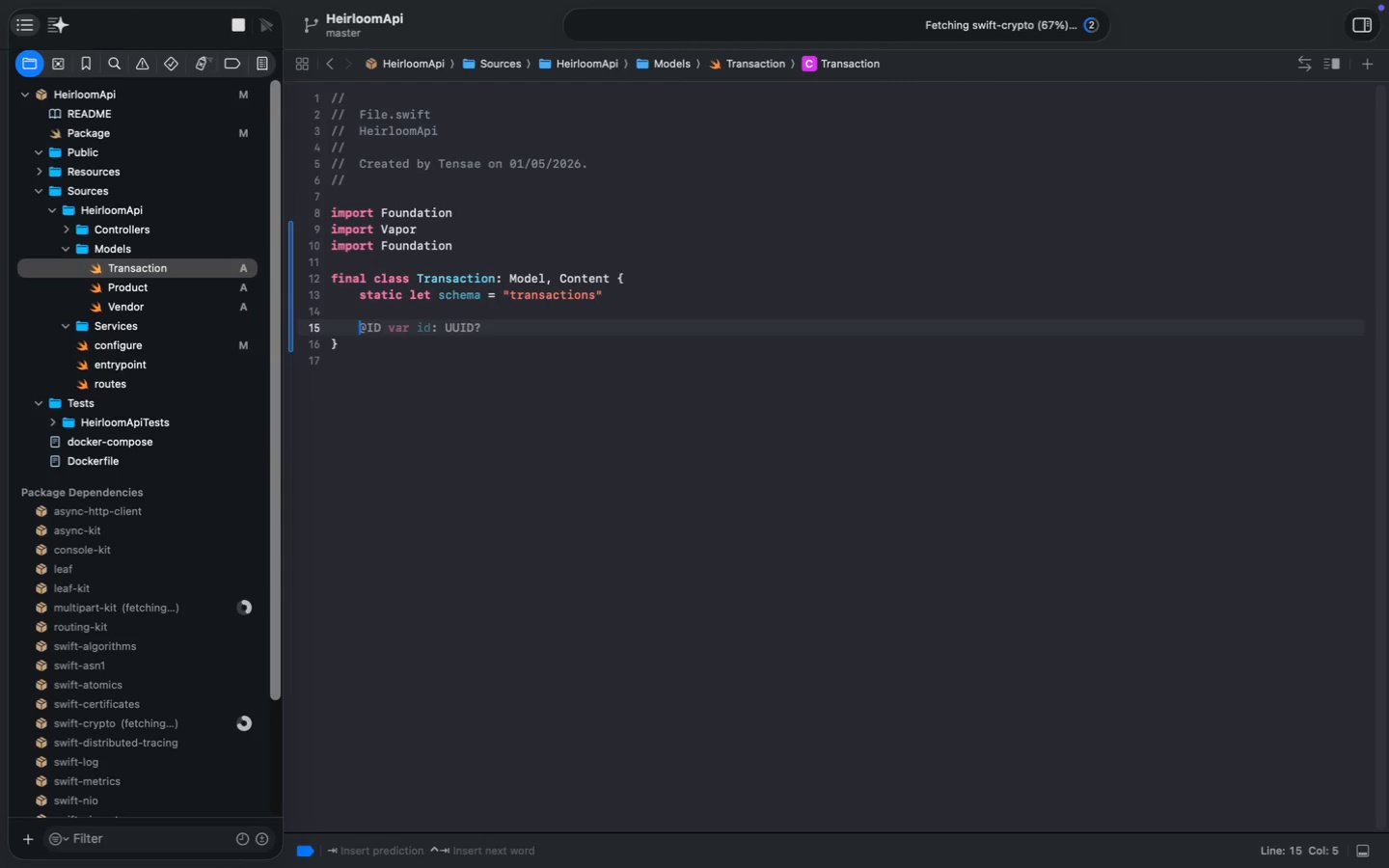 
wait(9.08)
 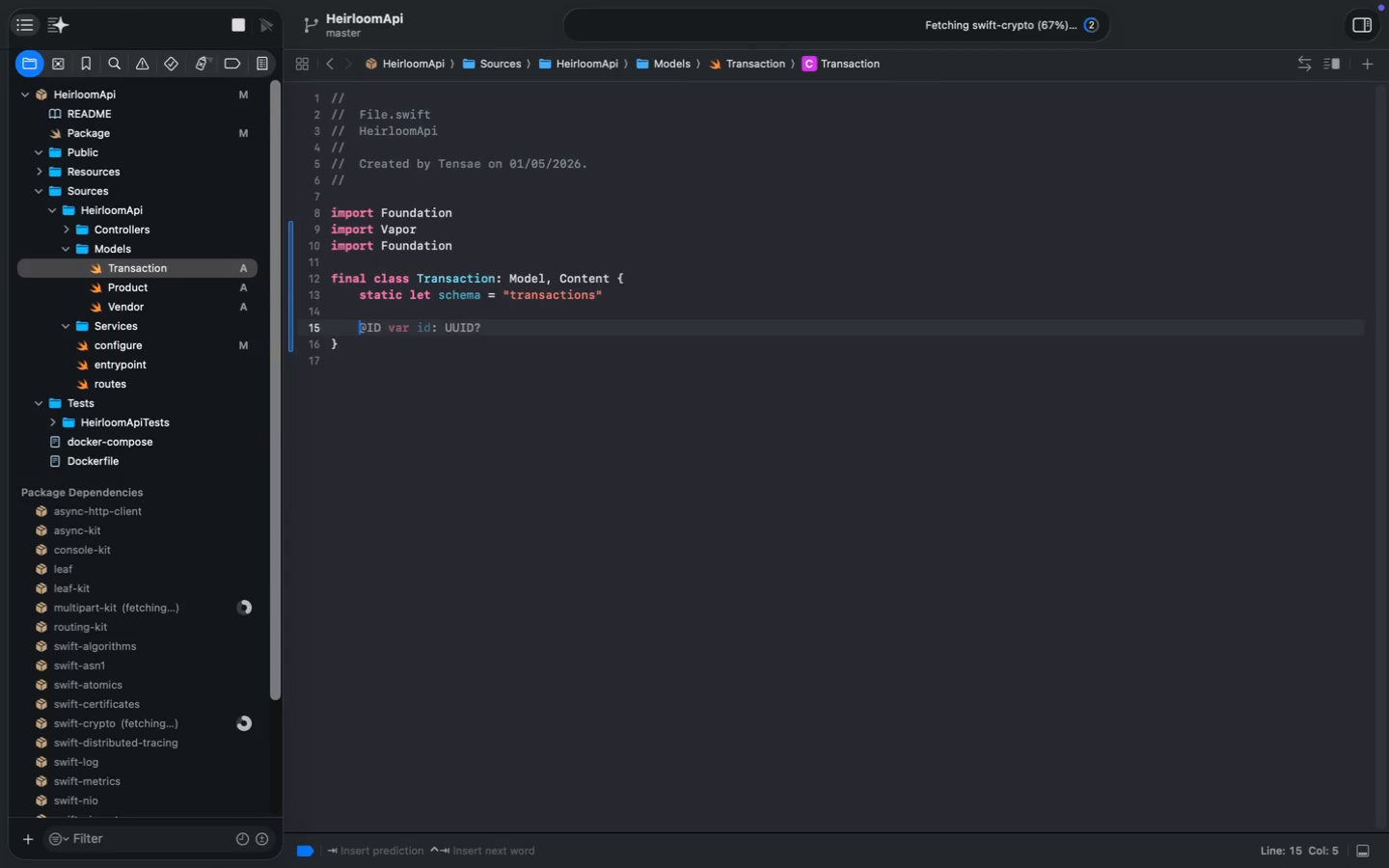 
type(@ID(key: .id)
 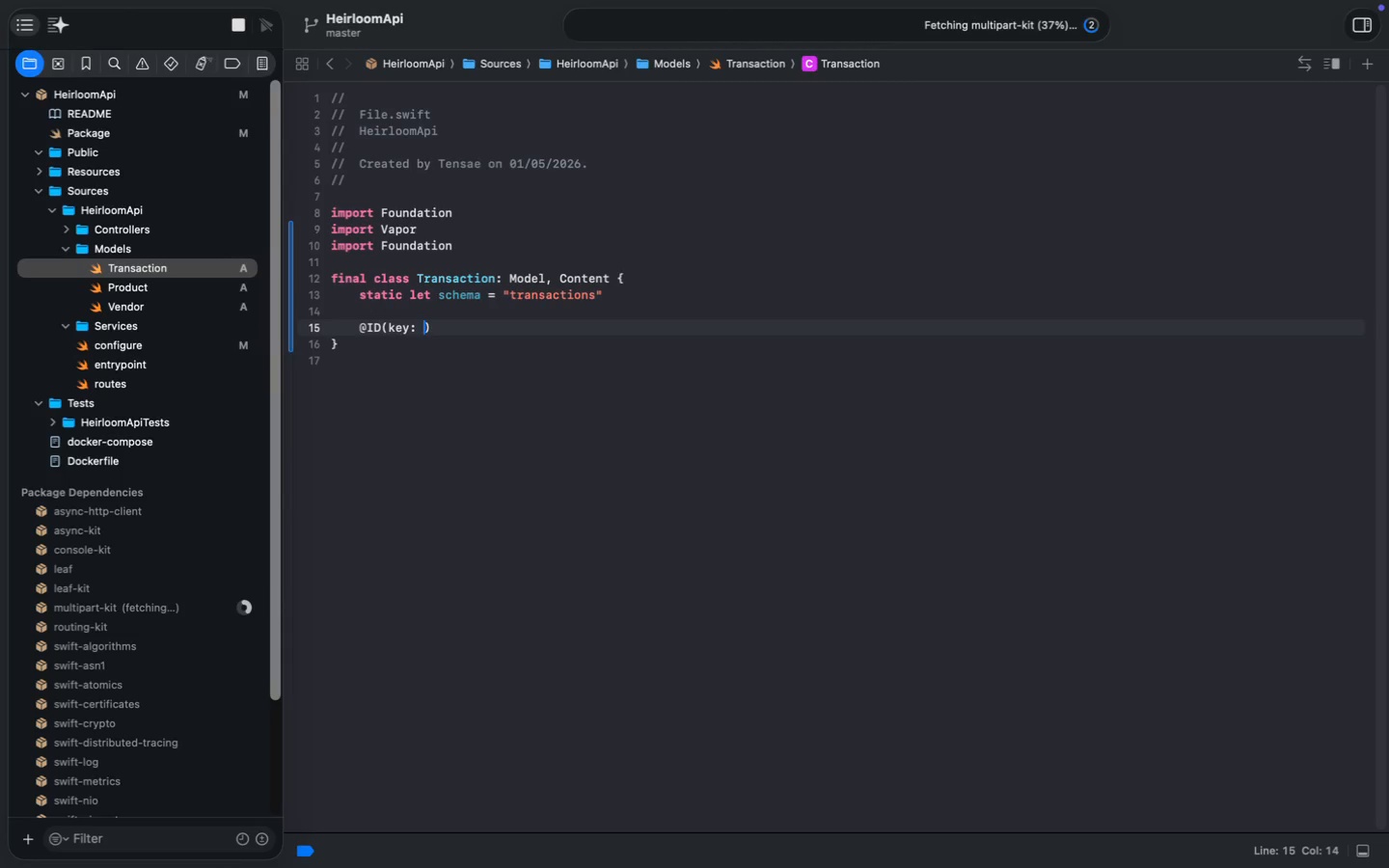 
key(Meta+ArrowRight)
 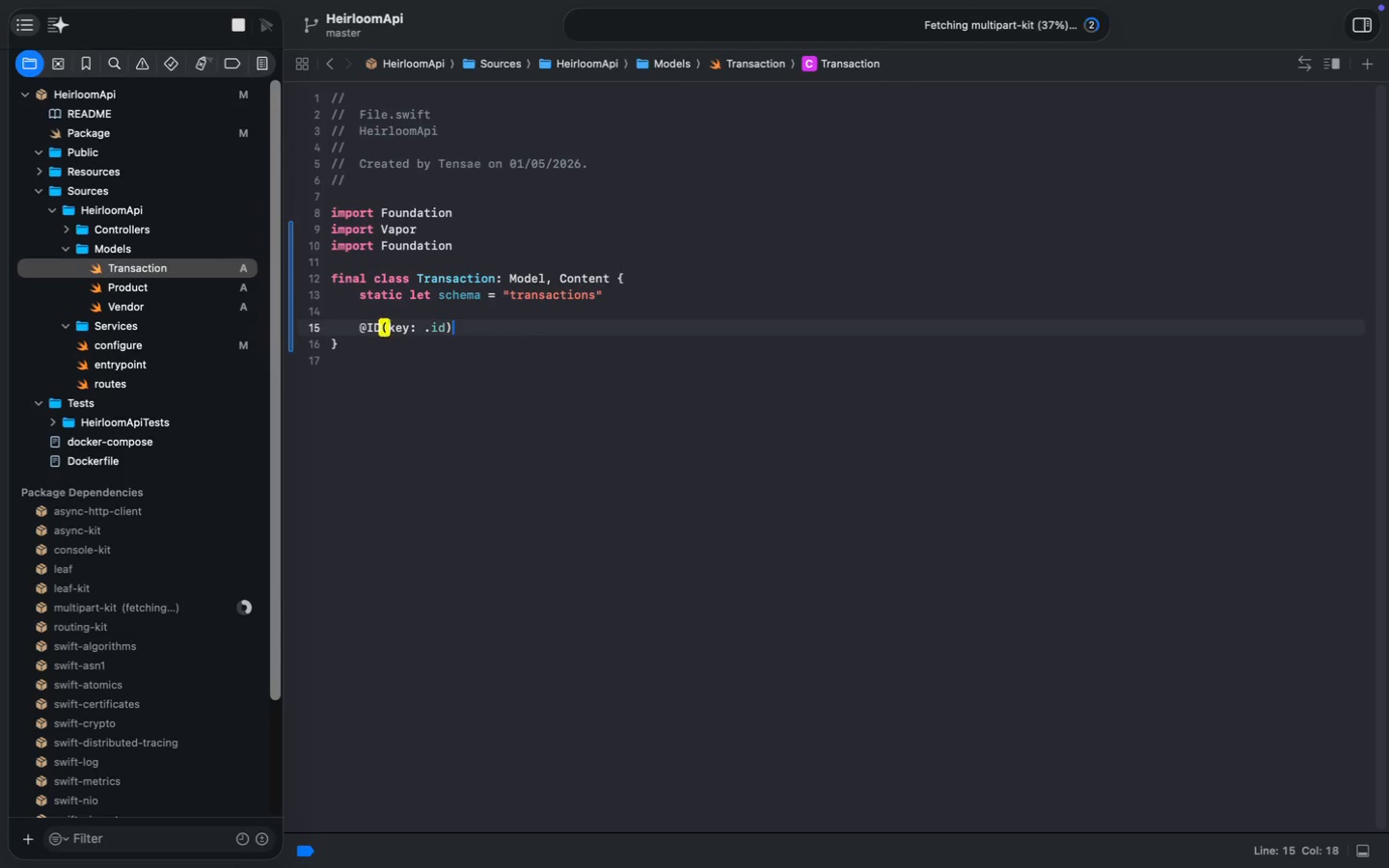 
key(Enter)
 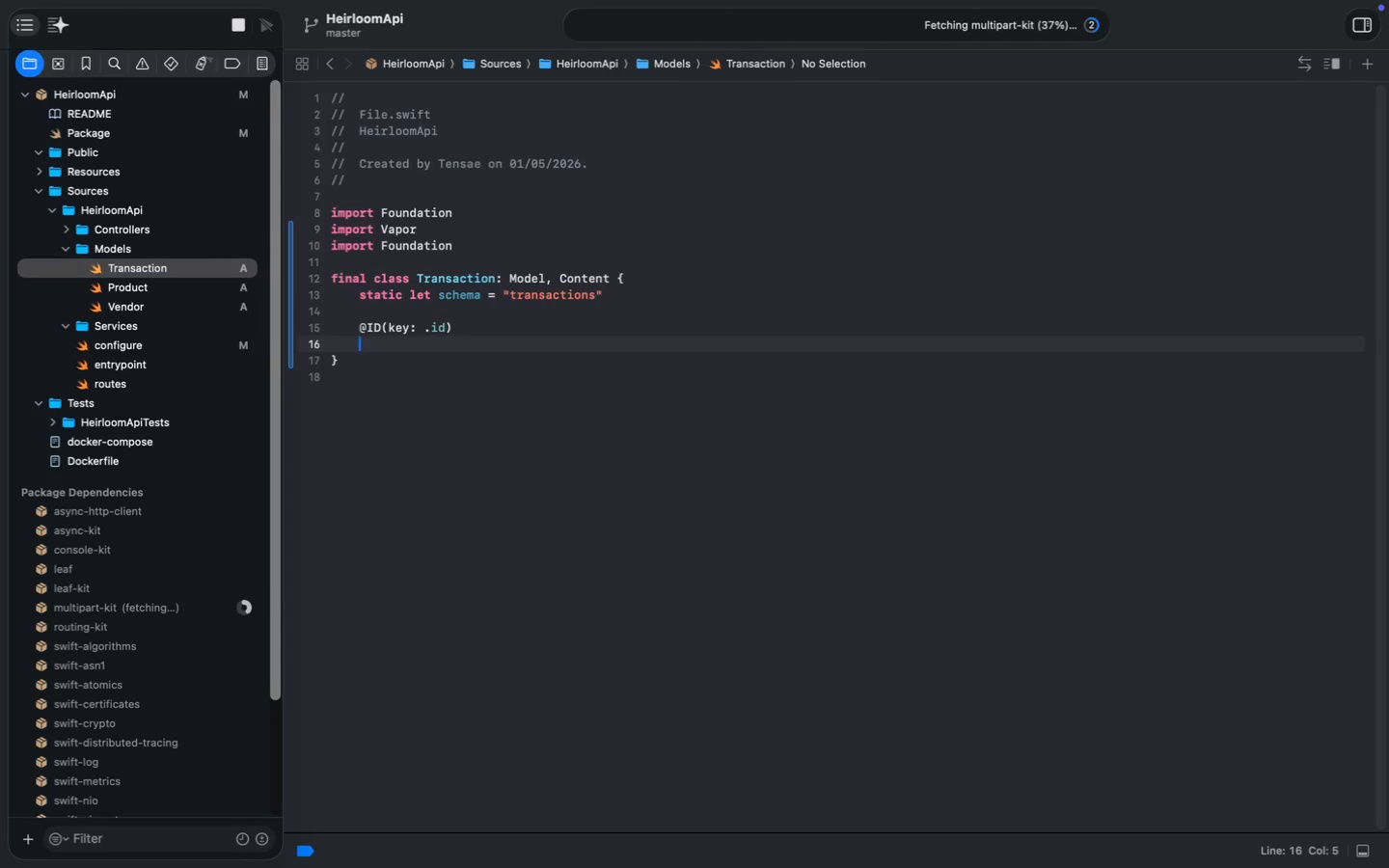 
hold_key(key=ShiftLeft, duration=0.3)
 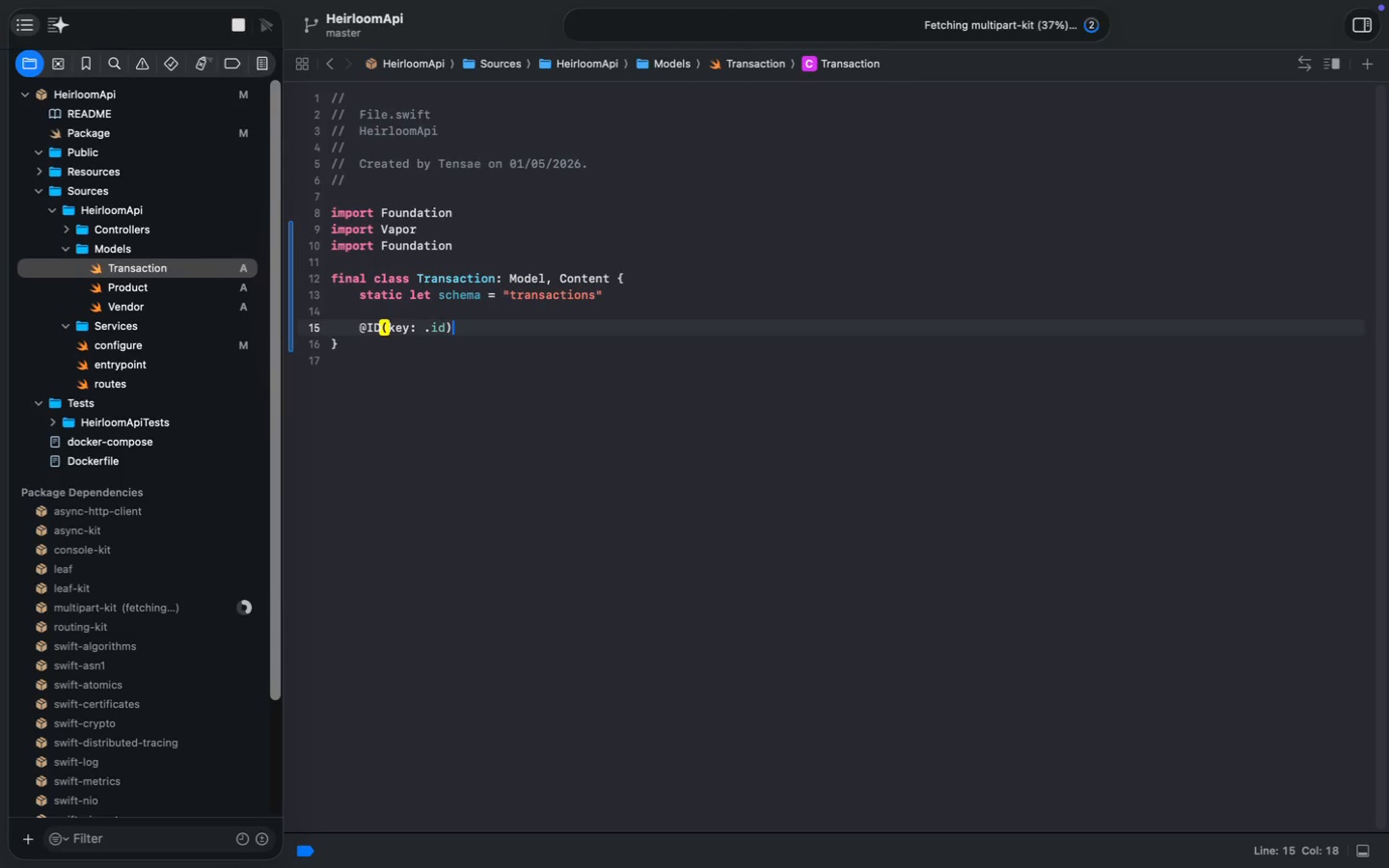 
type(Va)
key(Backspace)
key(Backspace)
type(var )
key(Tab)
 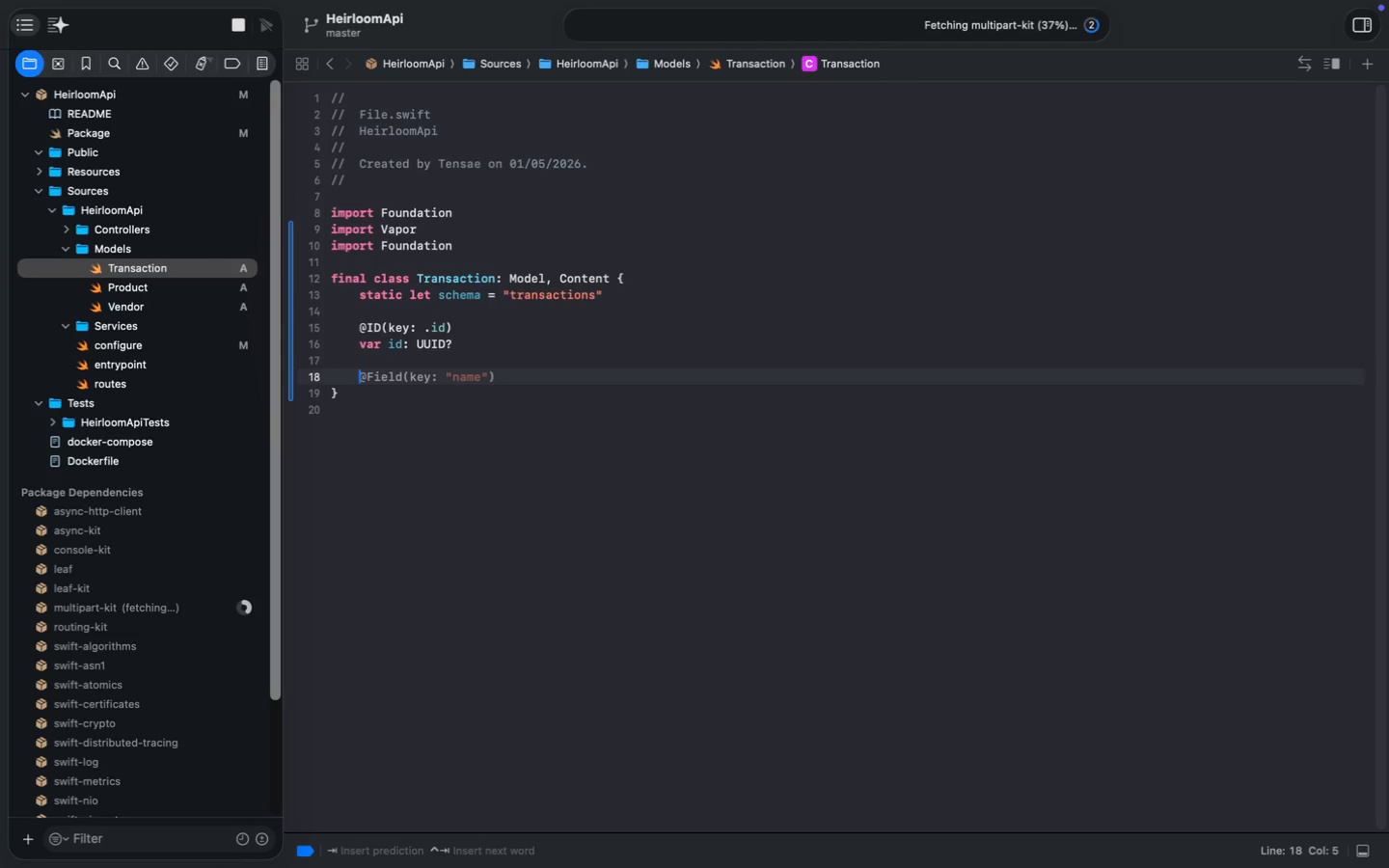 
key(Tab)
 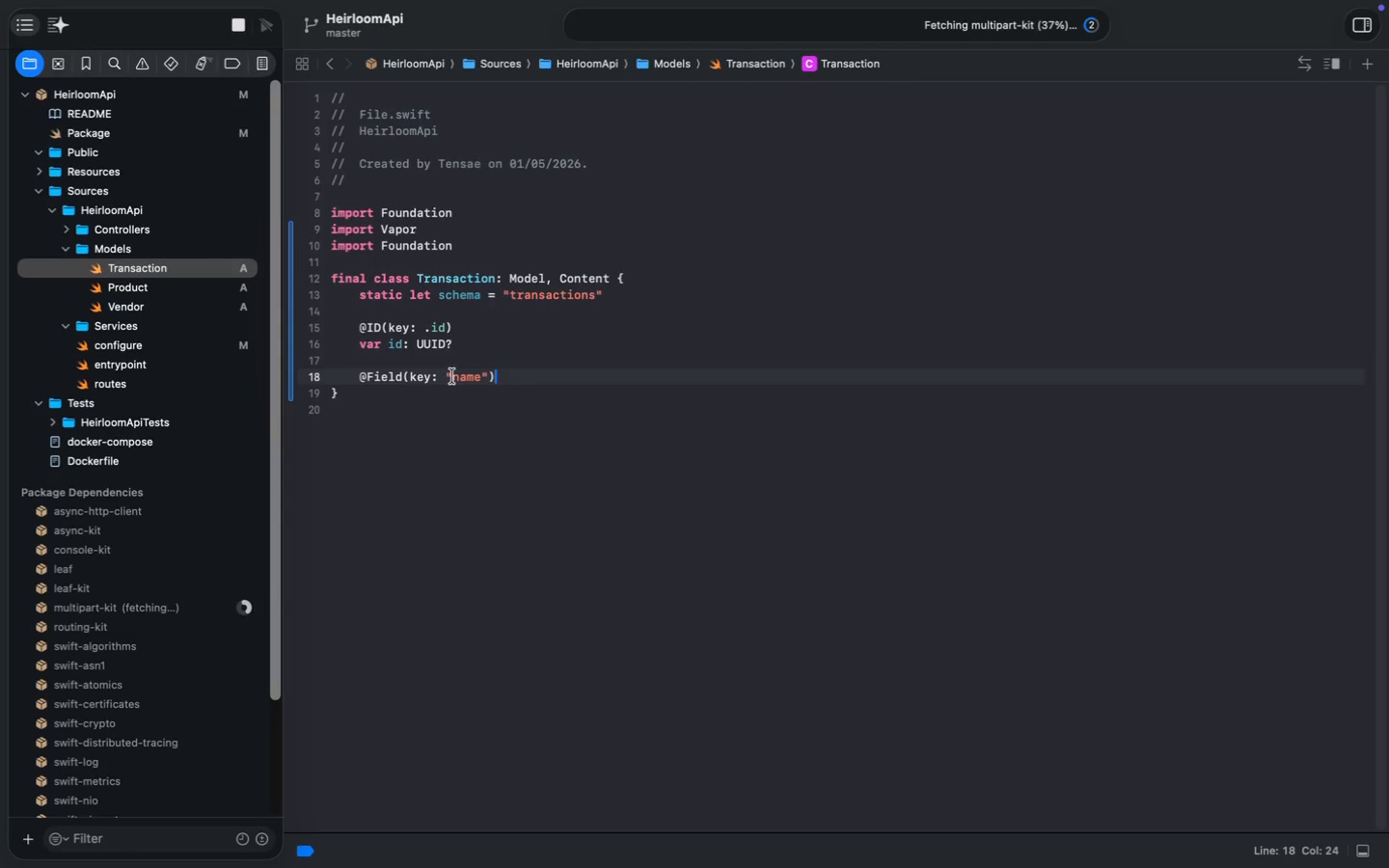 
double_click([460, 379])
 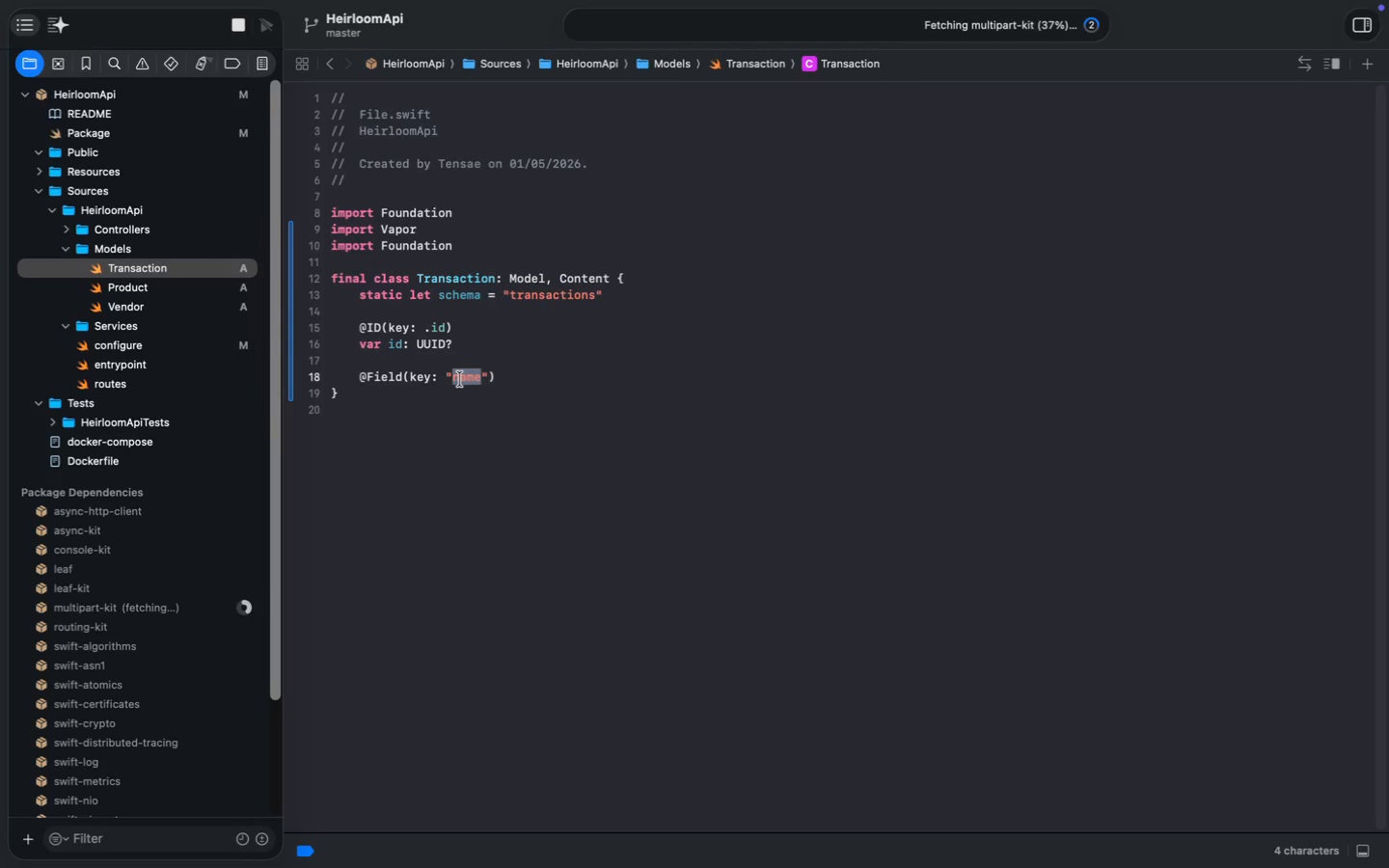 
type(productID)
 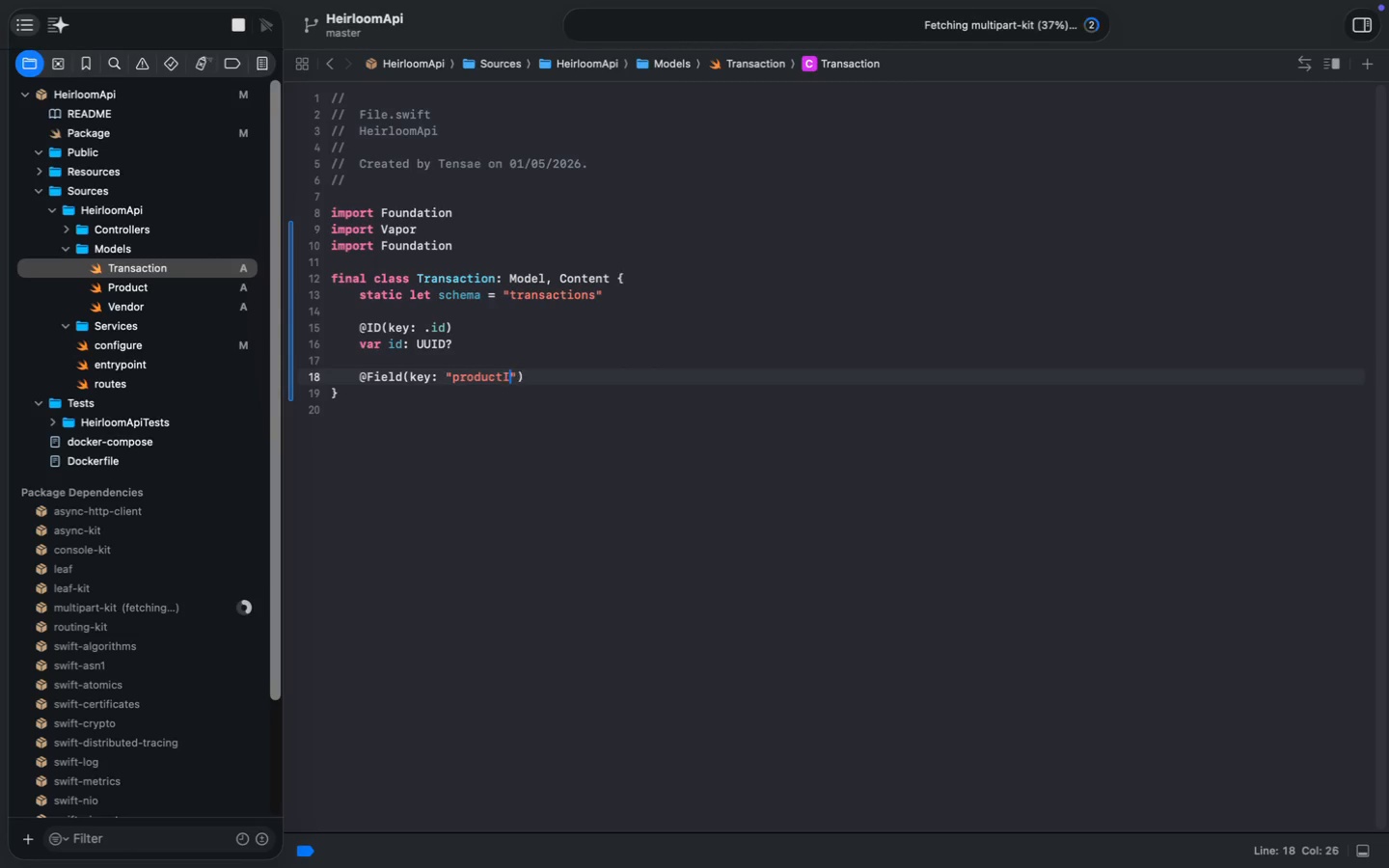 
 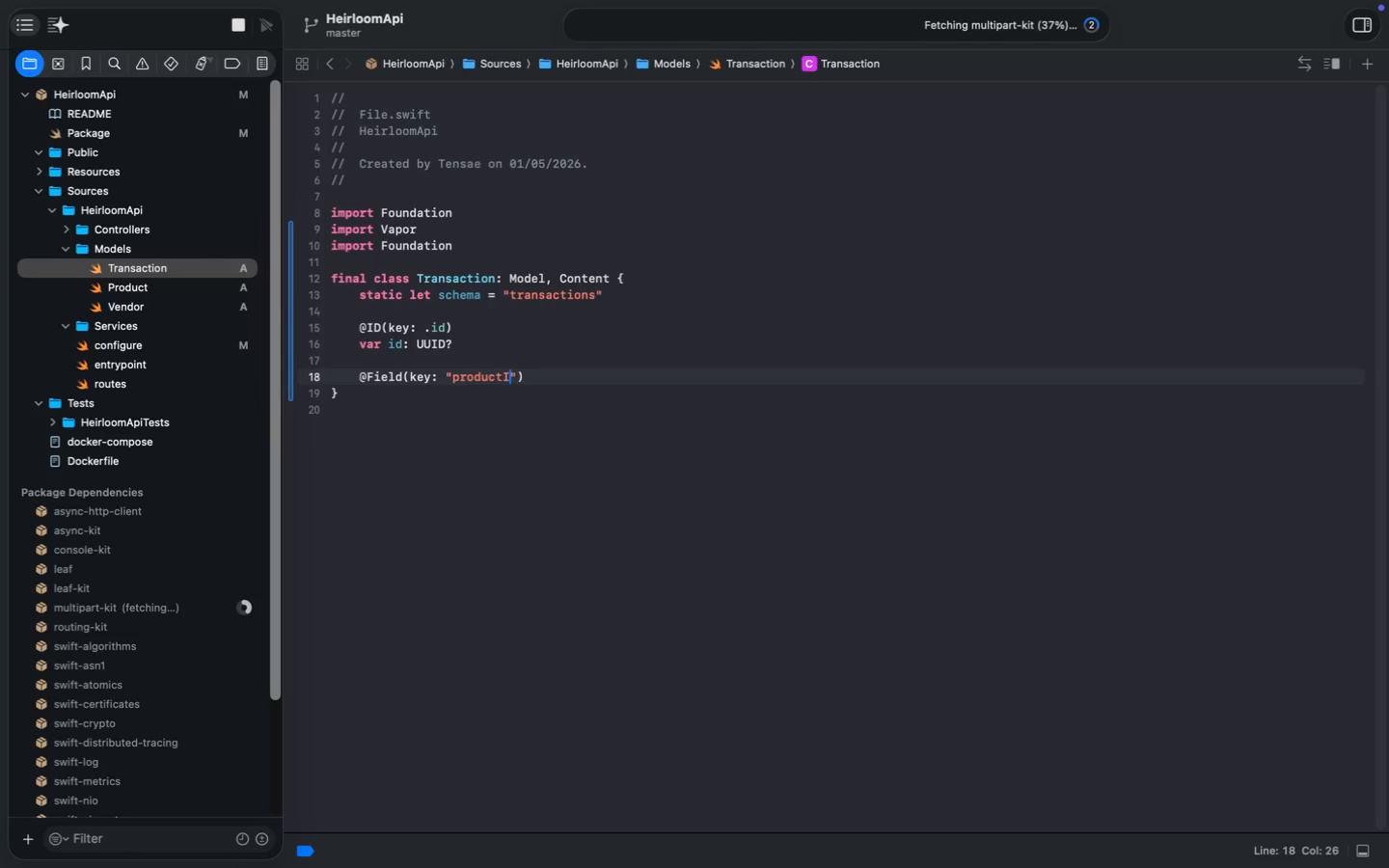 
key(Meta+MetaRight)
 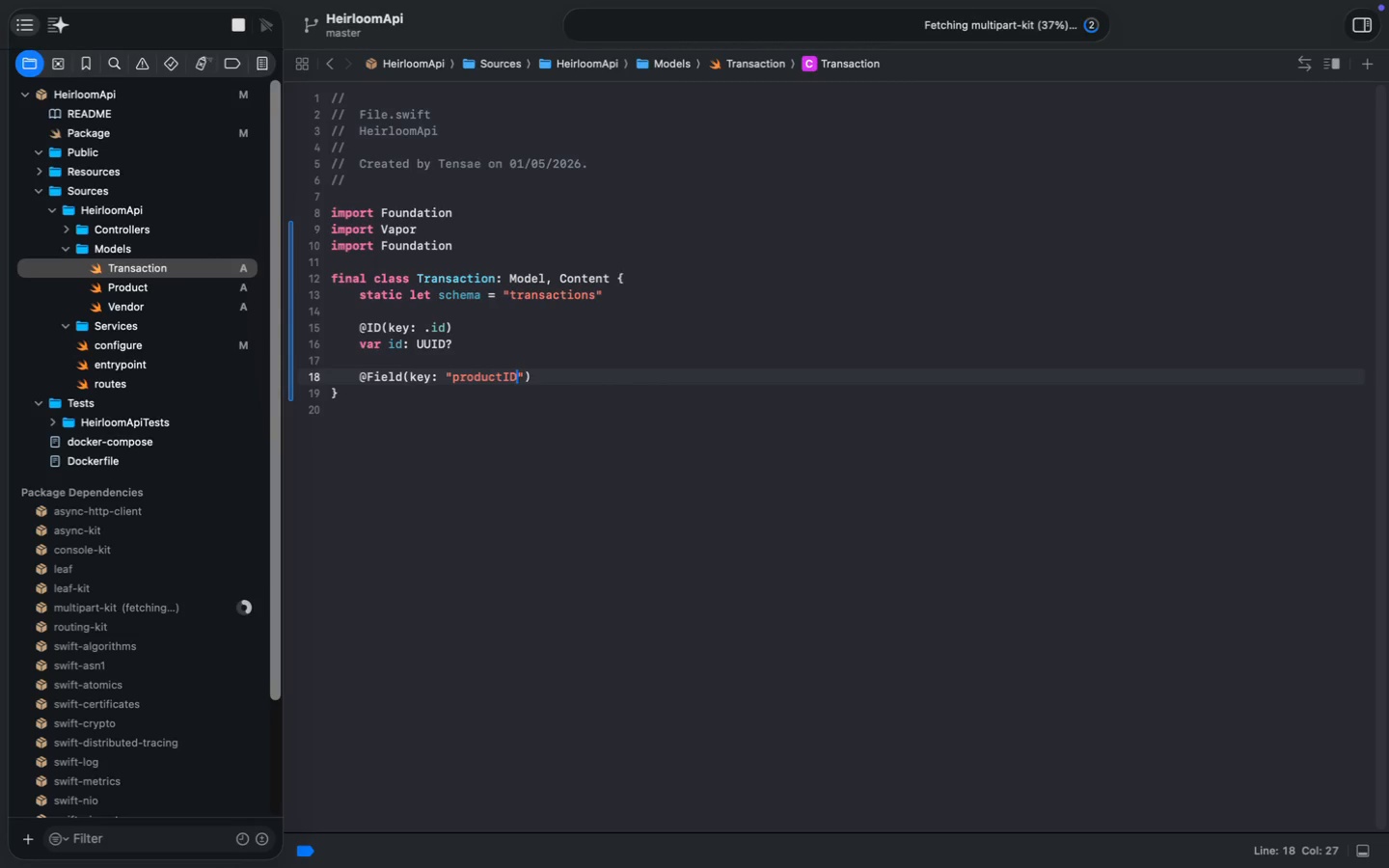 
key(Meta+ArrowRight)
 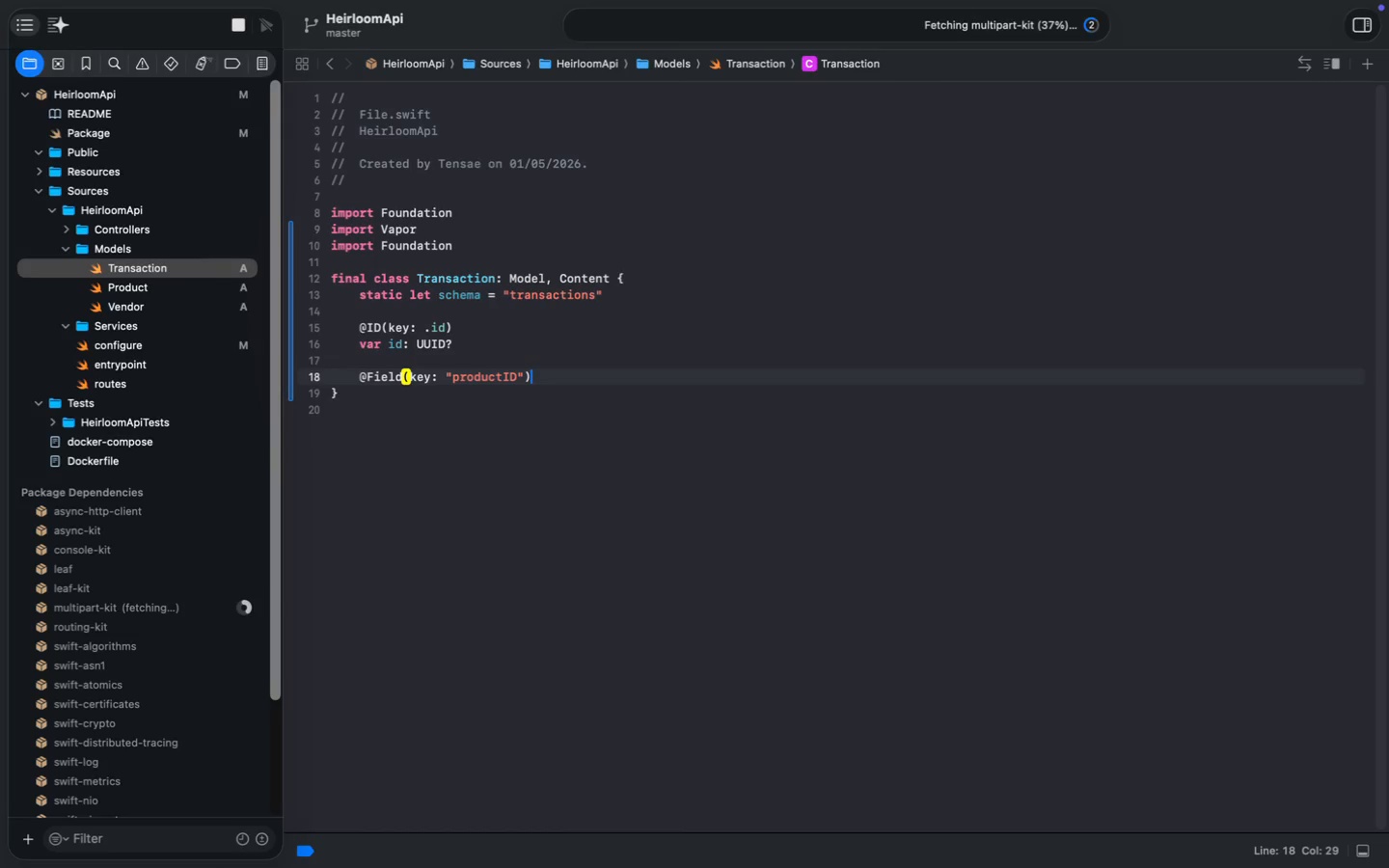 
key(Enter)
 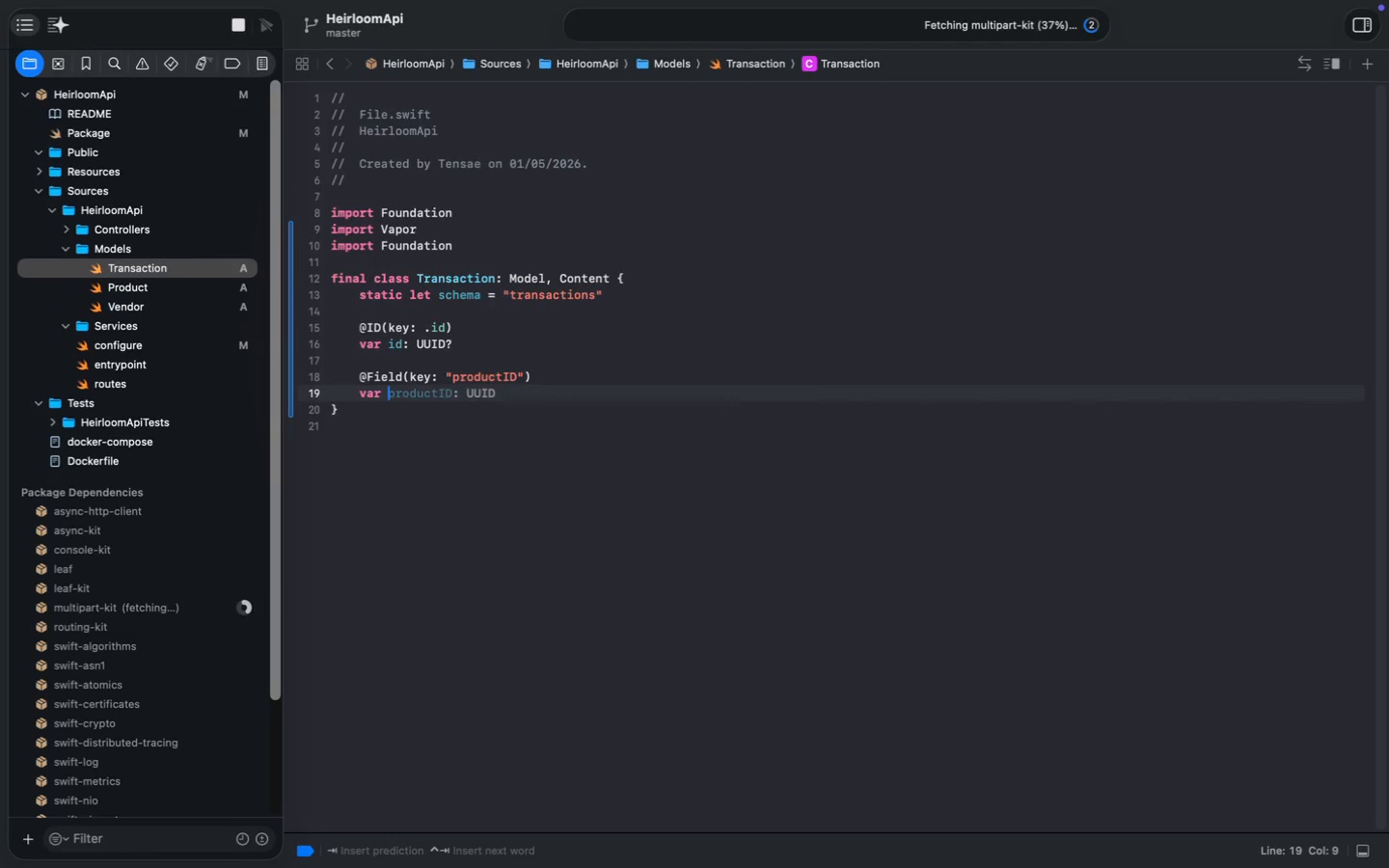 
type(var )
 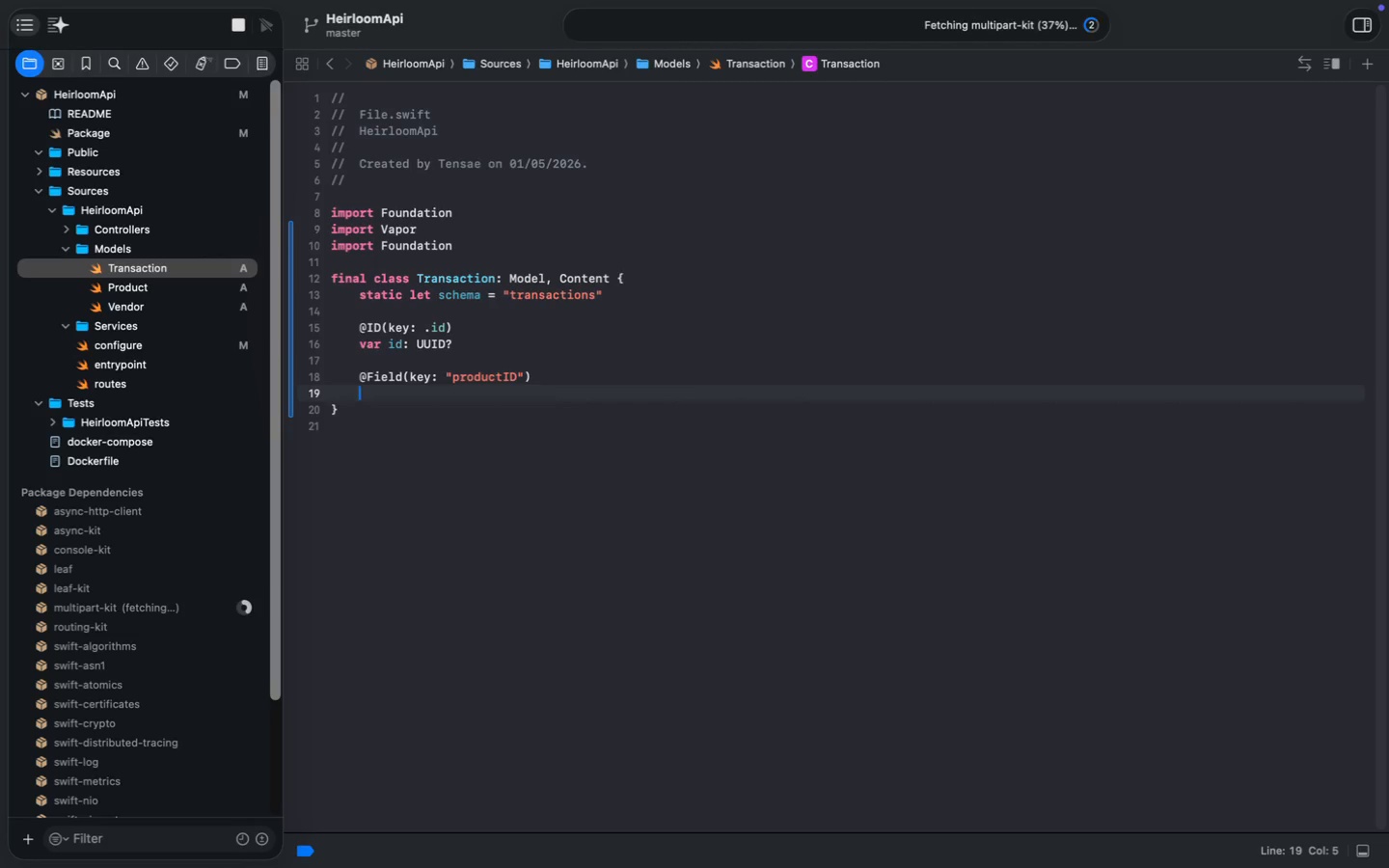 
key(Tab)
 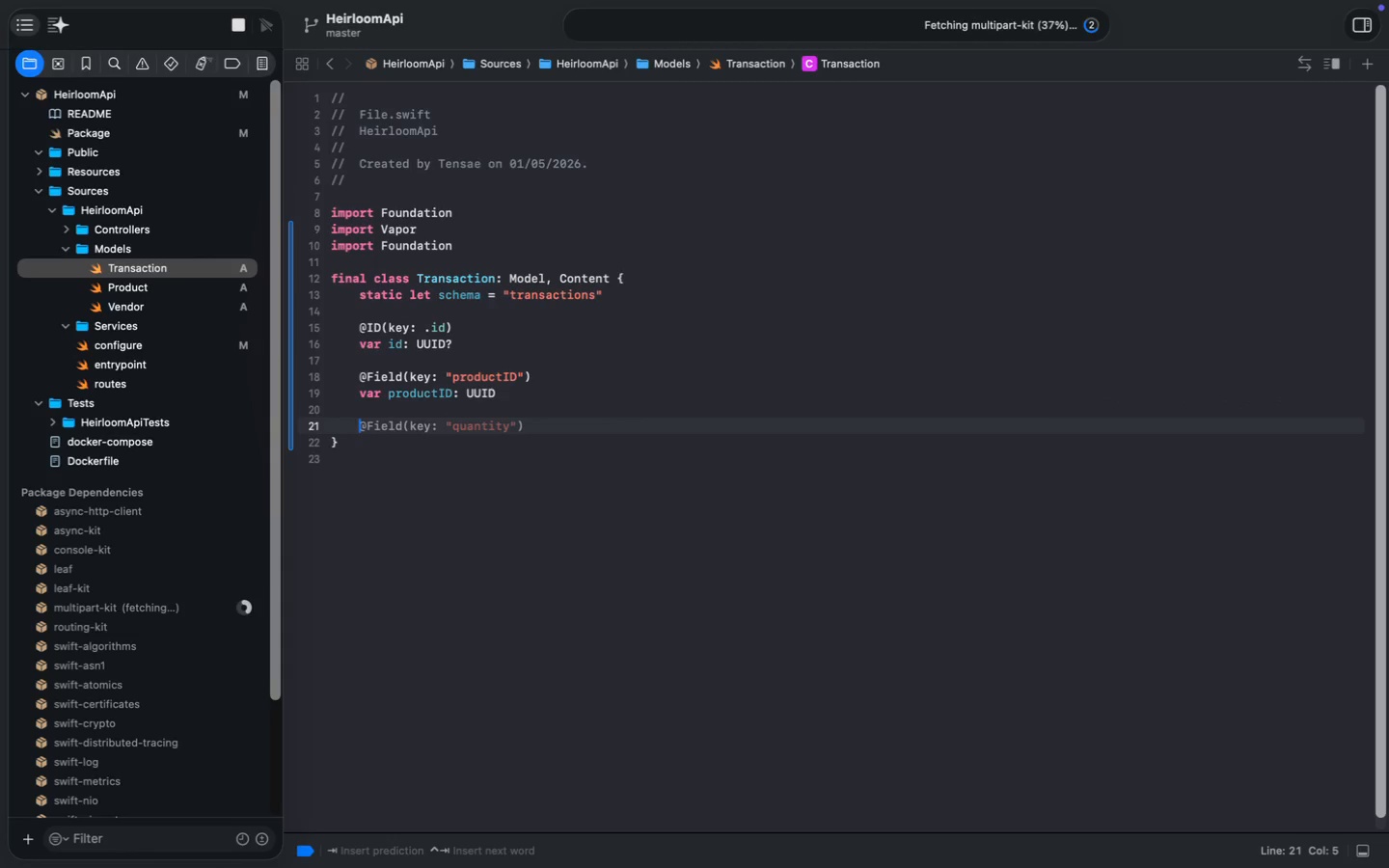 
key(CapsLock)
 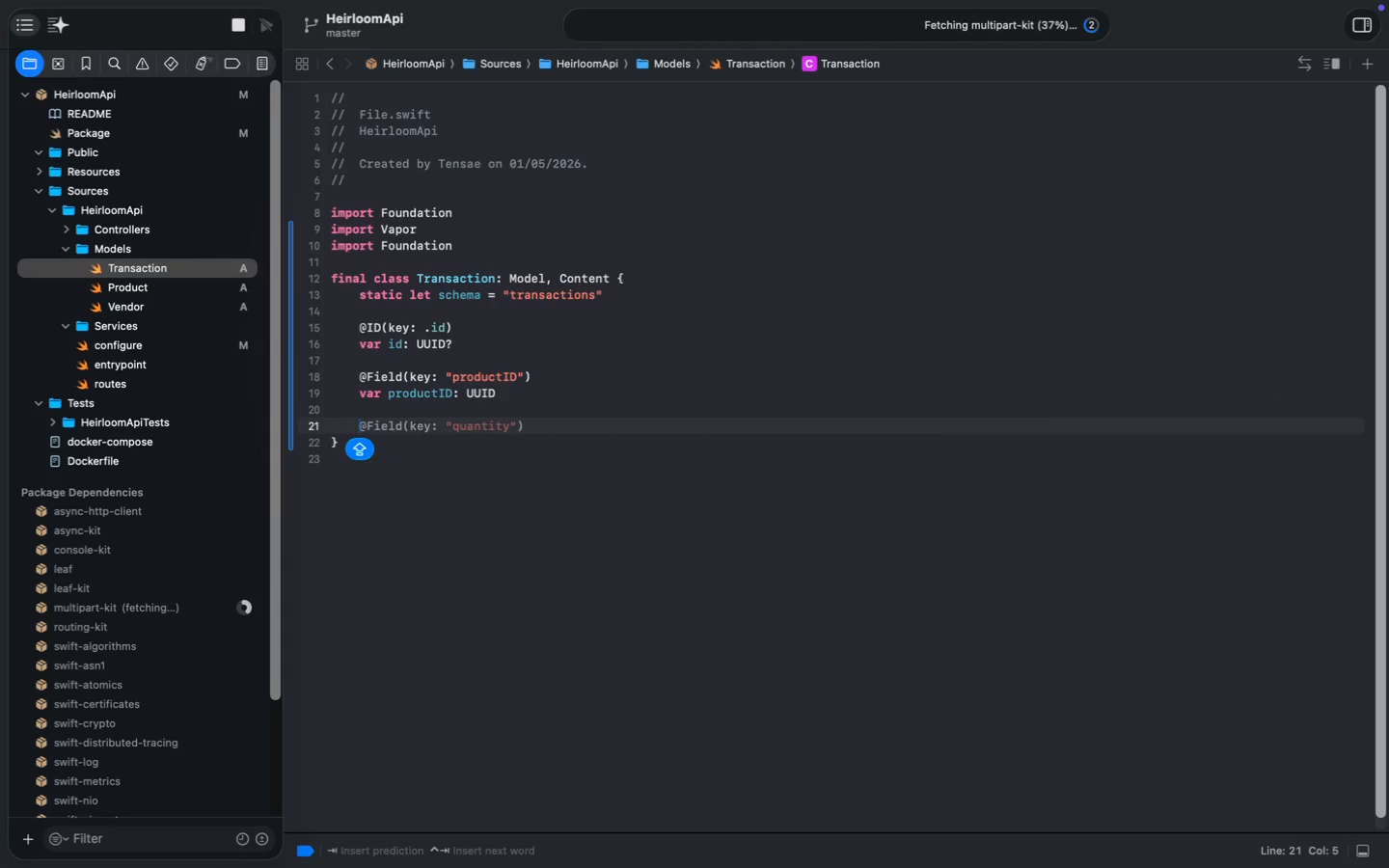 
key(CapsLock)
 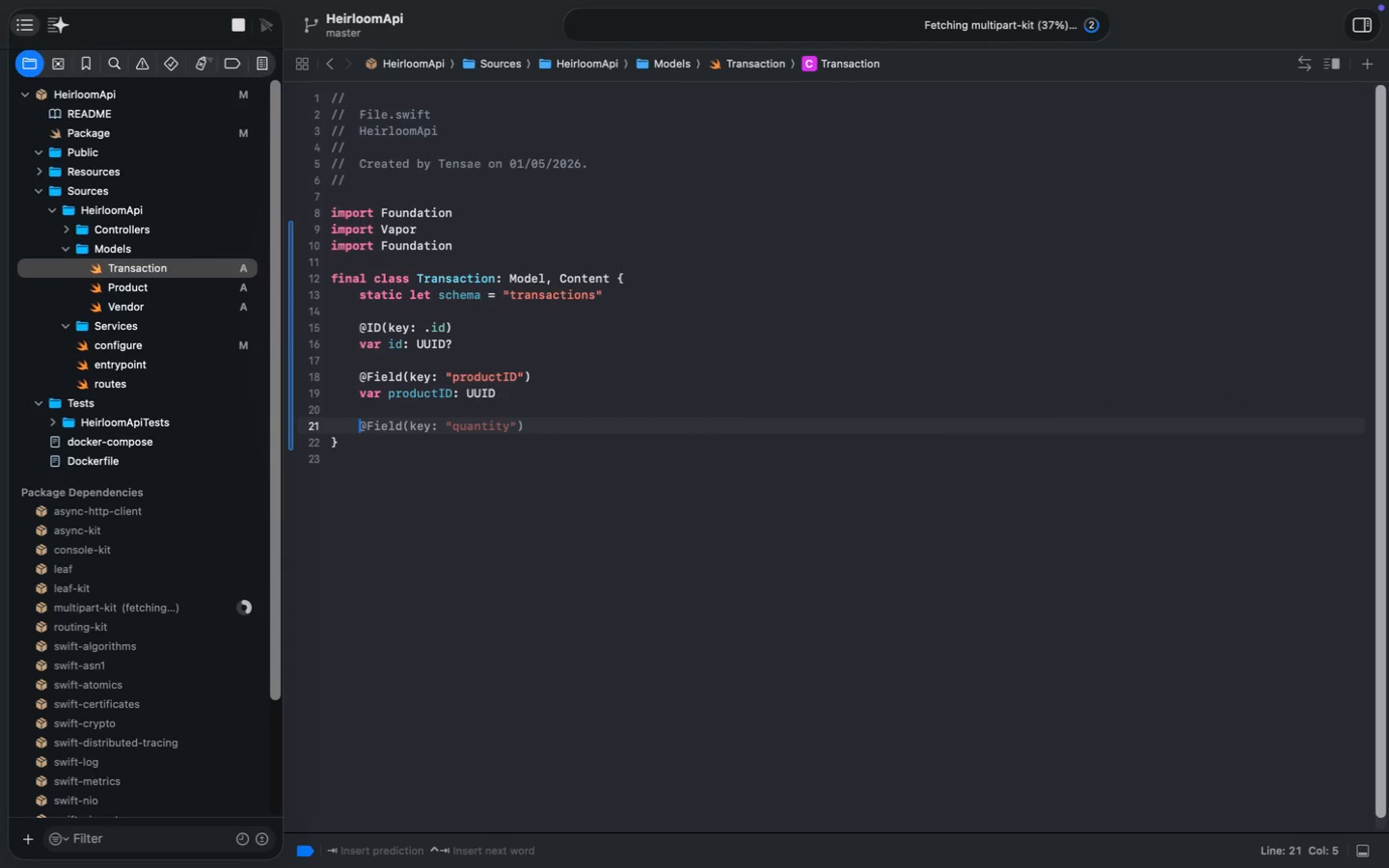 
key(Tab)
 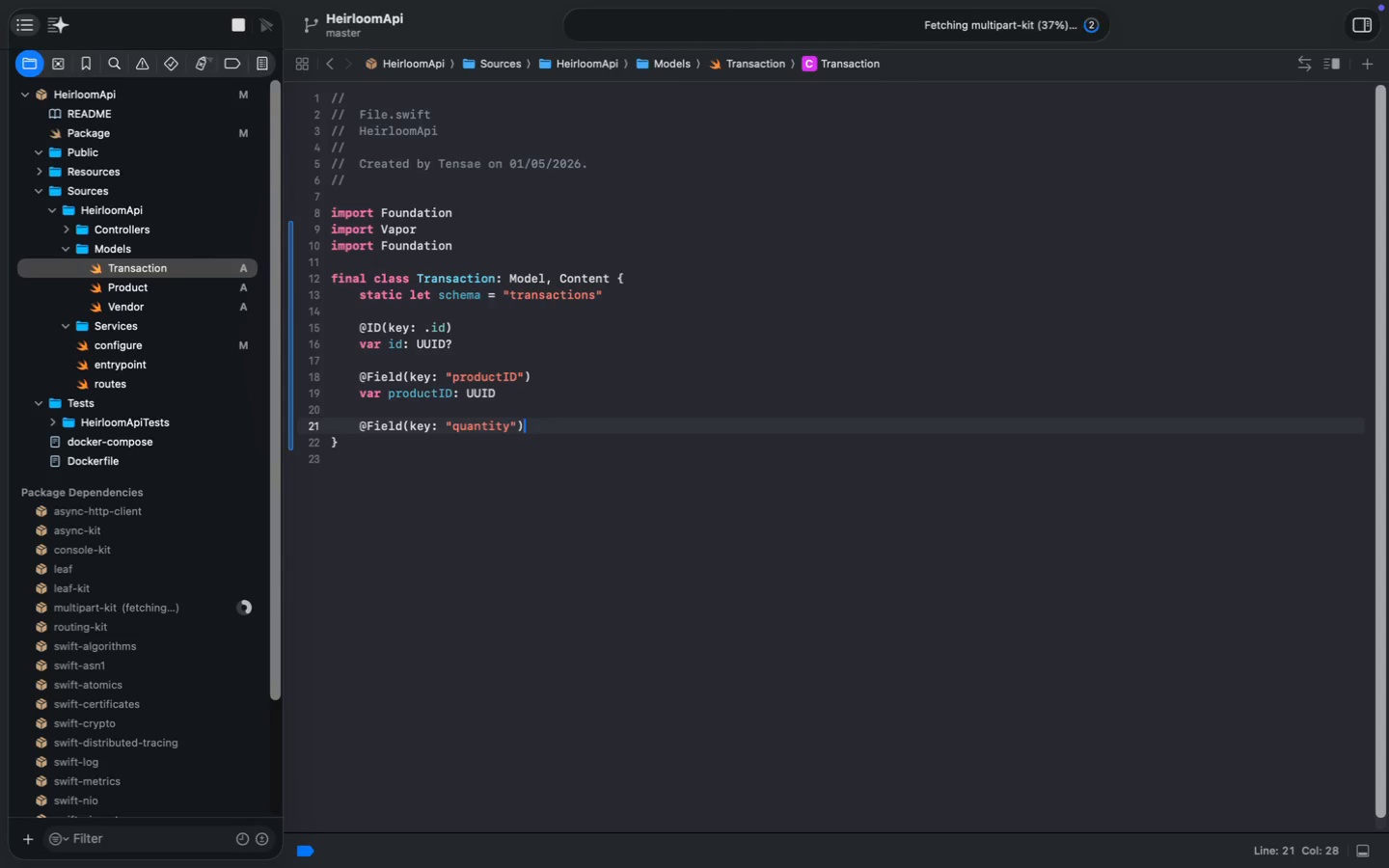 
key(Enter)
 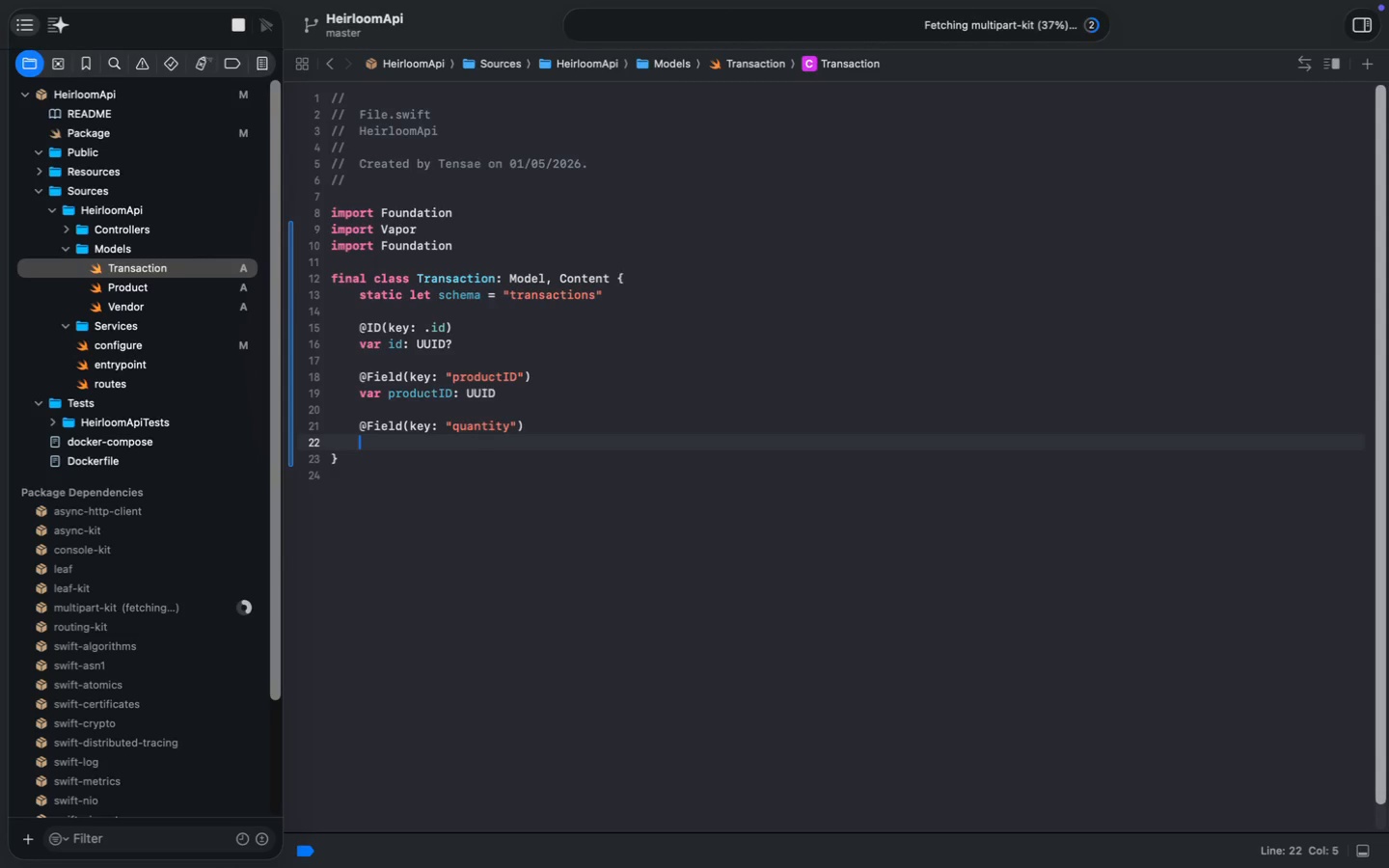 
type(var )
key(Tab)
key(Backspace)
key(Backspace)
key(Backspace)
type(Decimal)
 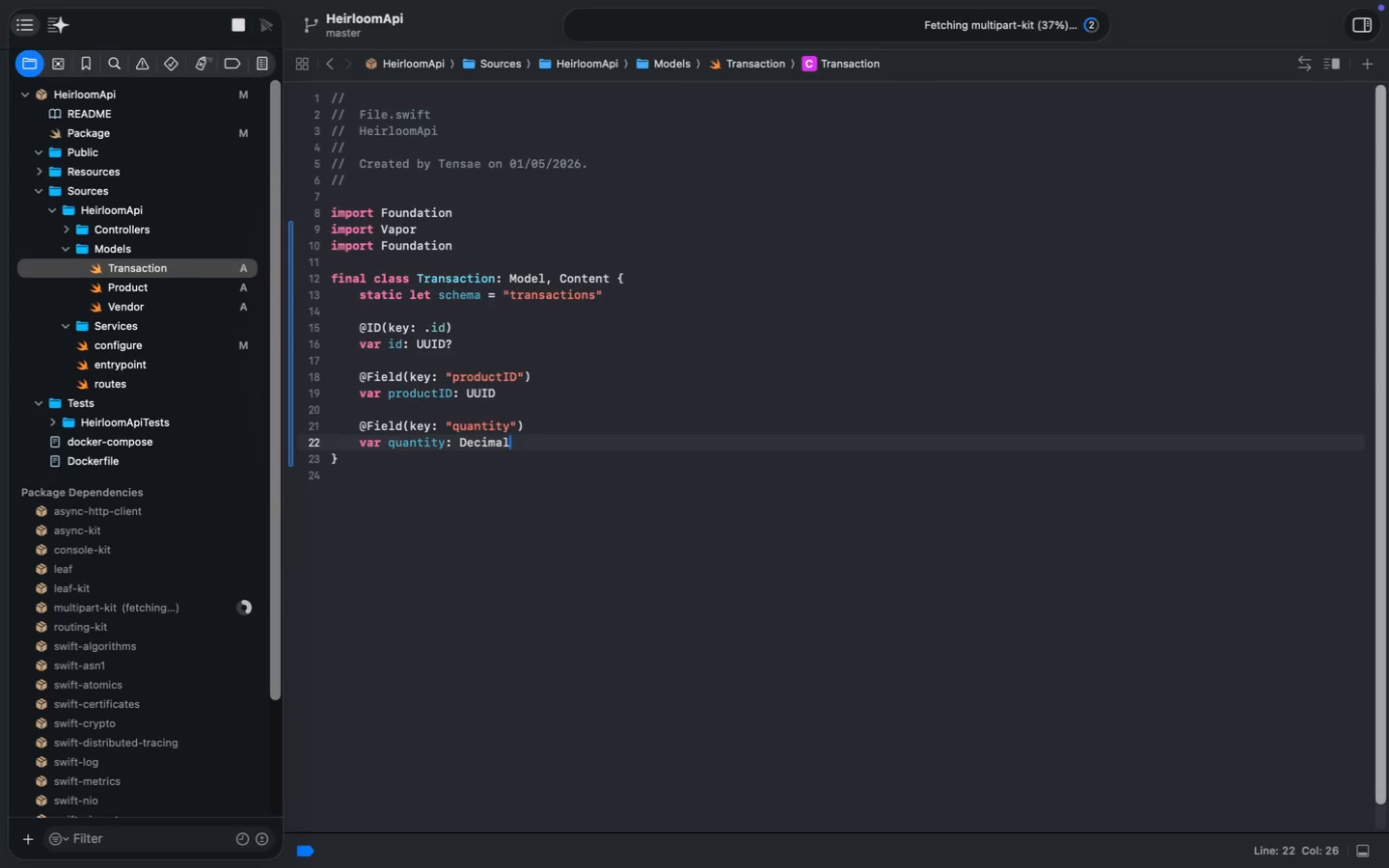 
key(Enter)
 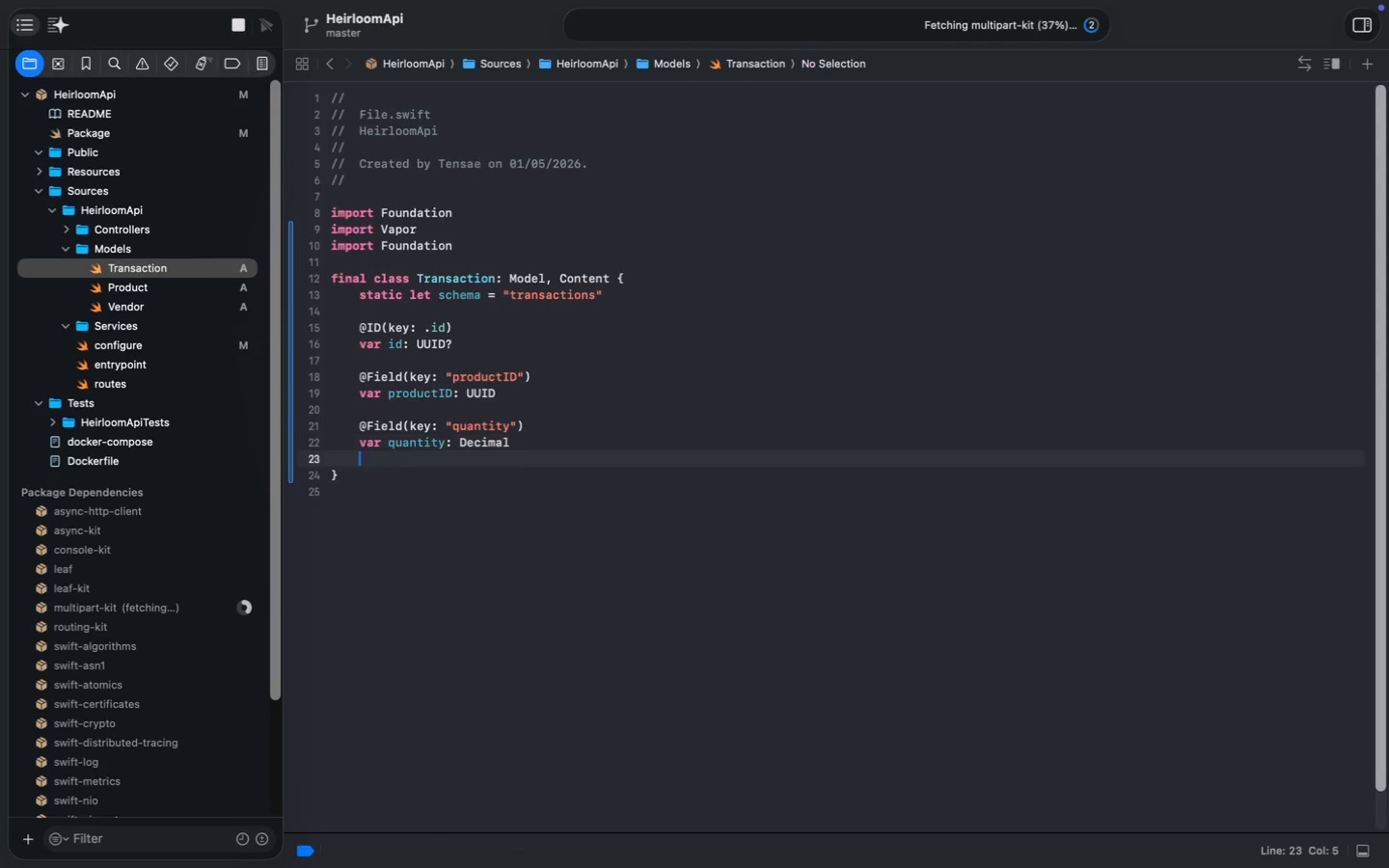 
key(Enter)
 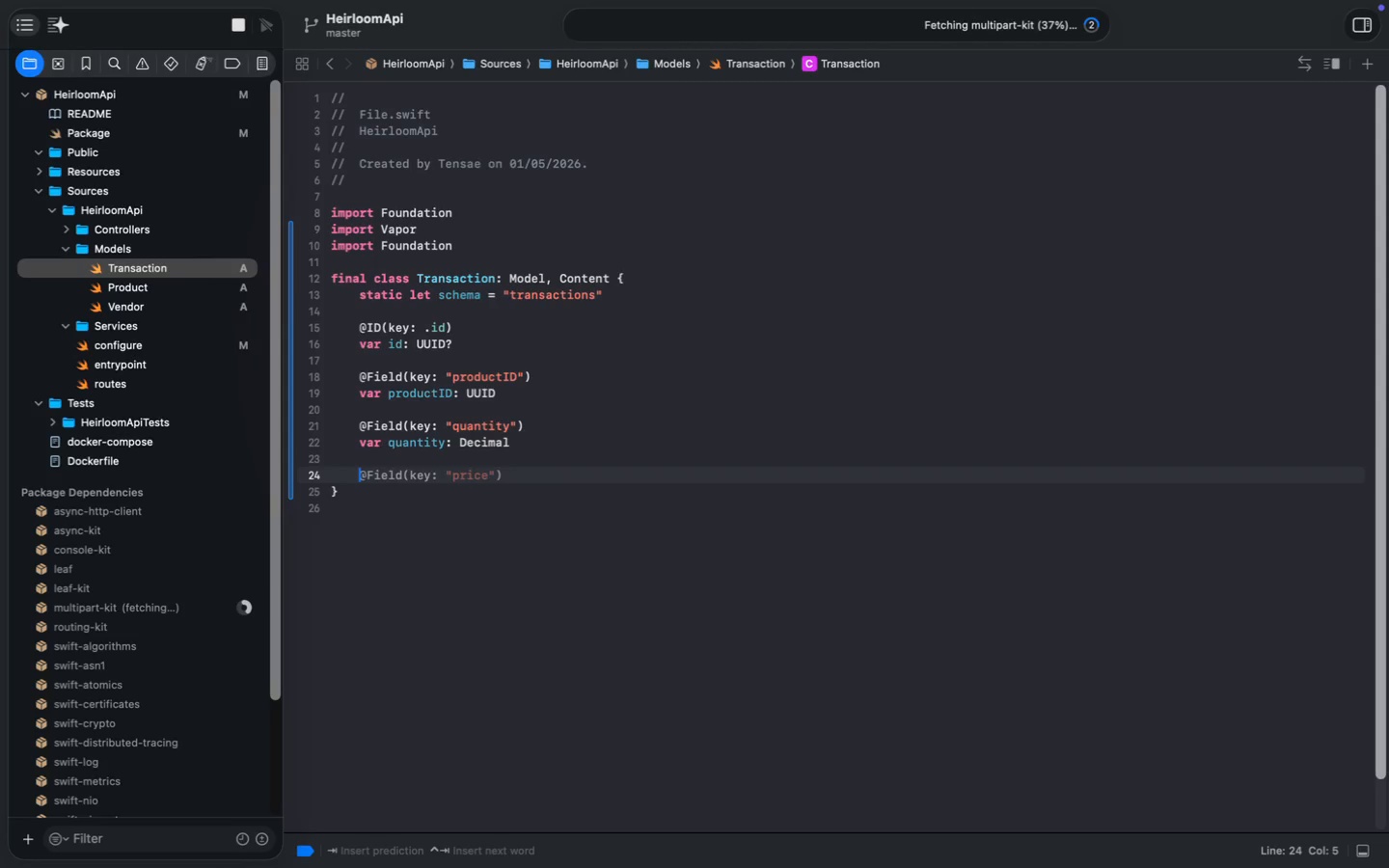 
key(Shift+ShiftLeft)
 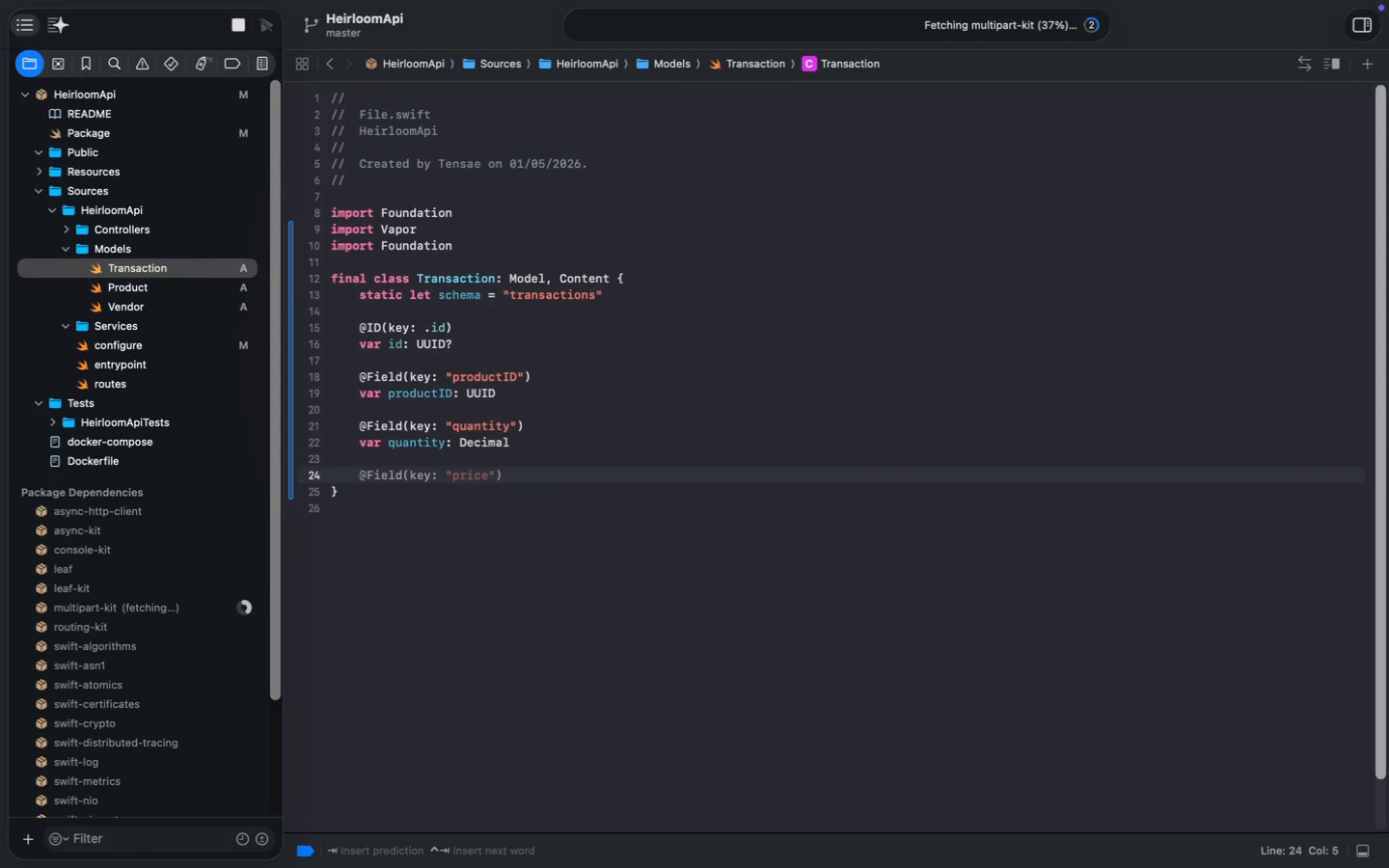 
key(Tab)
 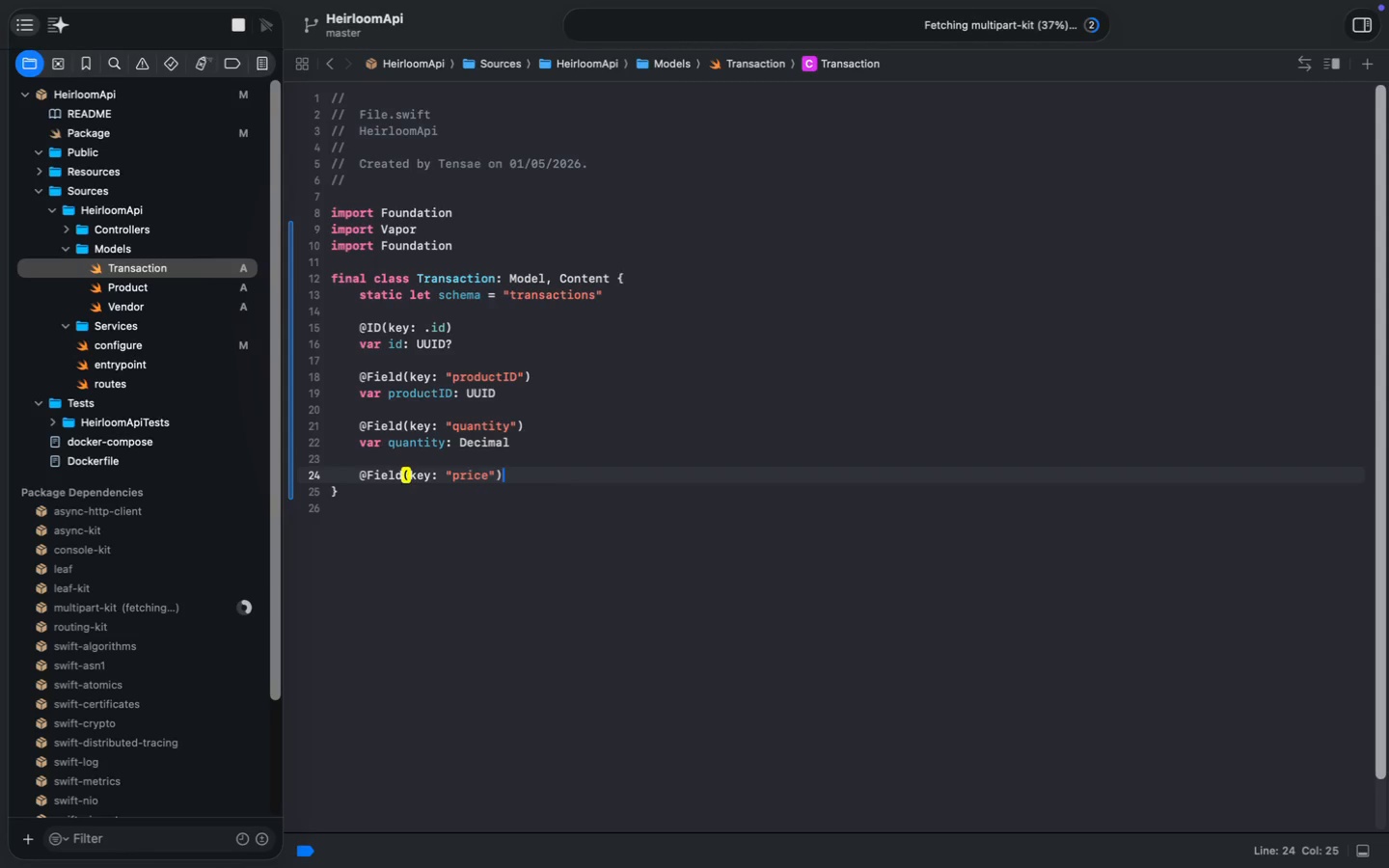 
double_click([466, 481])
 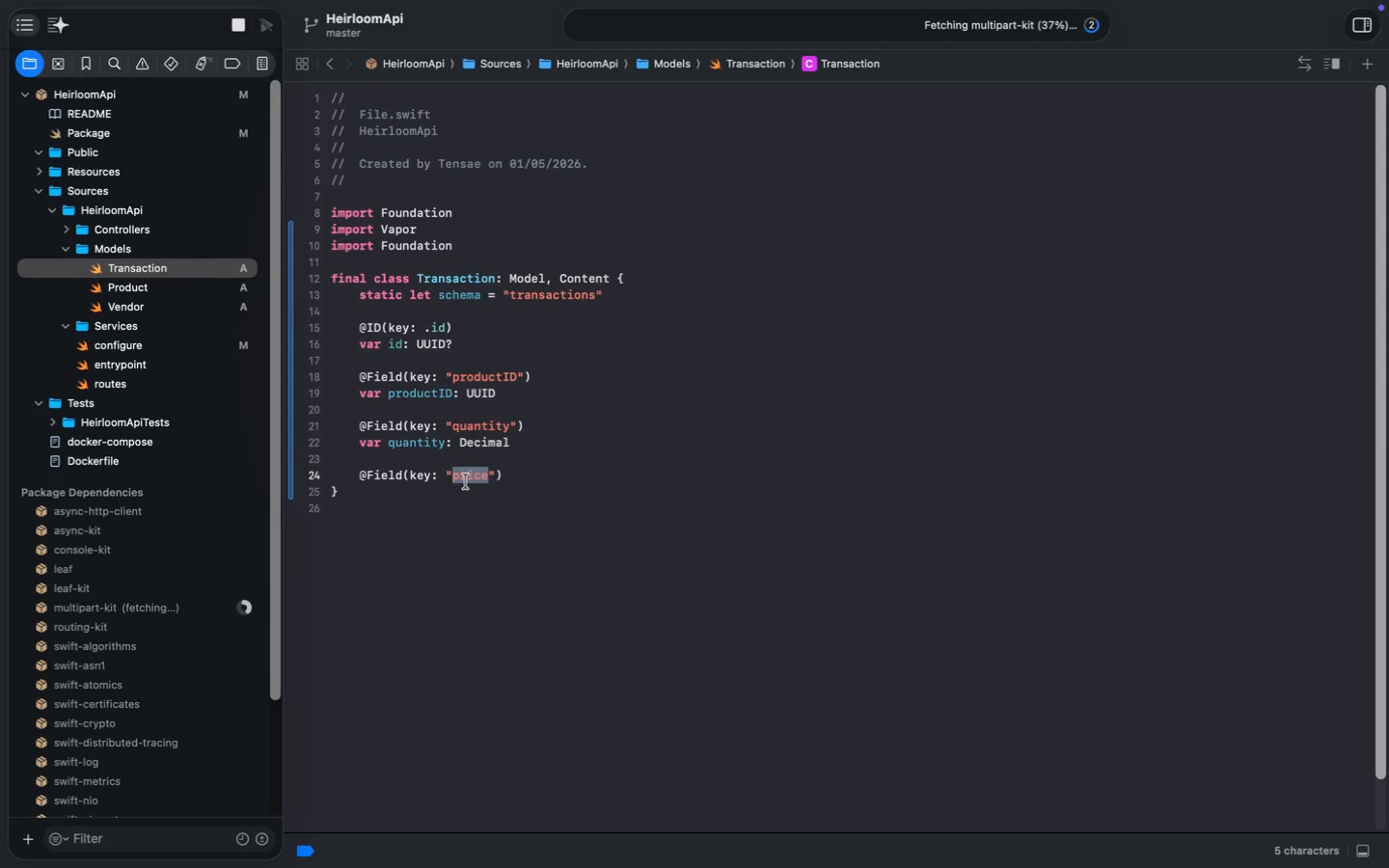 
type(totalAmount)
 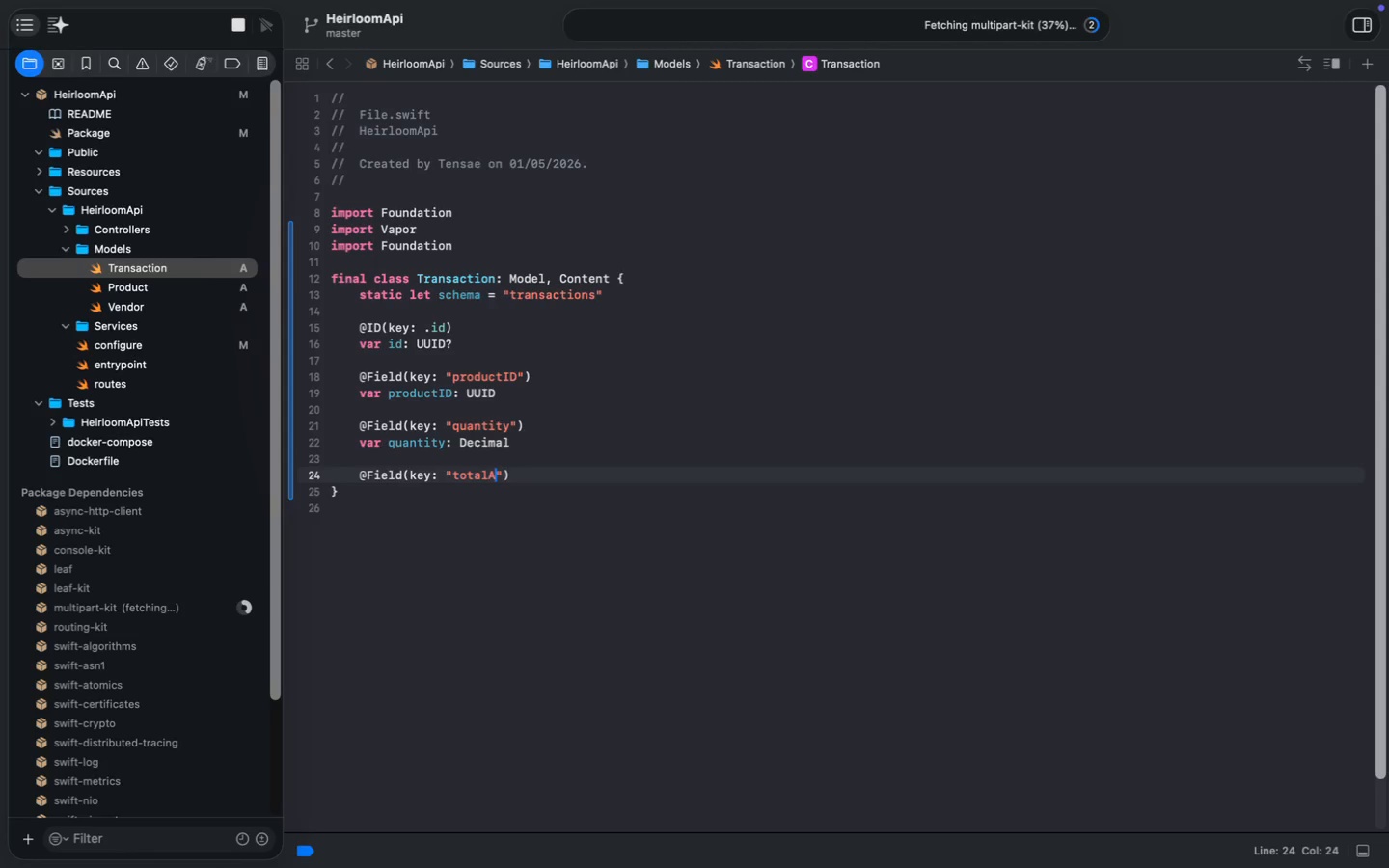 
 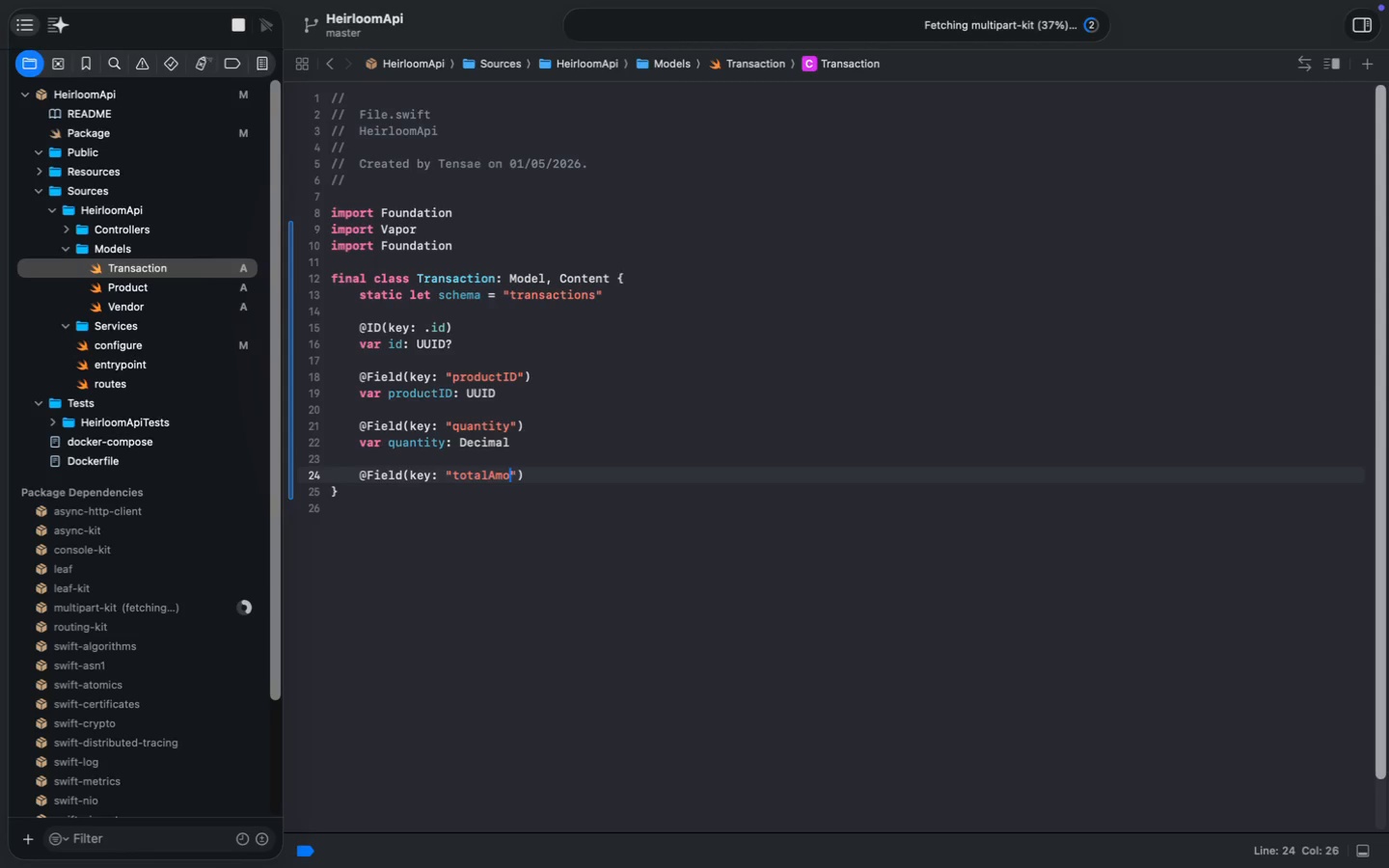 
key(Meta+MetaRight)
 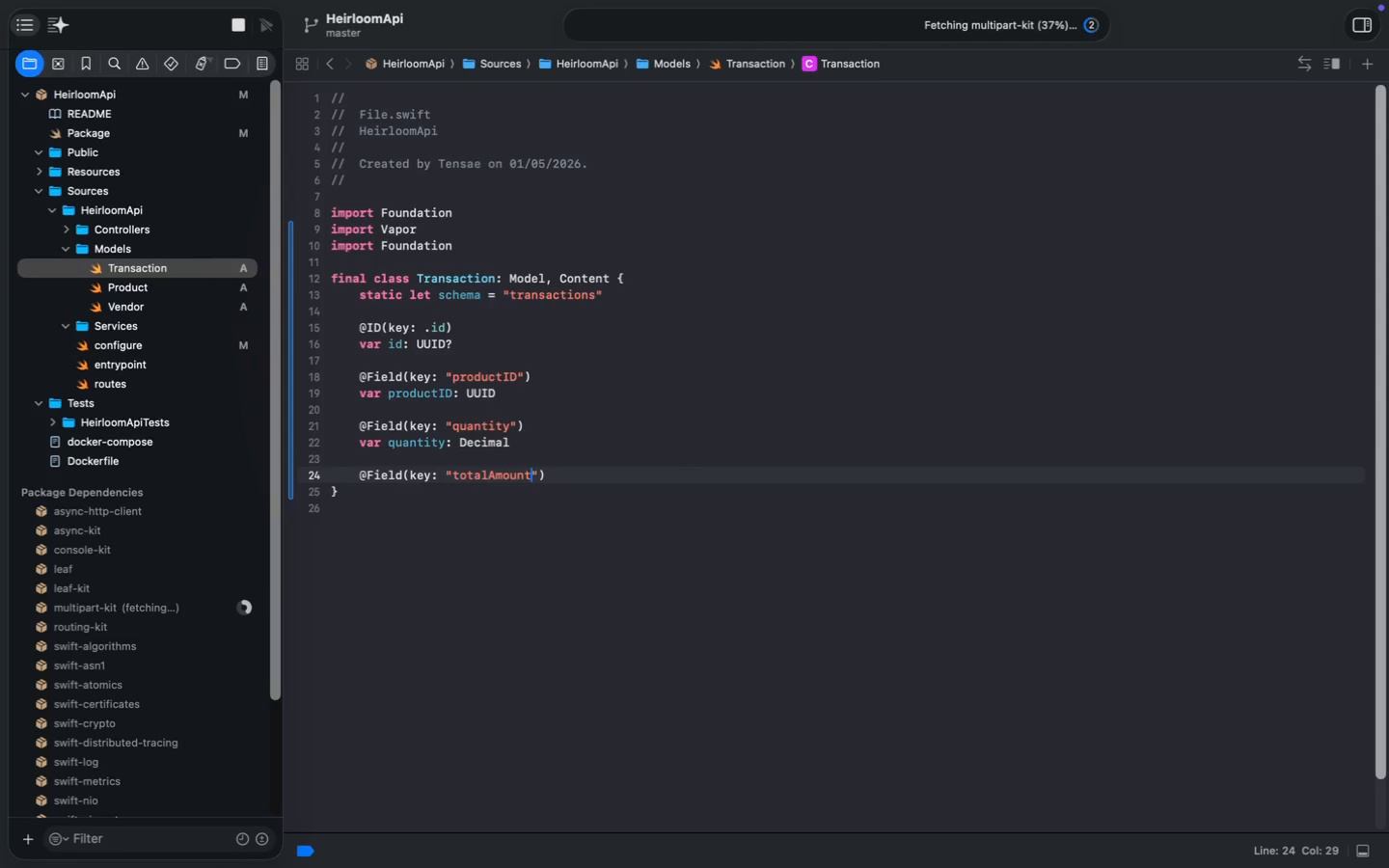 
key(Meta+ArrowRight)
 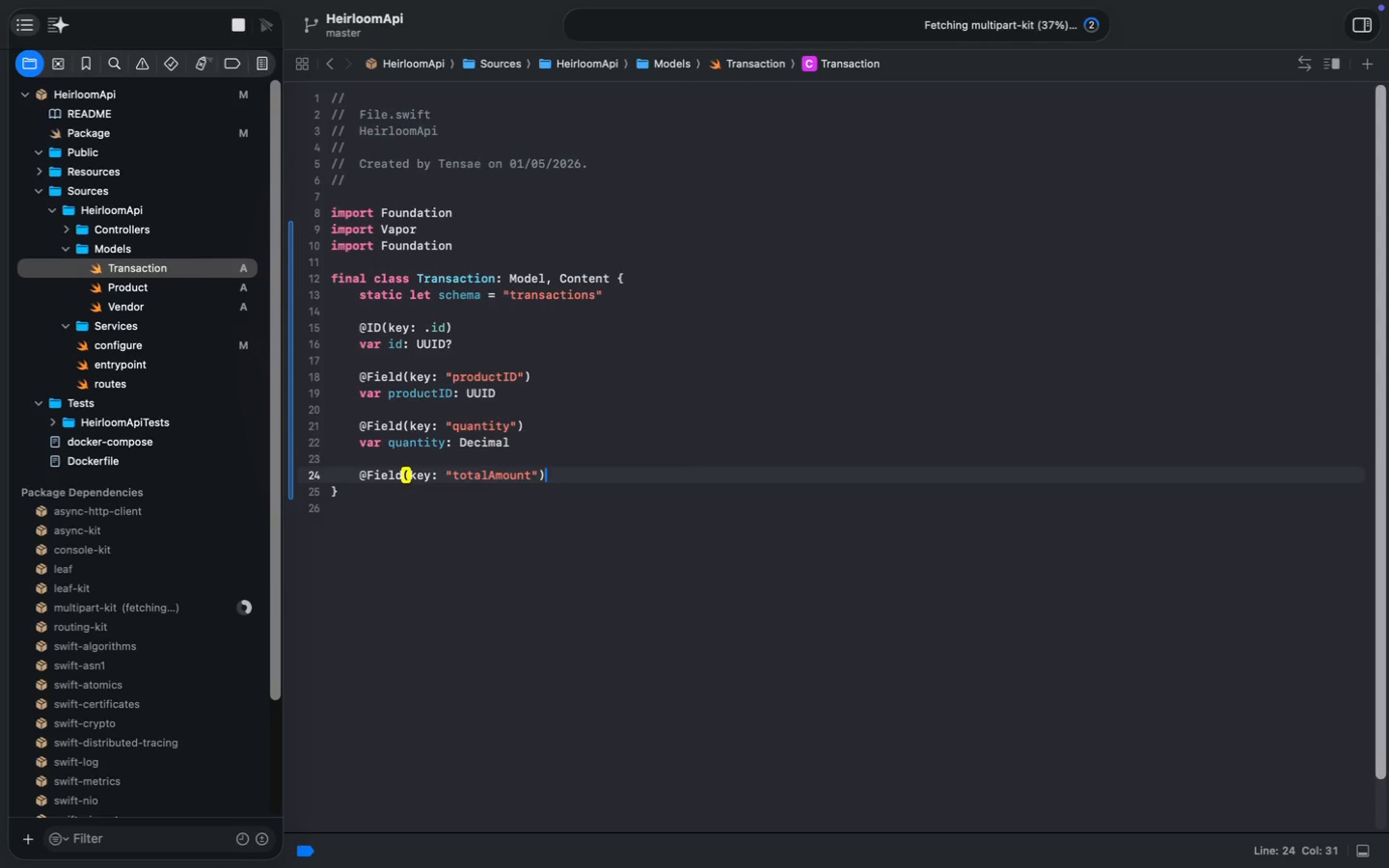 
key(Enter)
 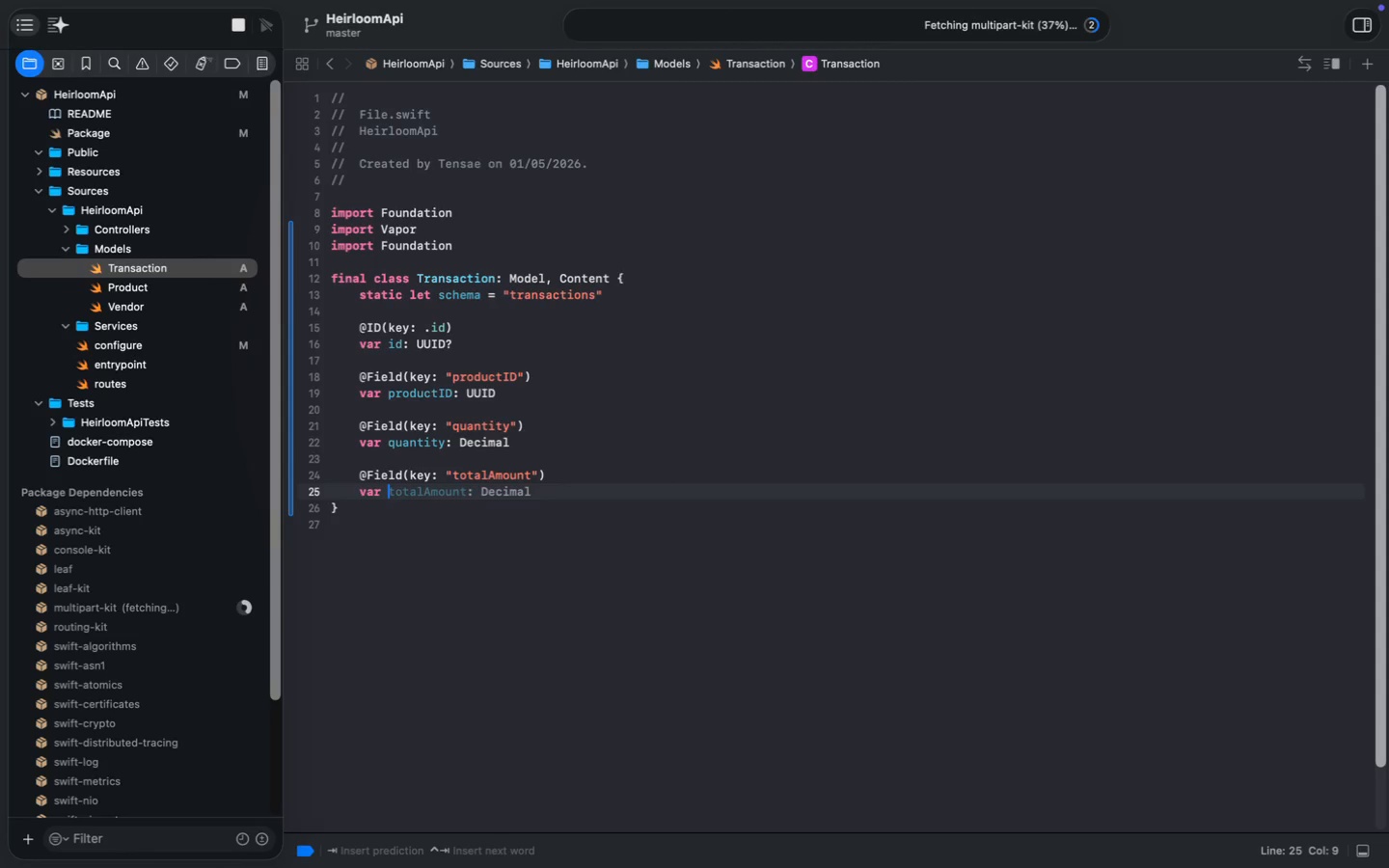 
type(var )
 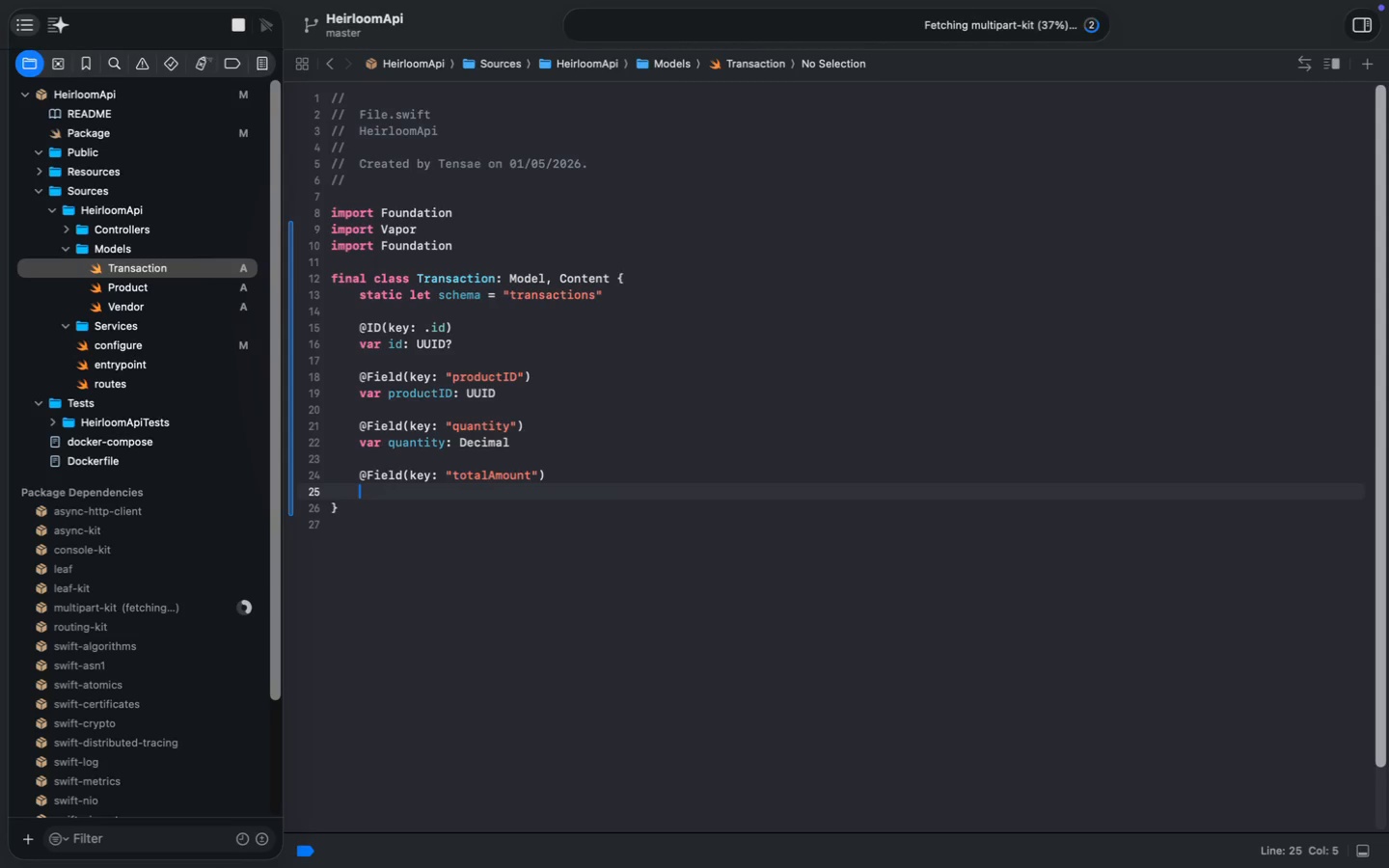 
key(Tab)
 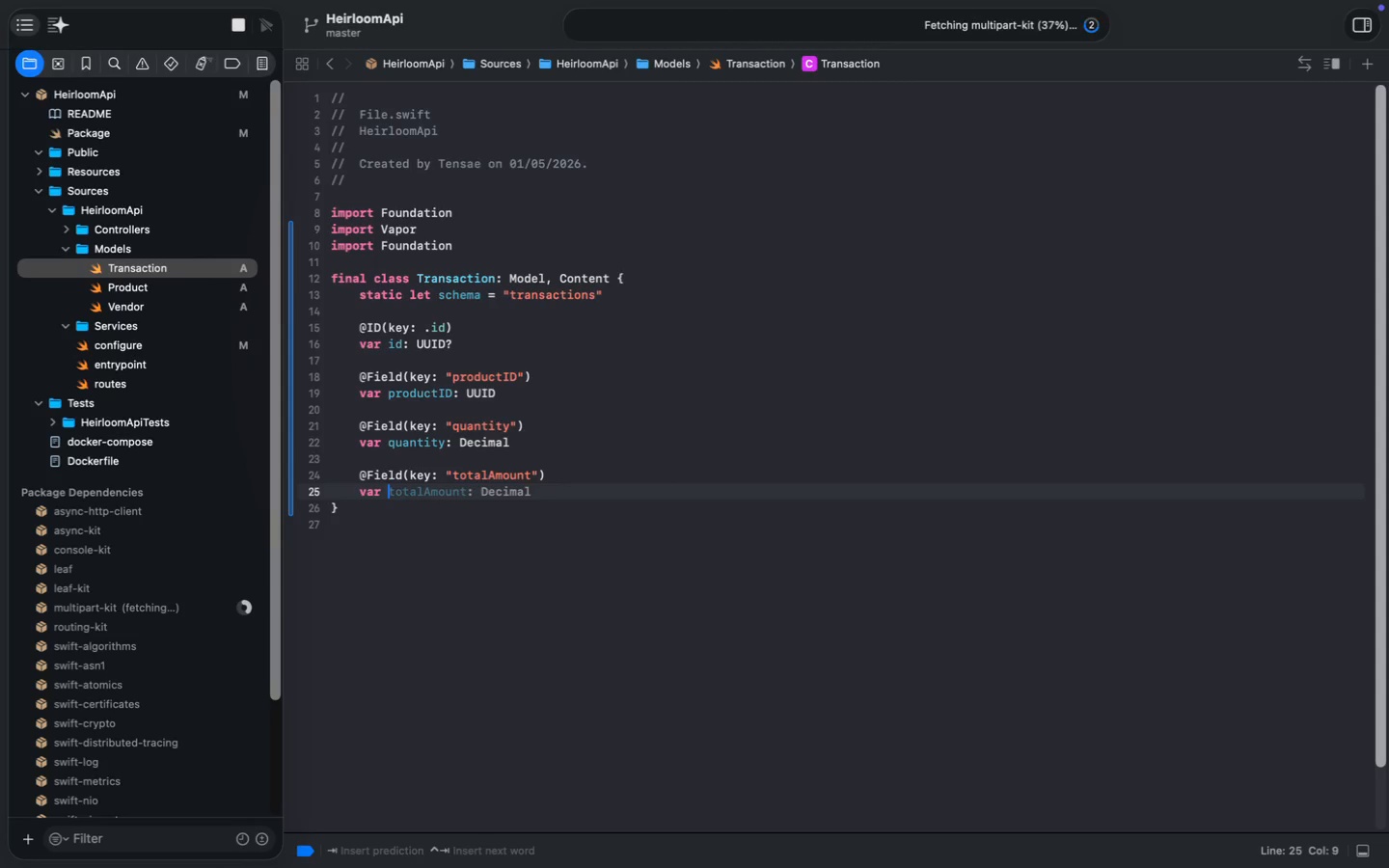 
key(Enter)
 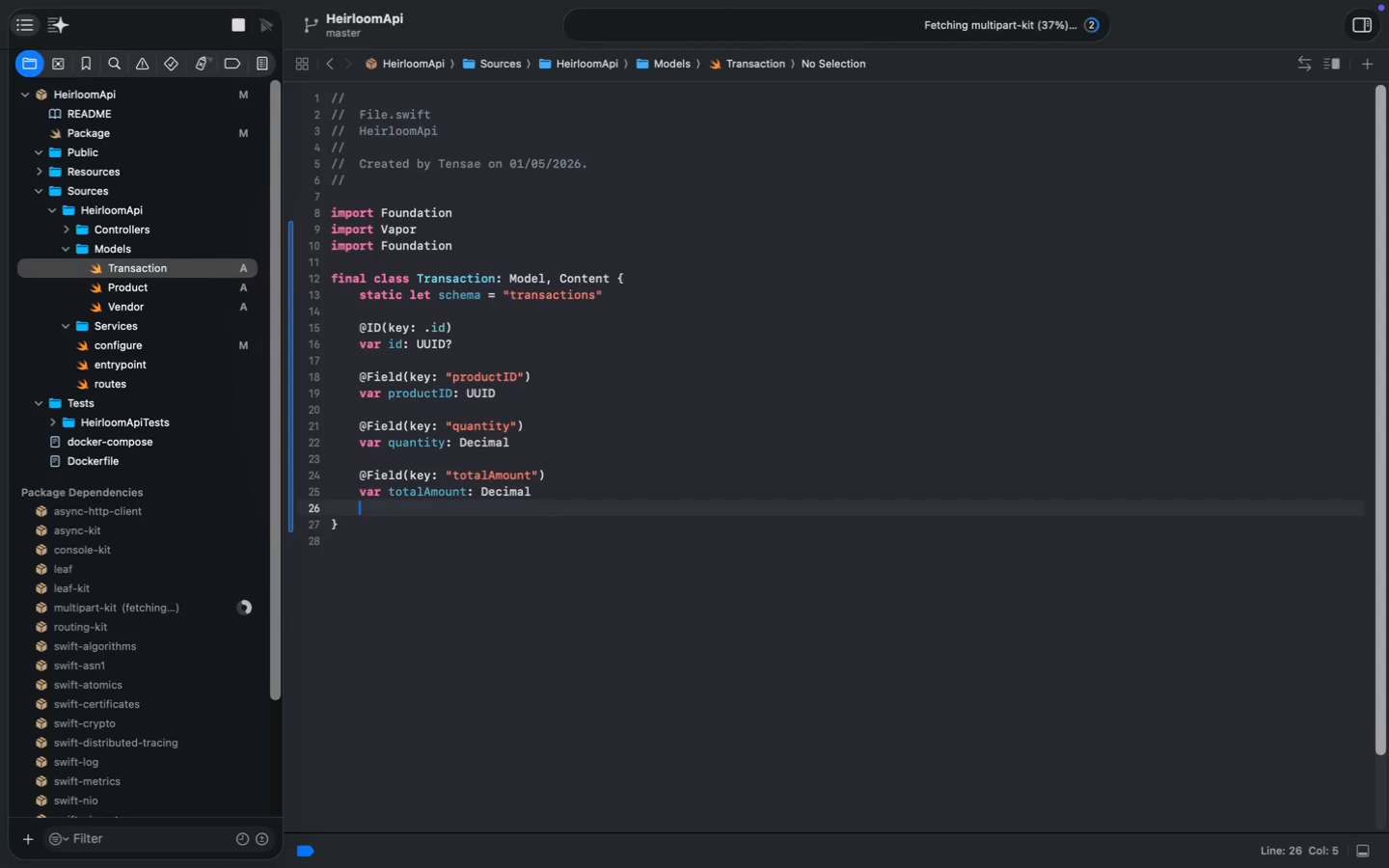 
key(Enter)
 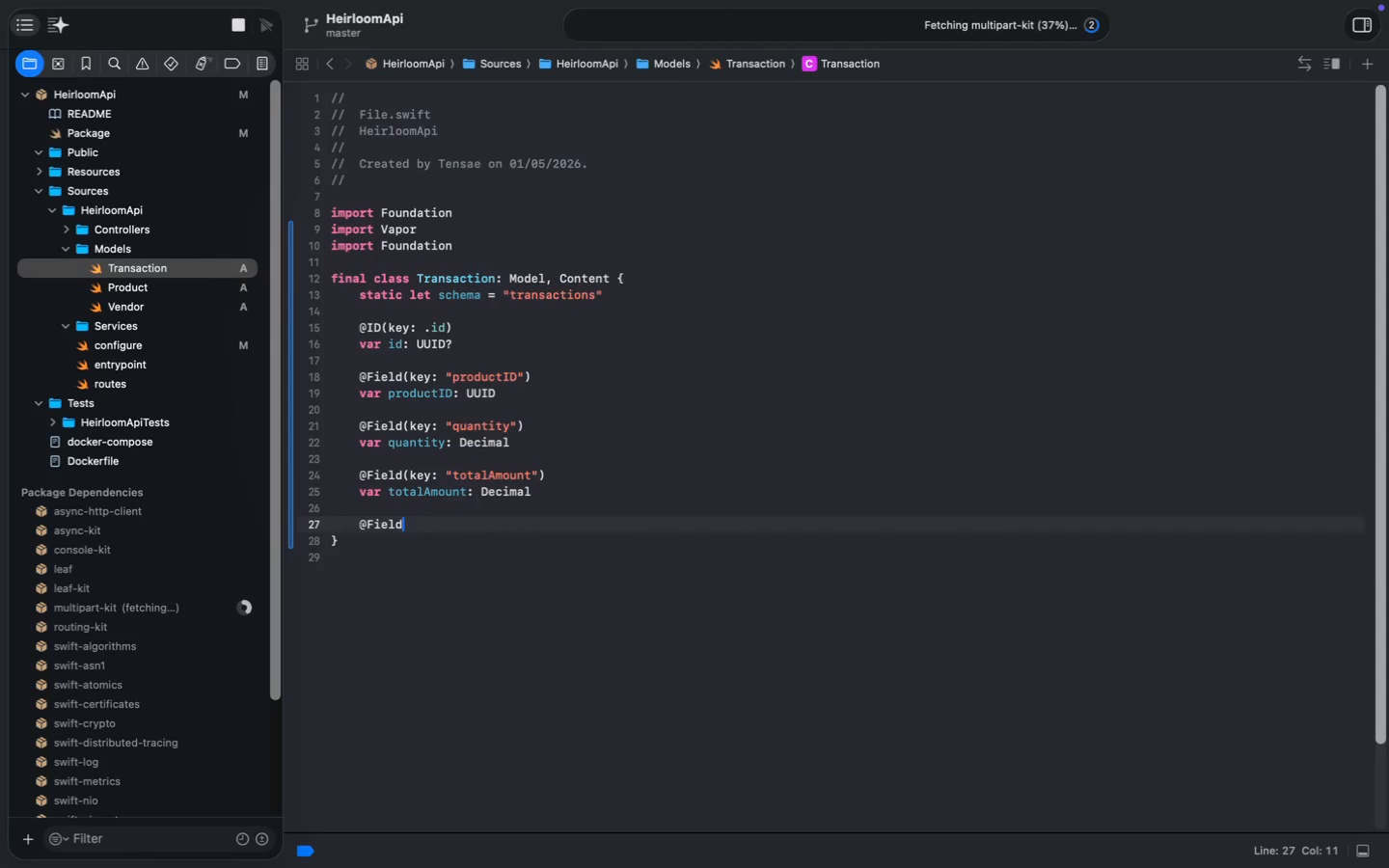 
type(@Field)
key(Tab)
 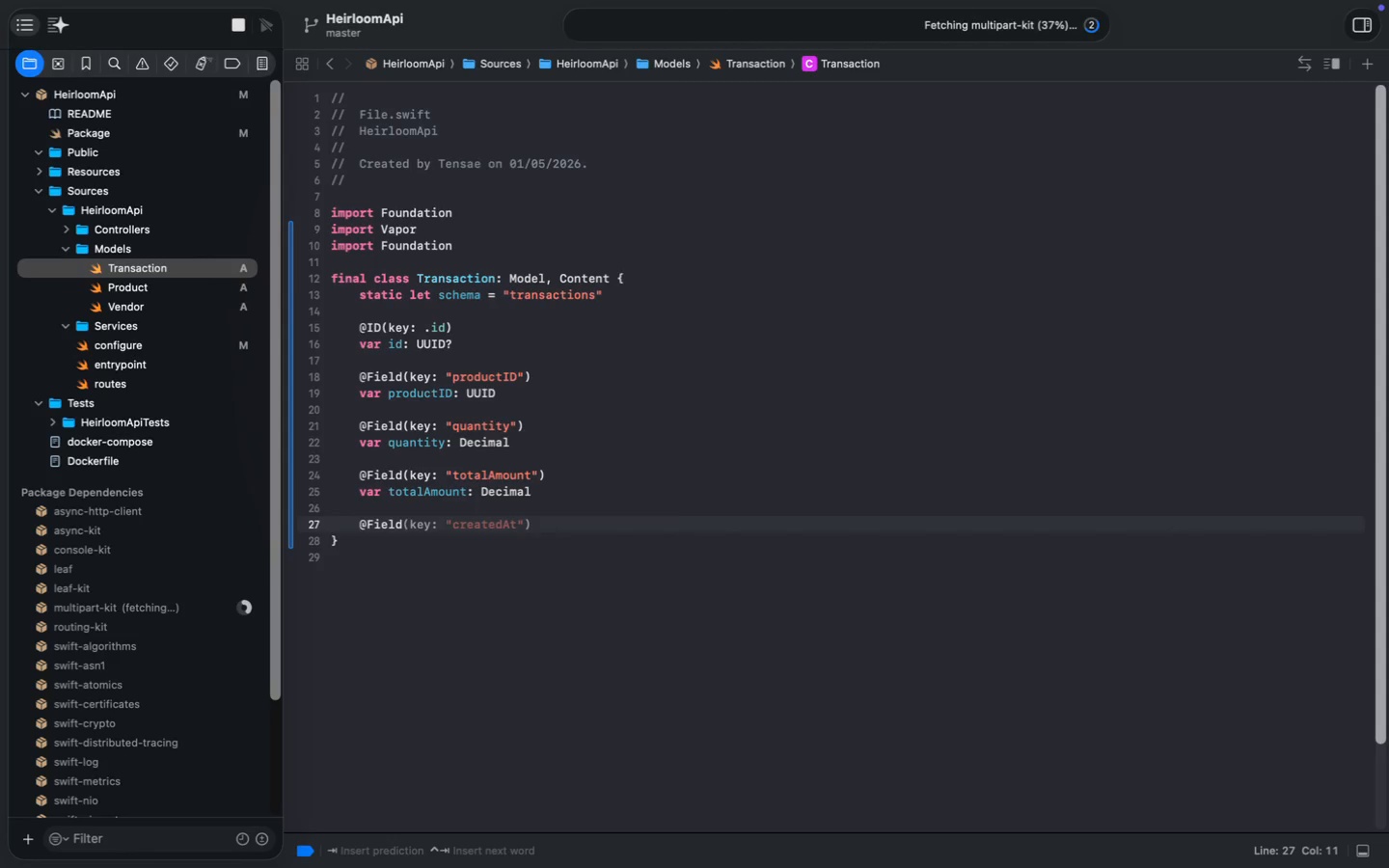 
double_click([489, 528])
 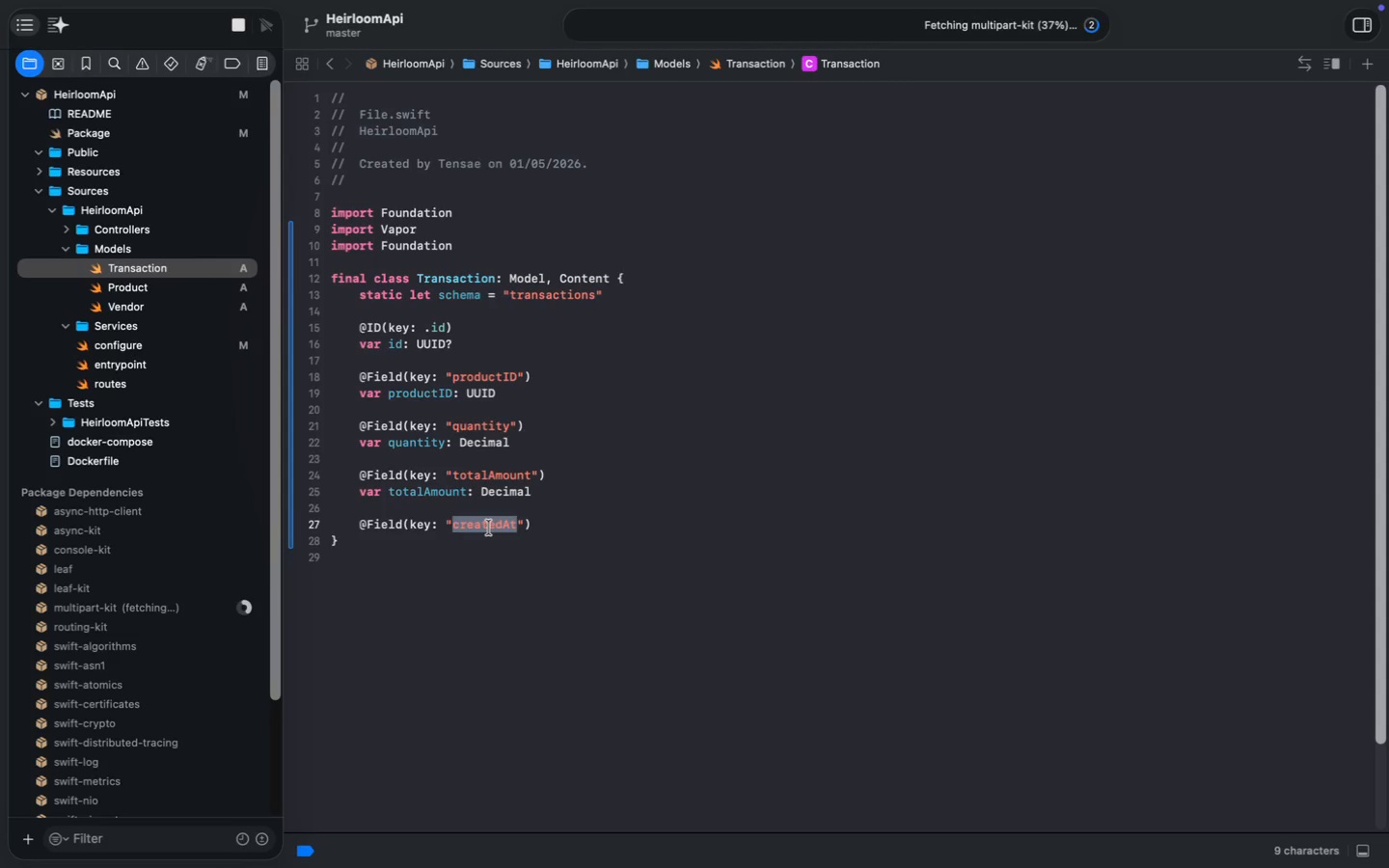 
type(vendorPayoiu)
key(Backspace)
key(Backspace)
type(ut)
 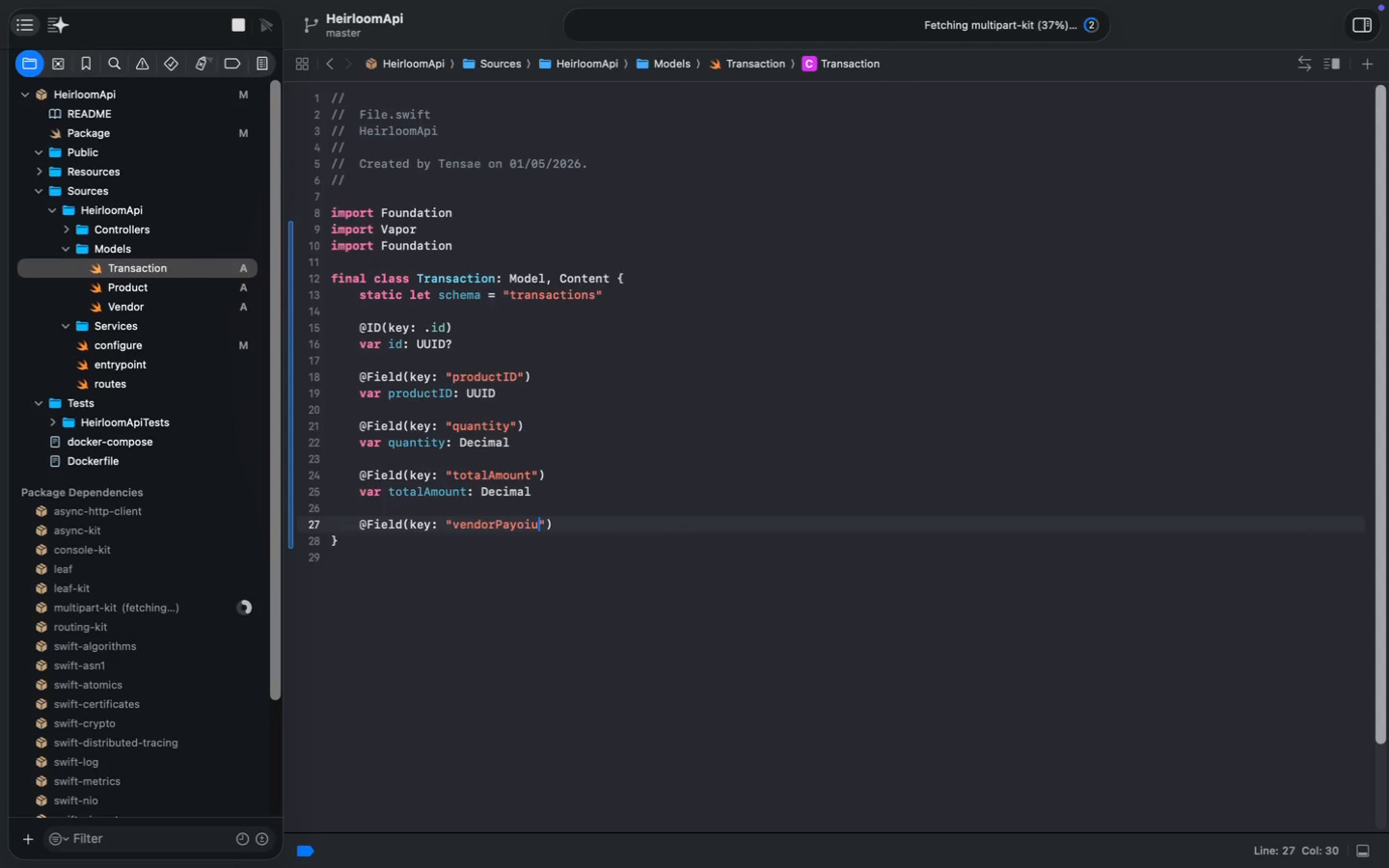 
key(Meta+ArrowRight)
 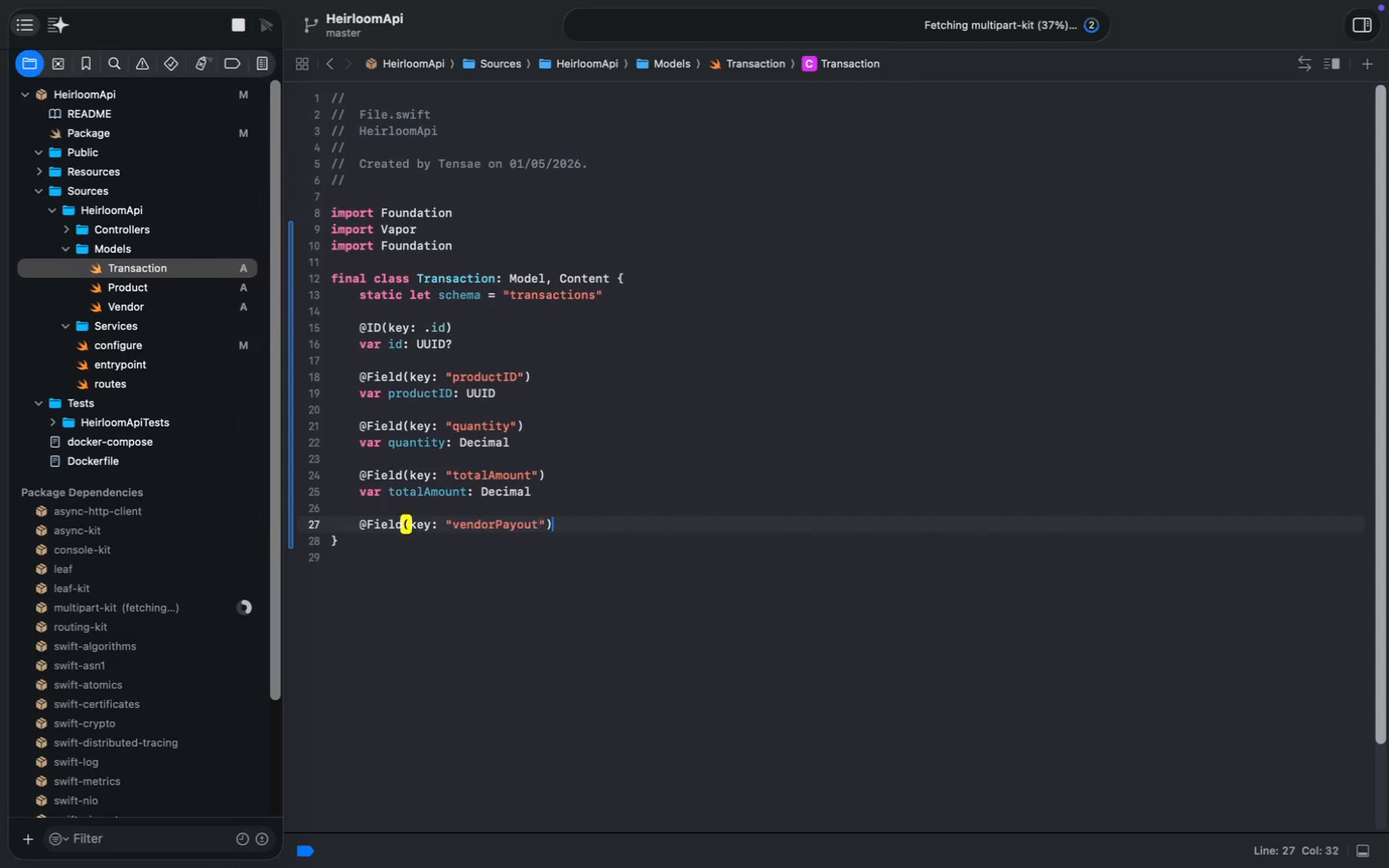 
key(Enter)
 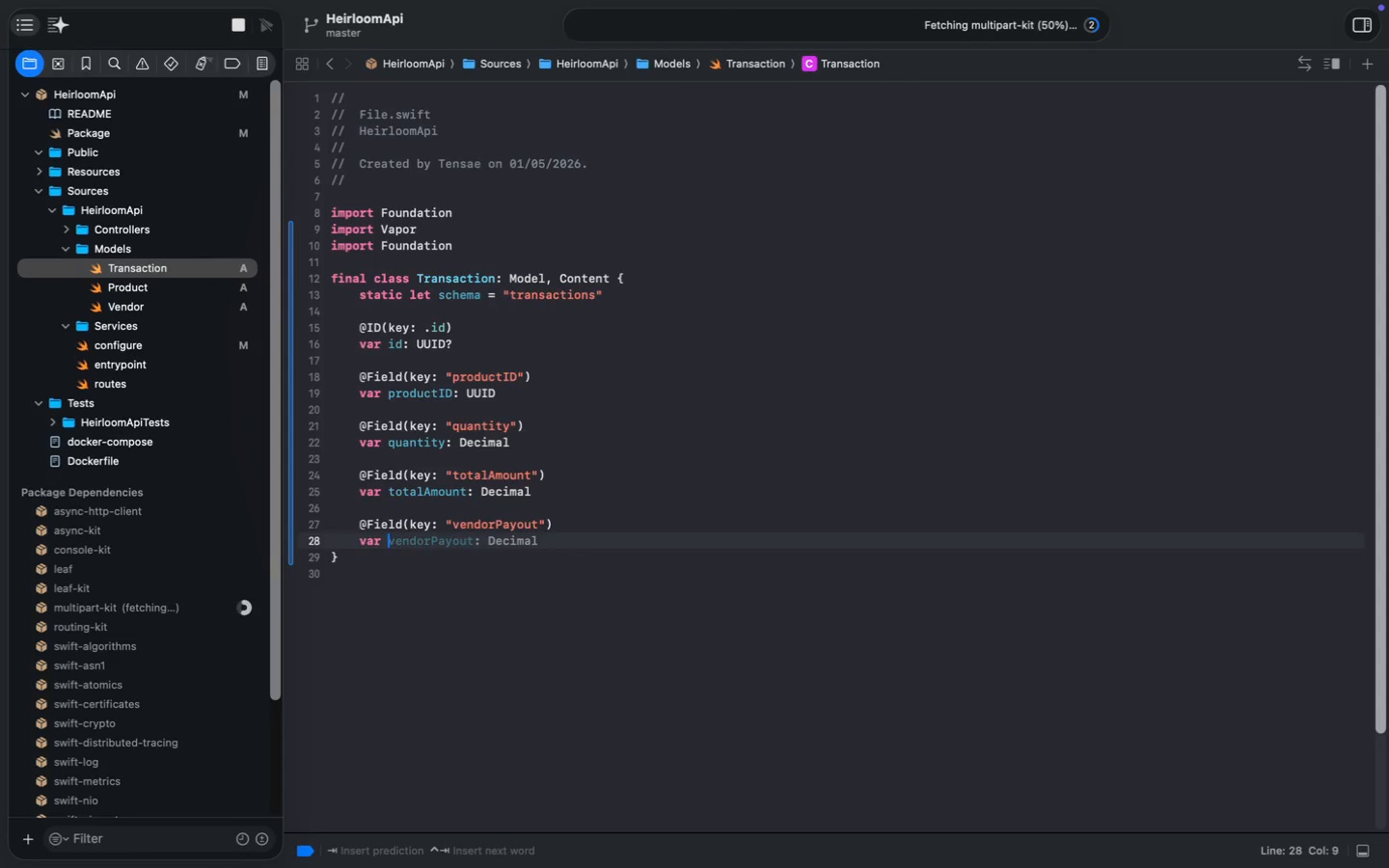 
type(var )
key(Tab)
 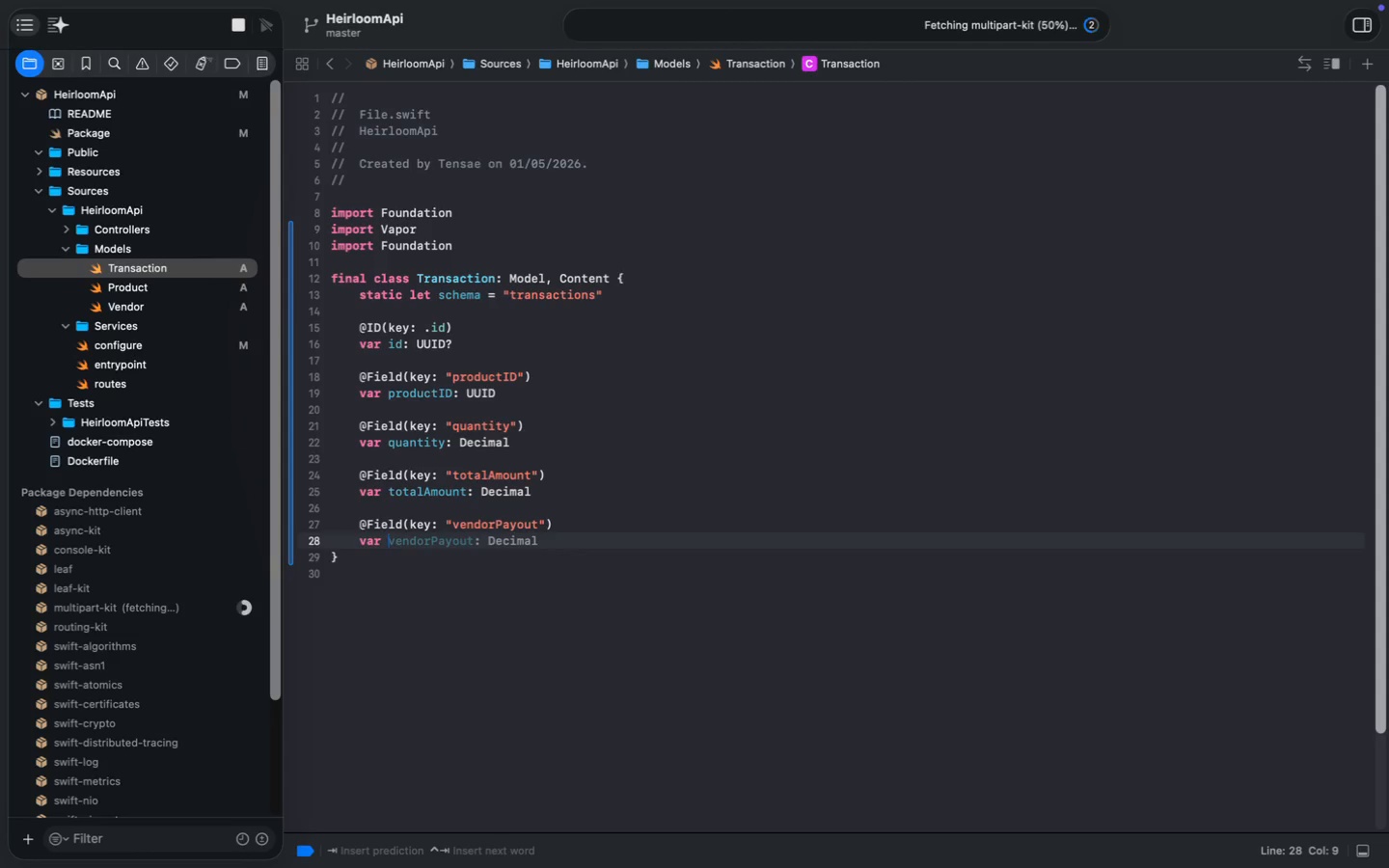 
key(Enter)
 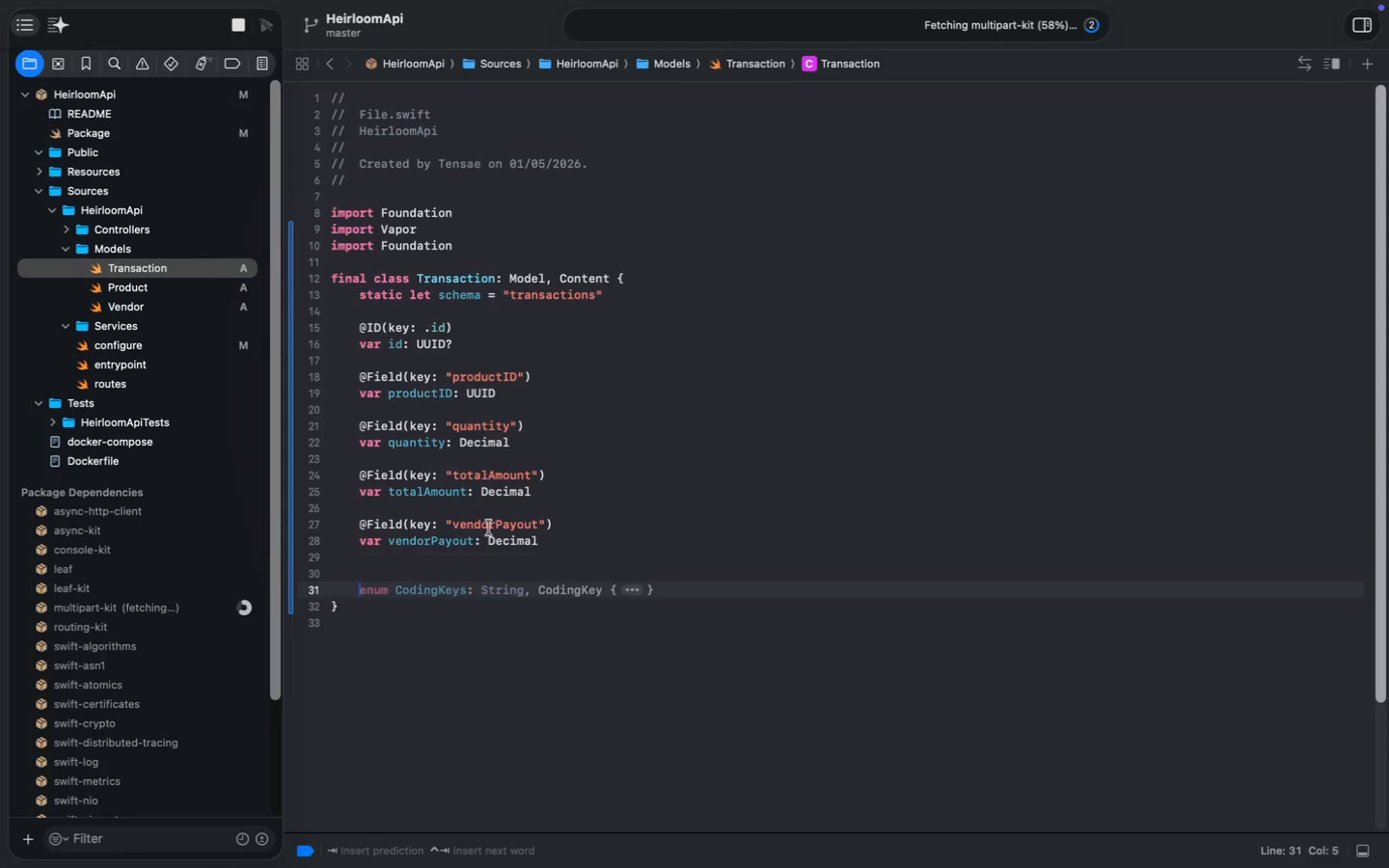 
key(Backspace)
key(Backspace)
type(@TIme)
key(Backspace)
key(Backspace)
key(Backspace)
type(imeS)
 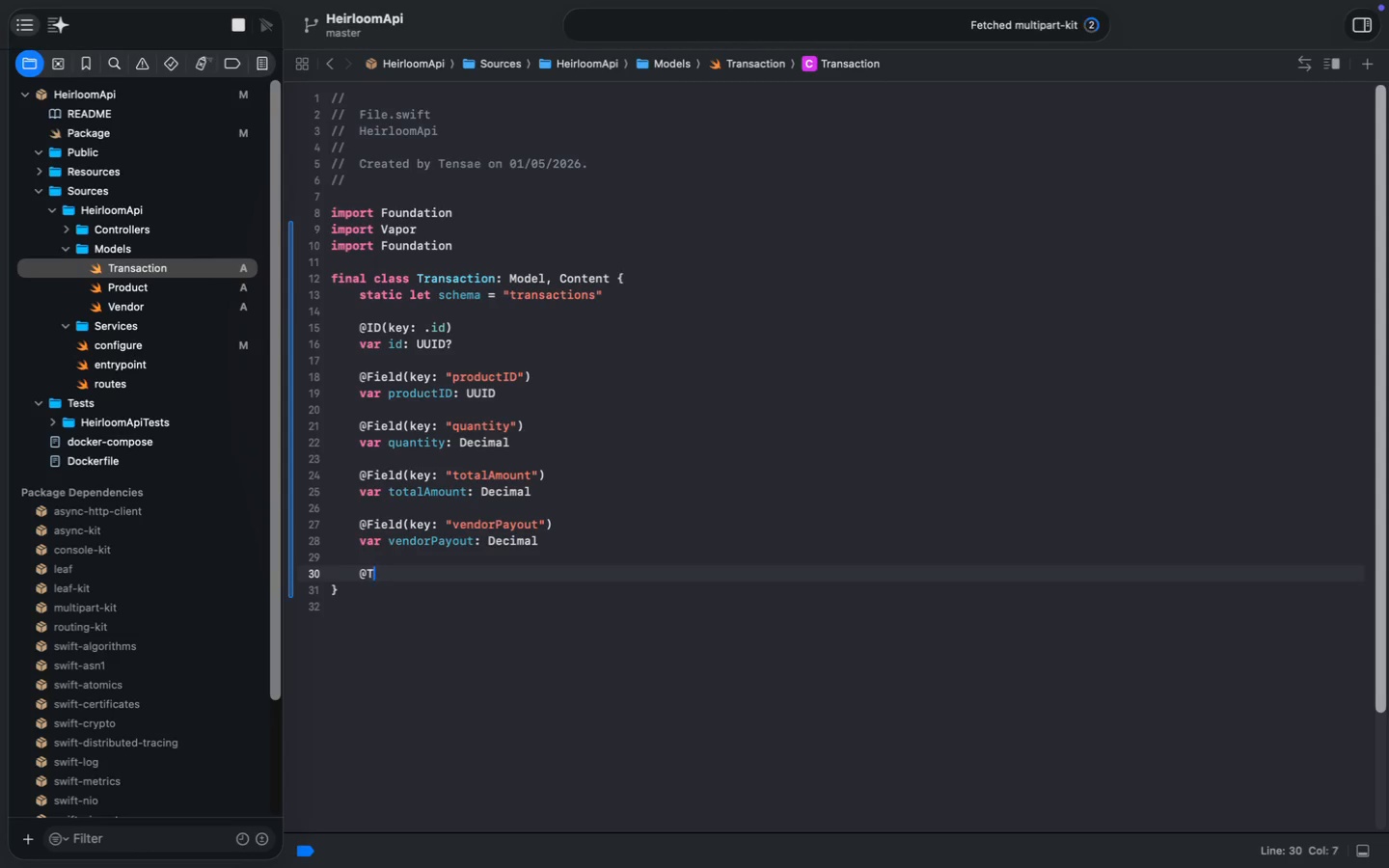 
key(Backspace)
type(sta)
key(Tab)
 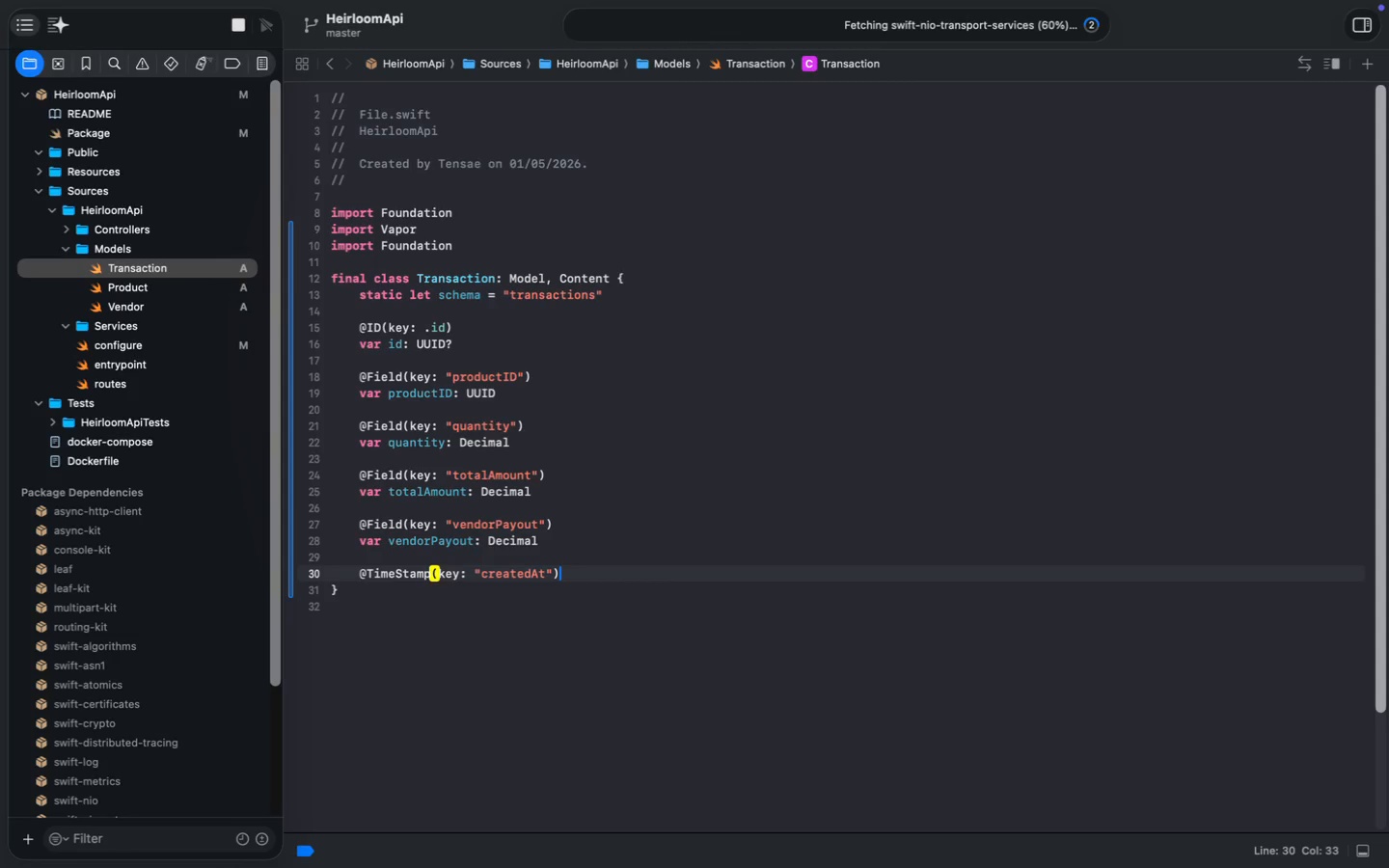 
key(ArrowLeft)
 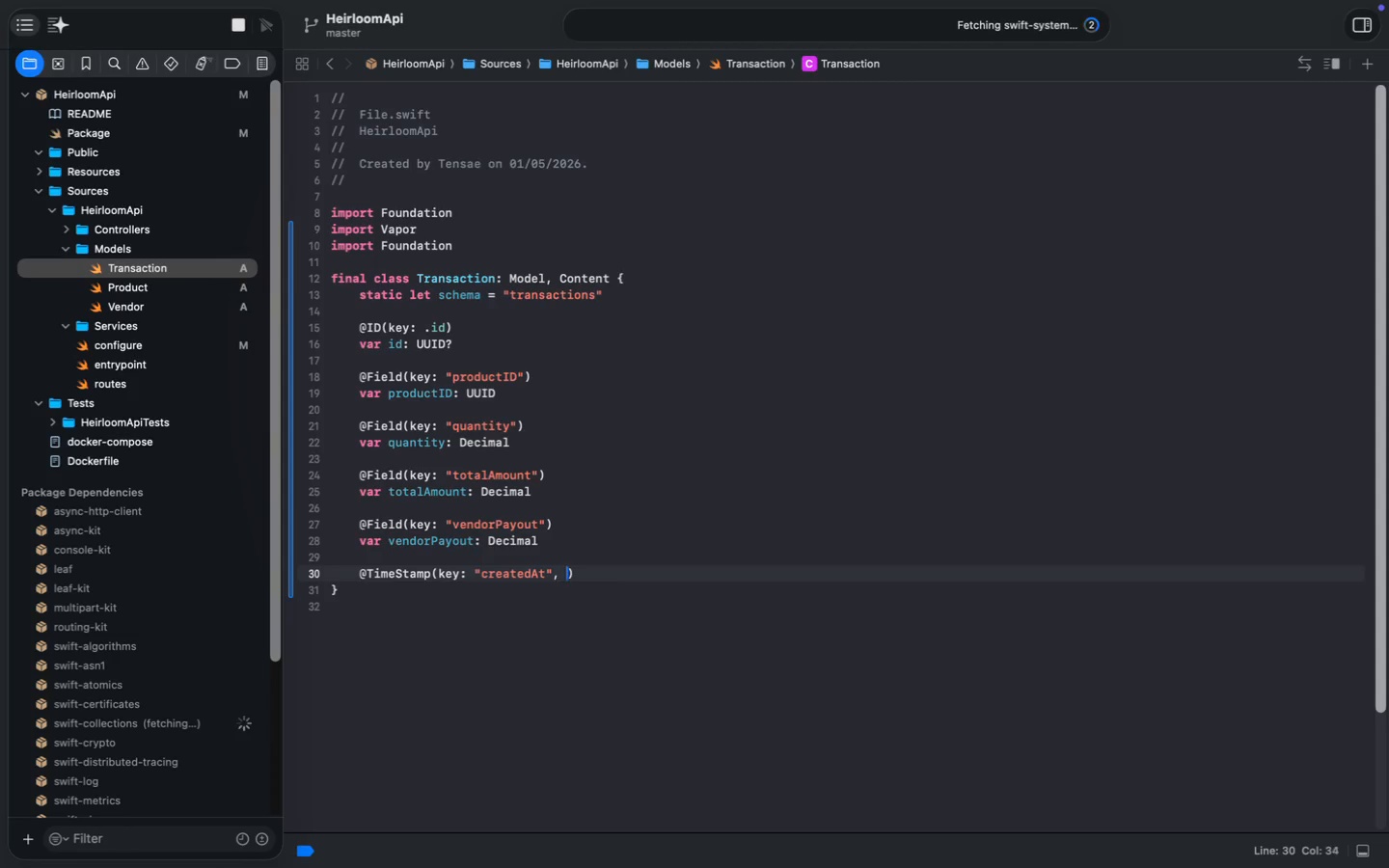 
type(, on )
key(Backspace)
type(: .create)
 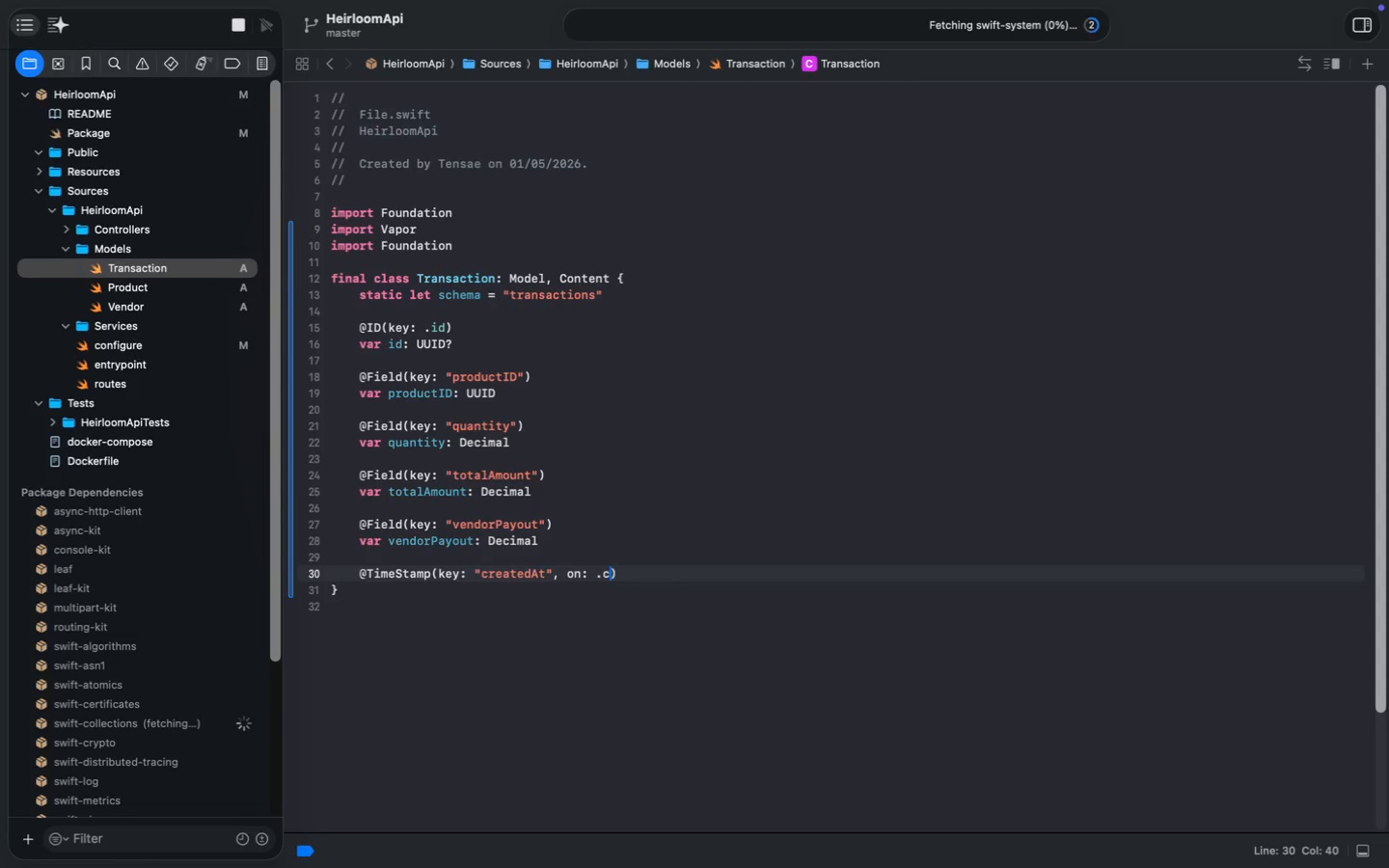 
key(Meta+ArrowRight)
 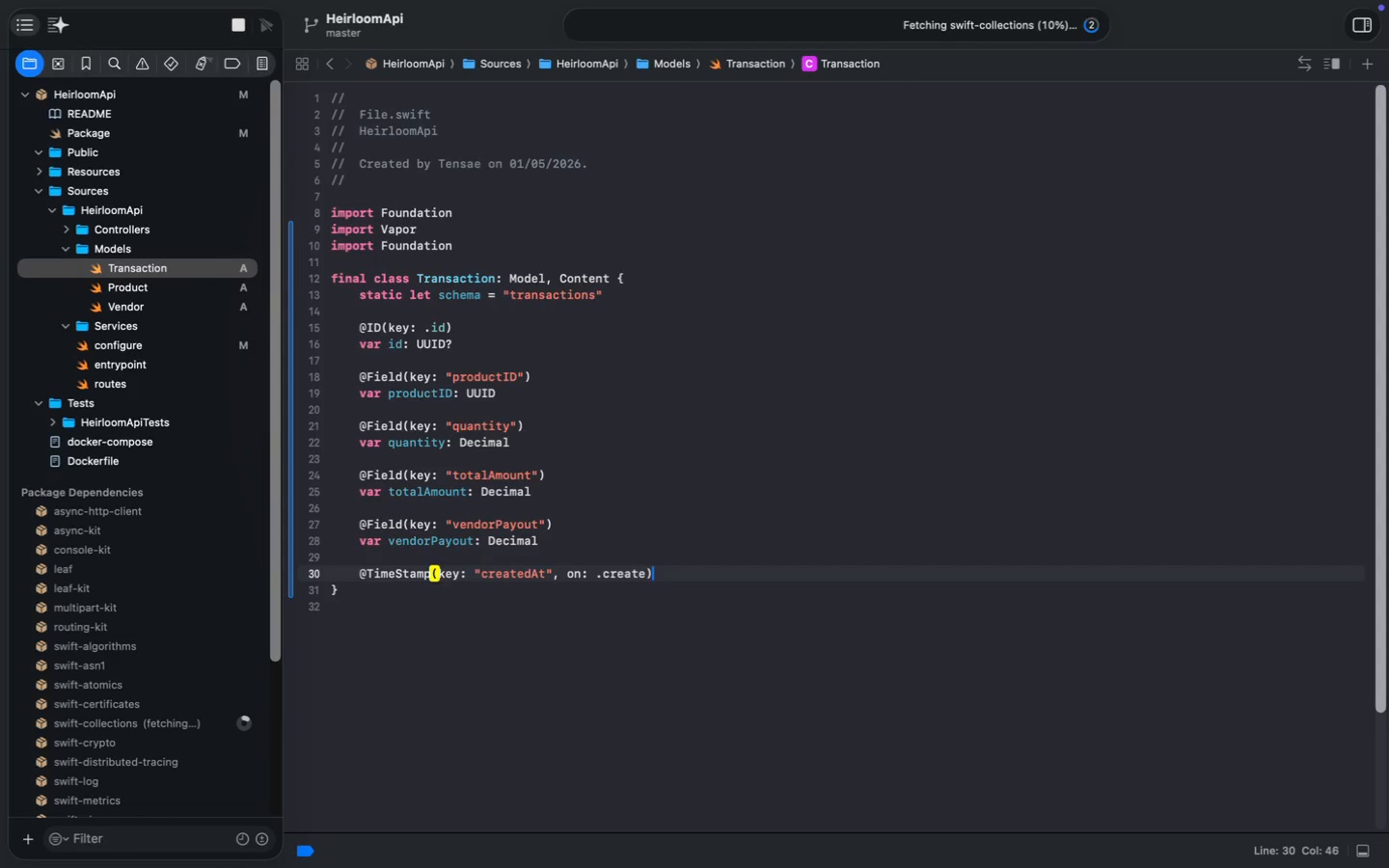 
key(Enter)
 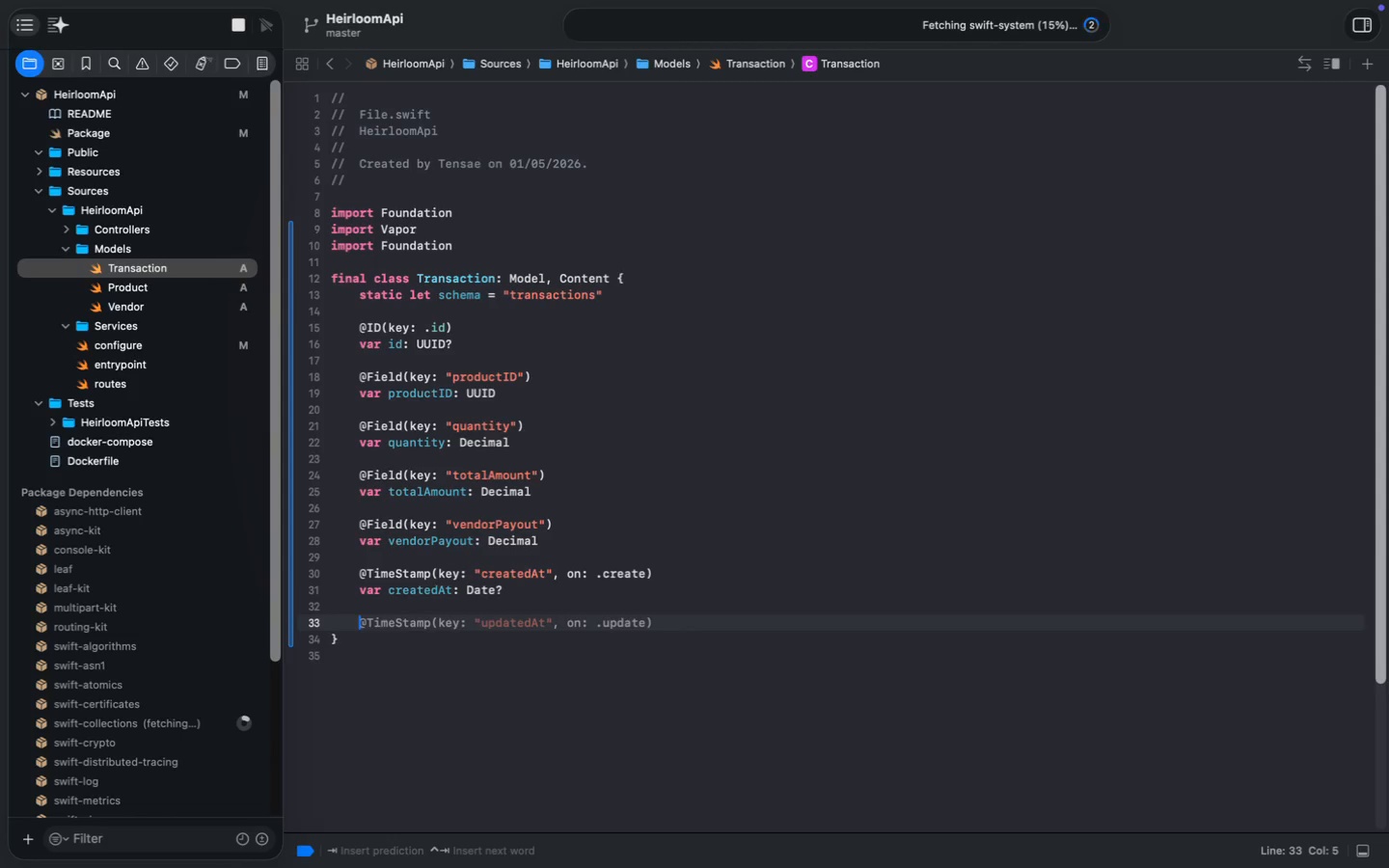 
type(var )
key(Tab)
 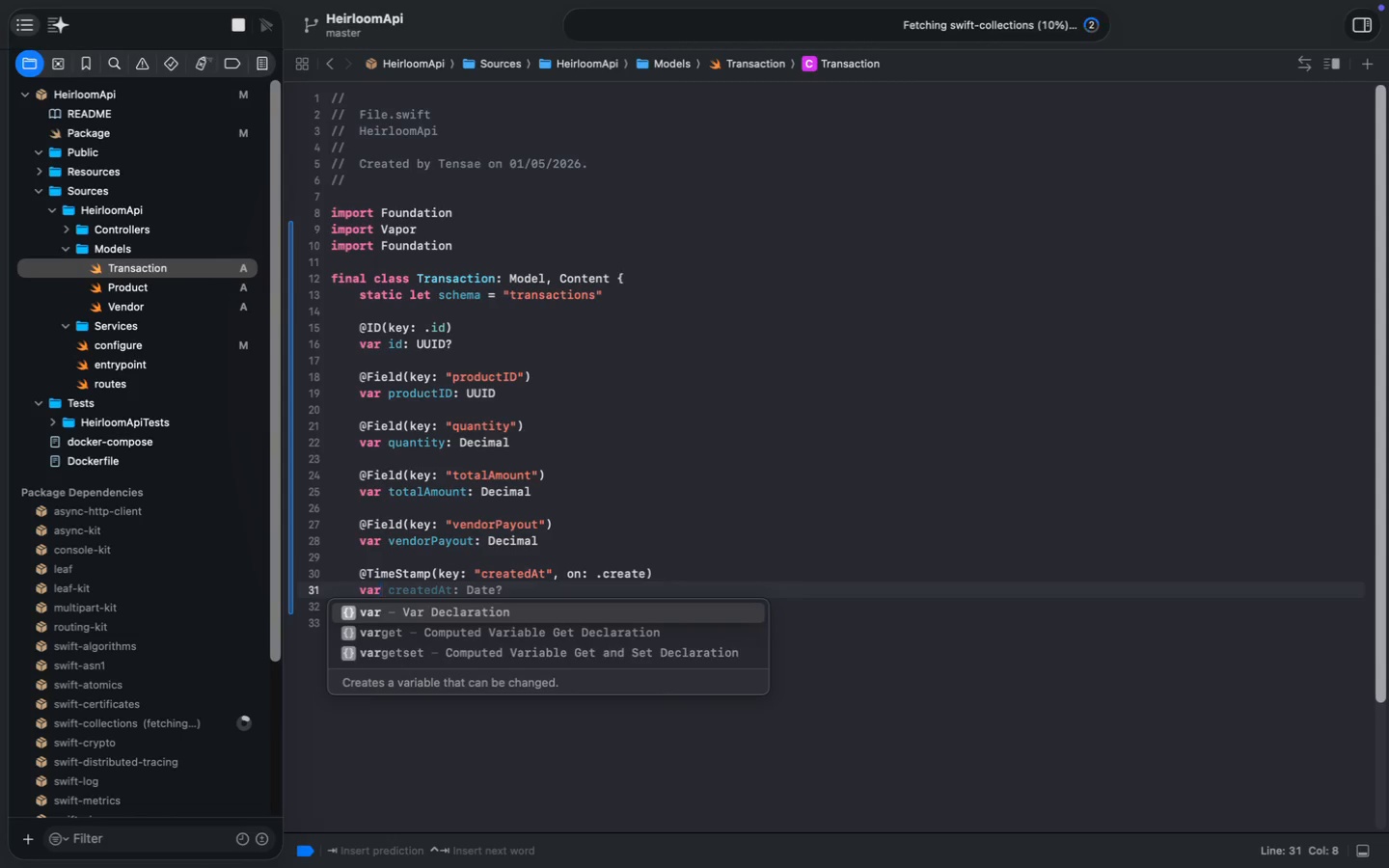 
type(init() {})
 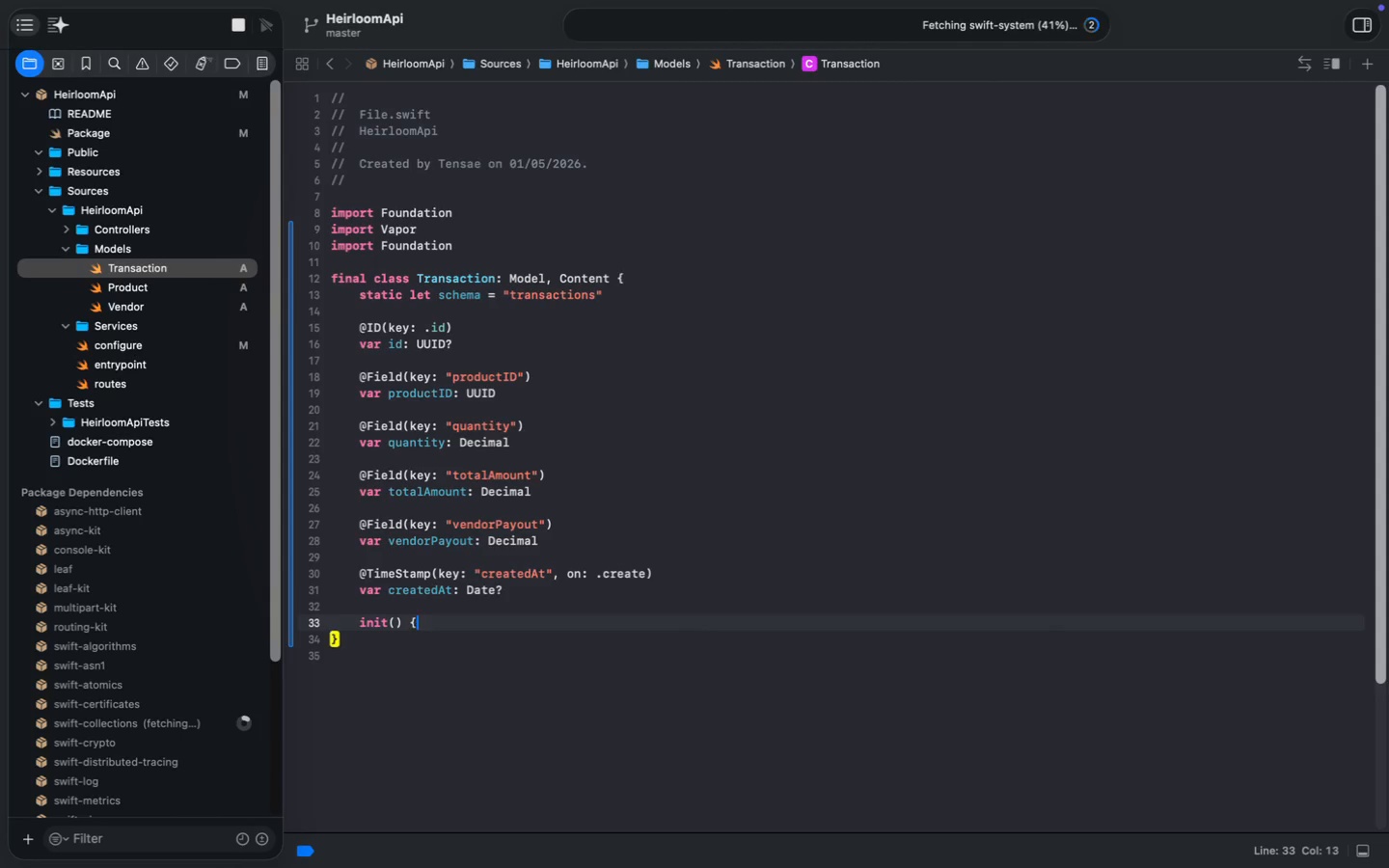 
 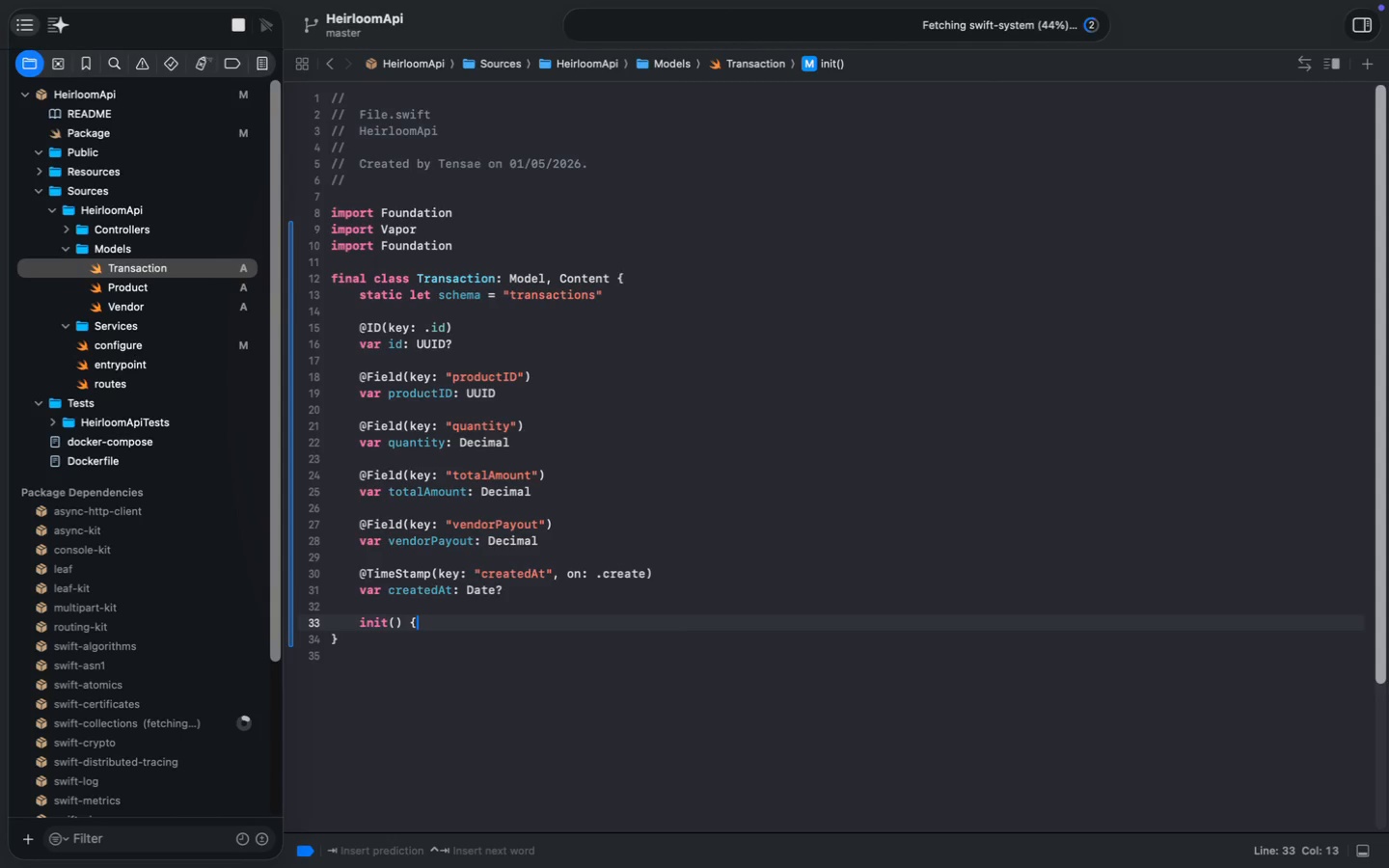 
key(Enter)
 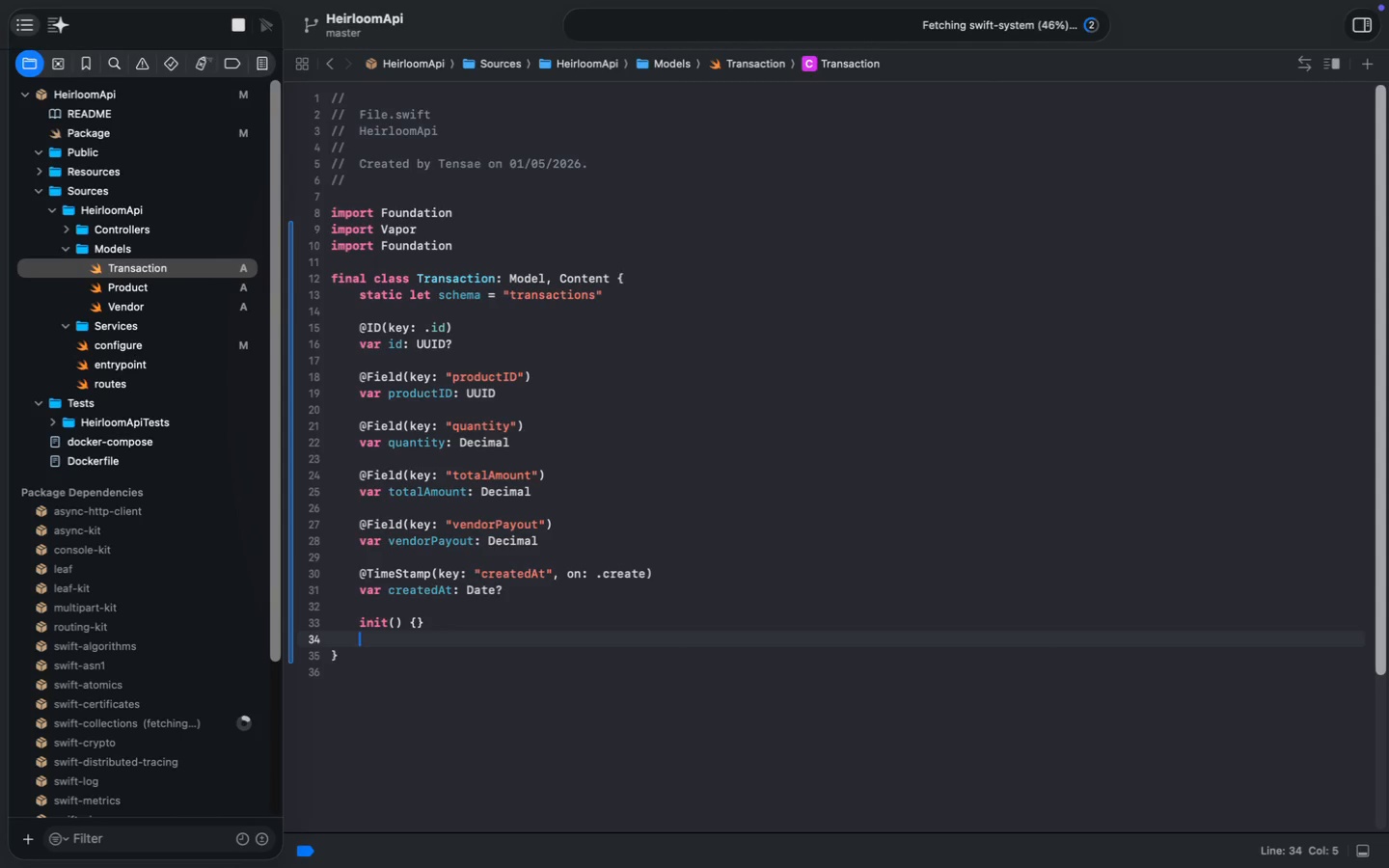 
key(Enter)
 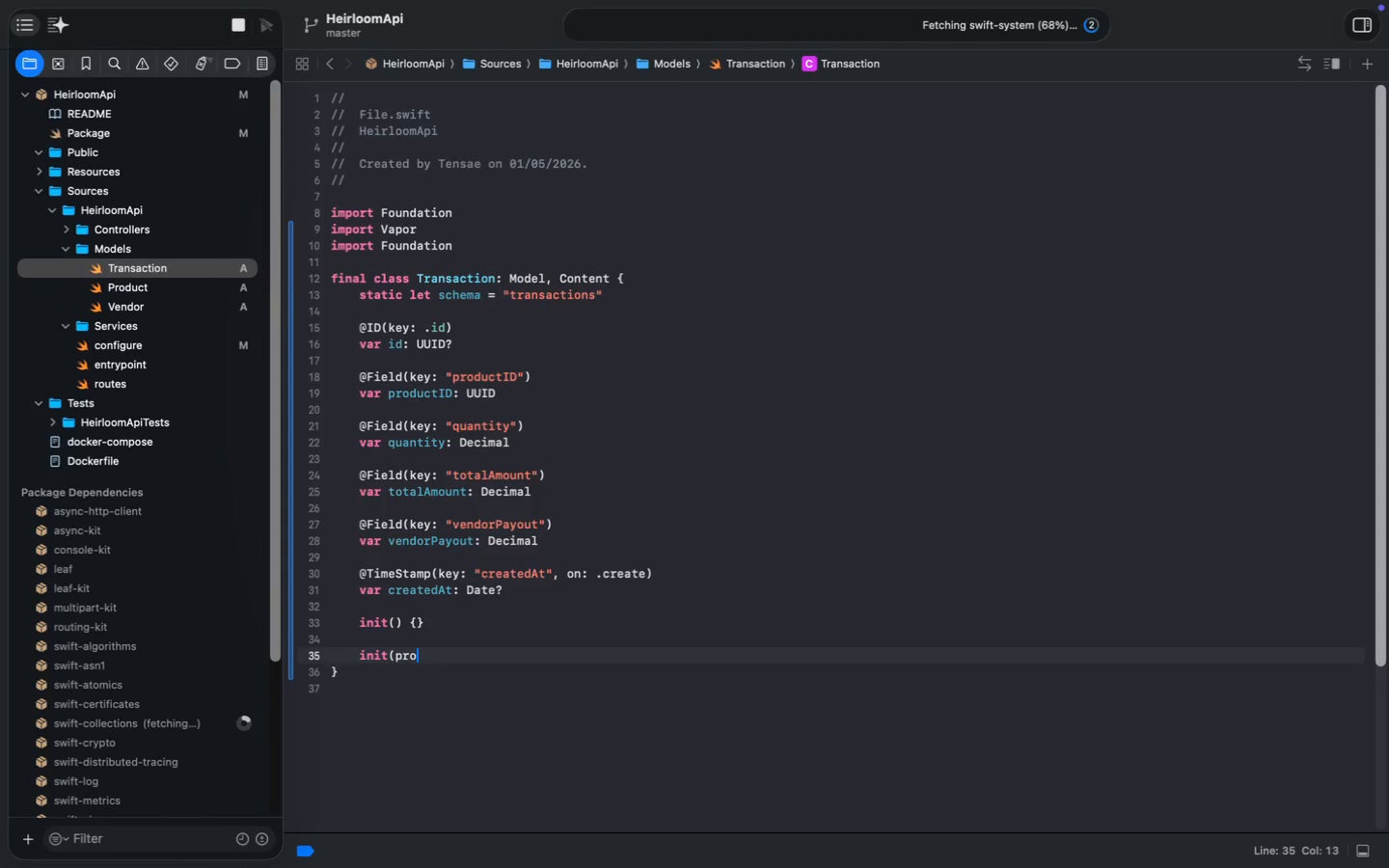 
type(init)
key(Tab)
type(product)
 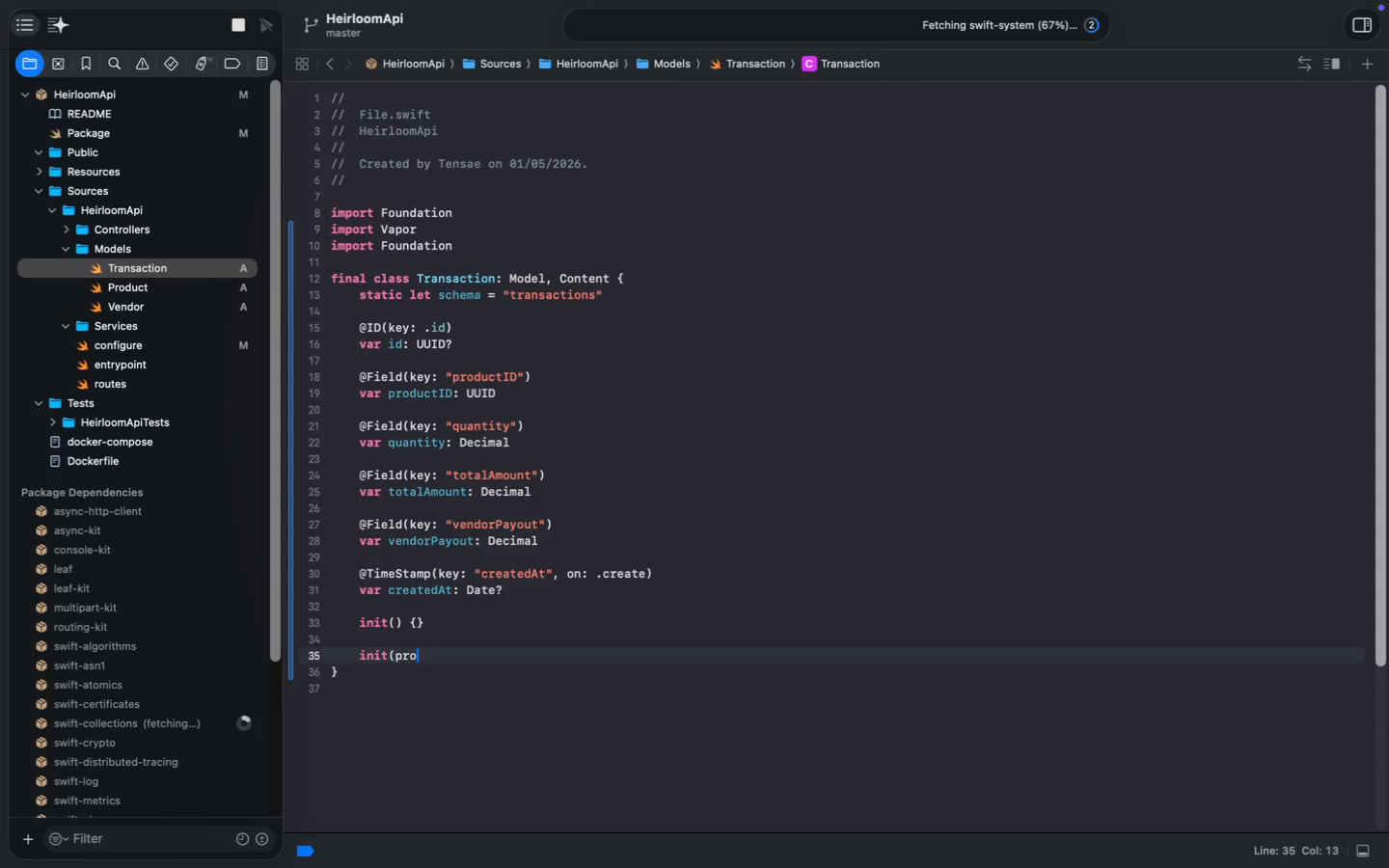 
key(Tab)
 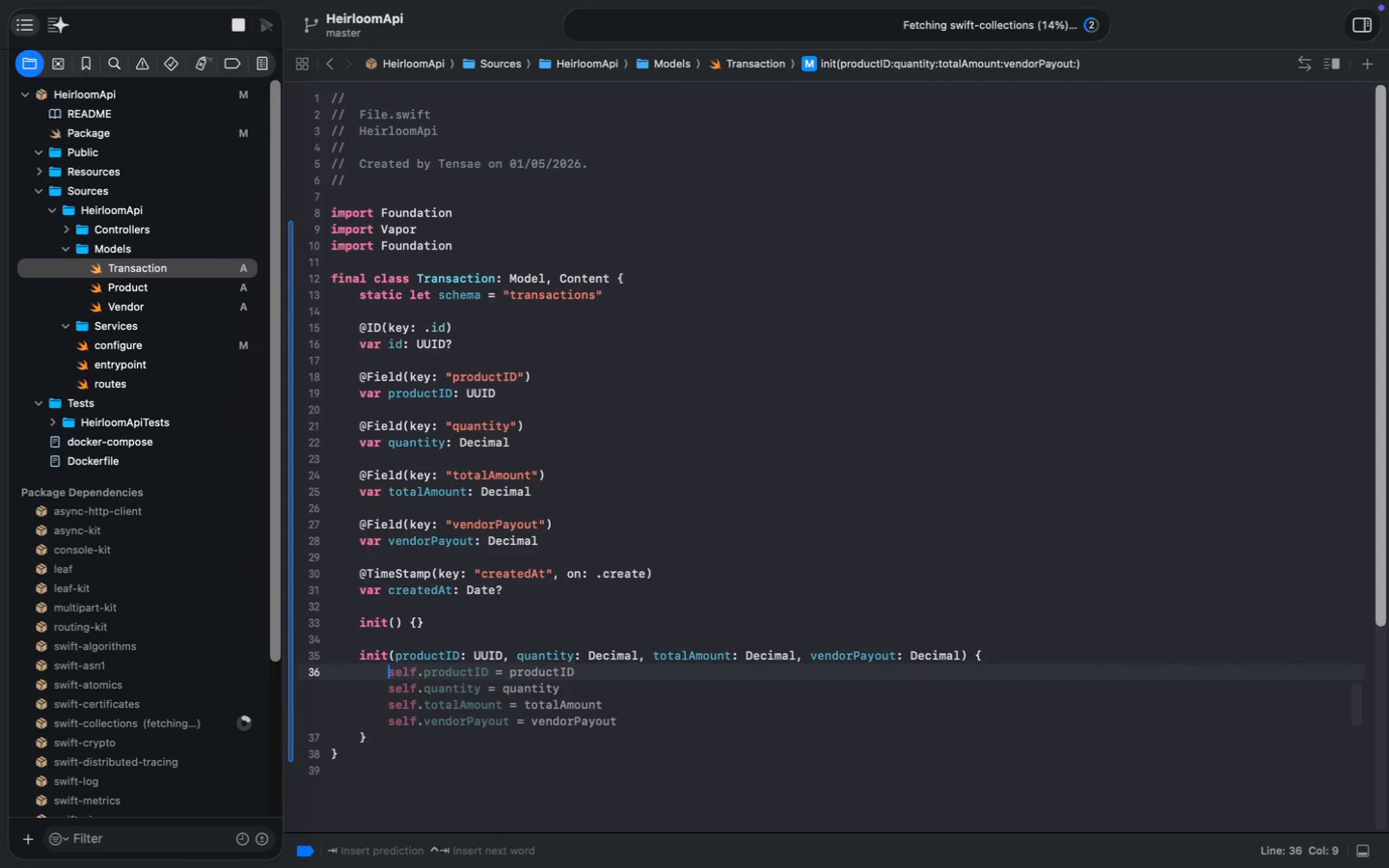 
key(Tab)
 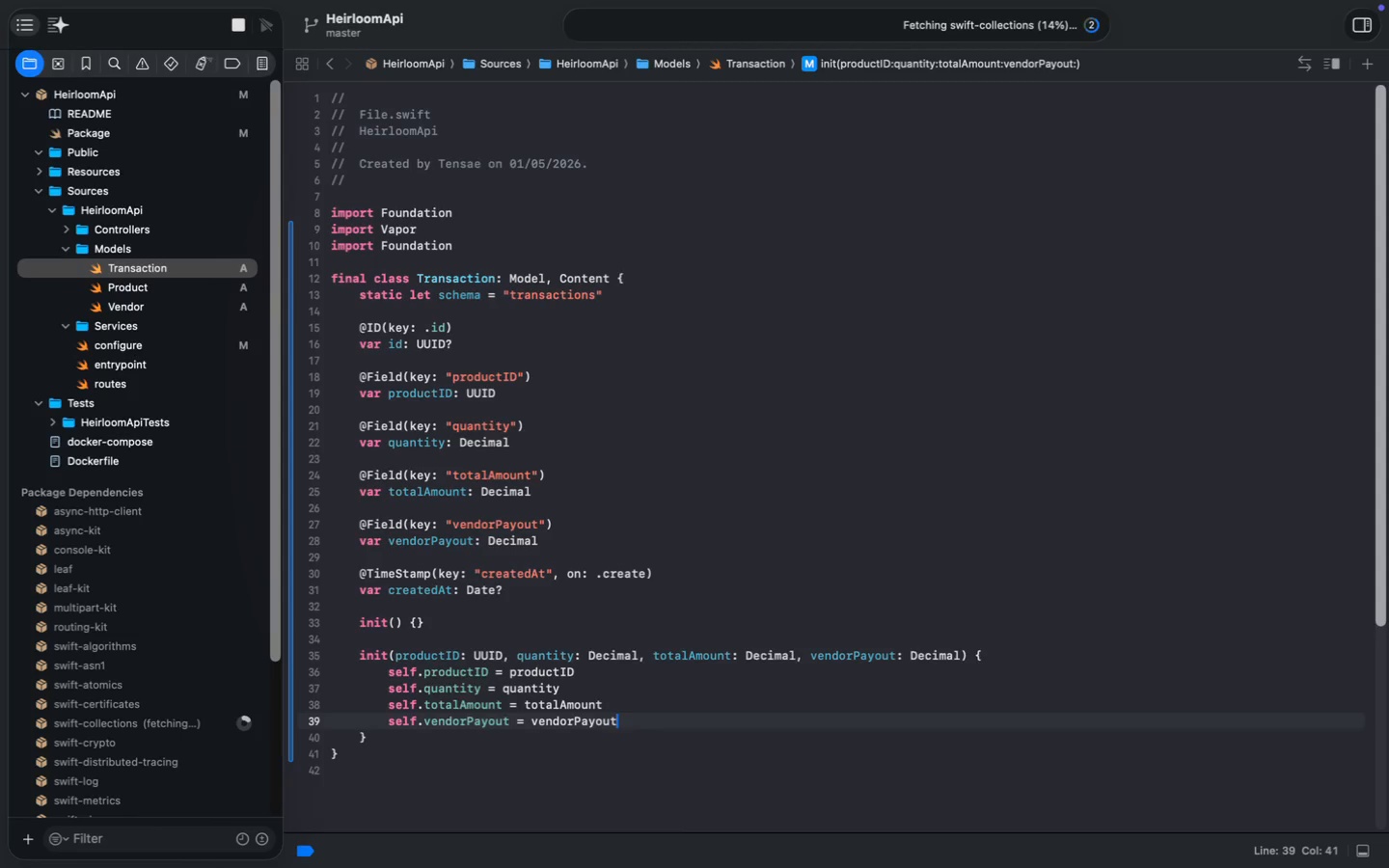 
wait(29.61)
 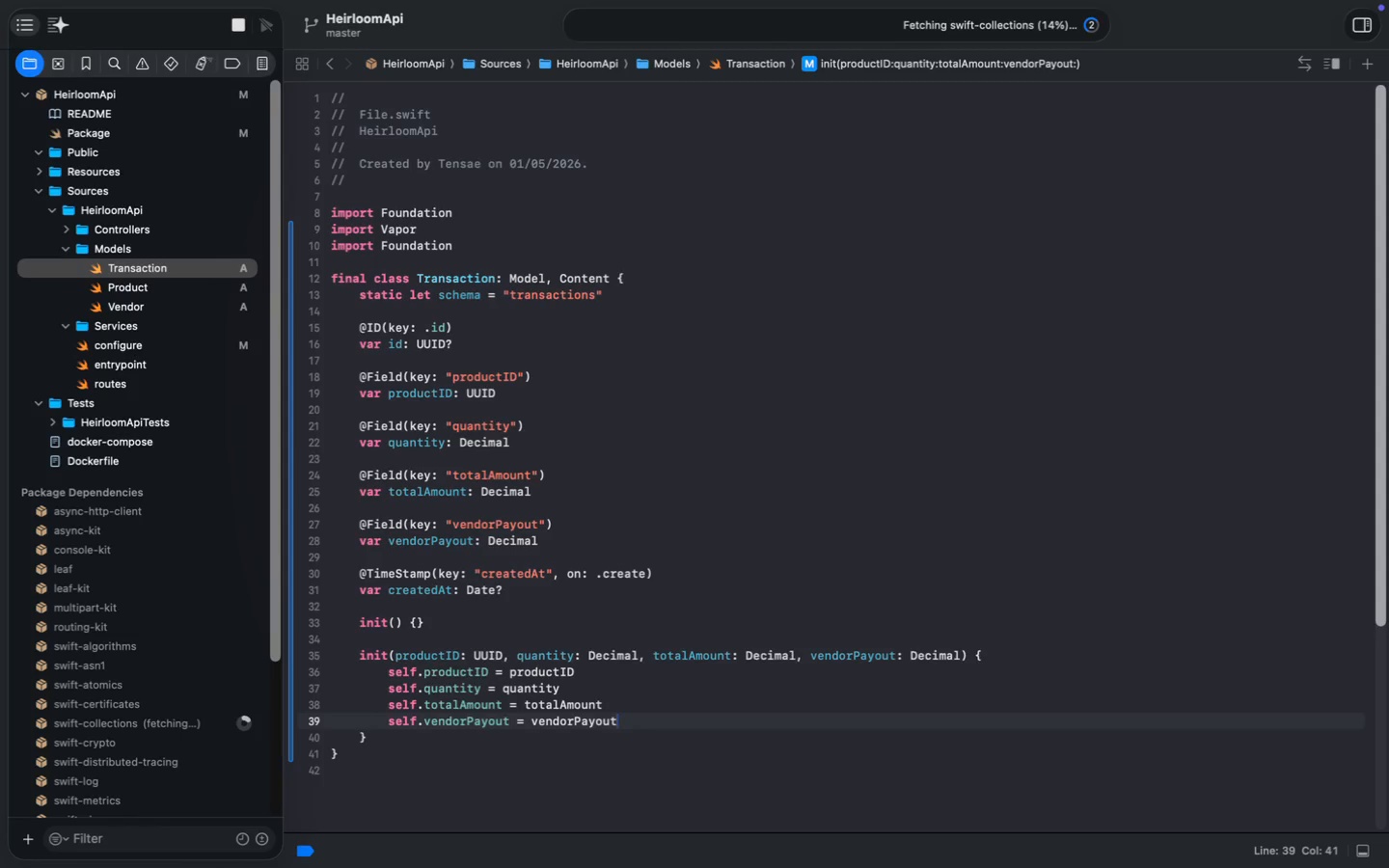 
left_click([515, 648])
 